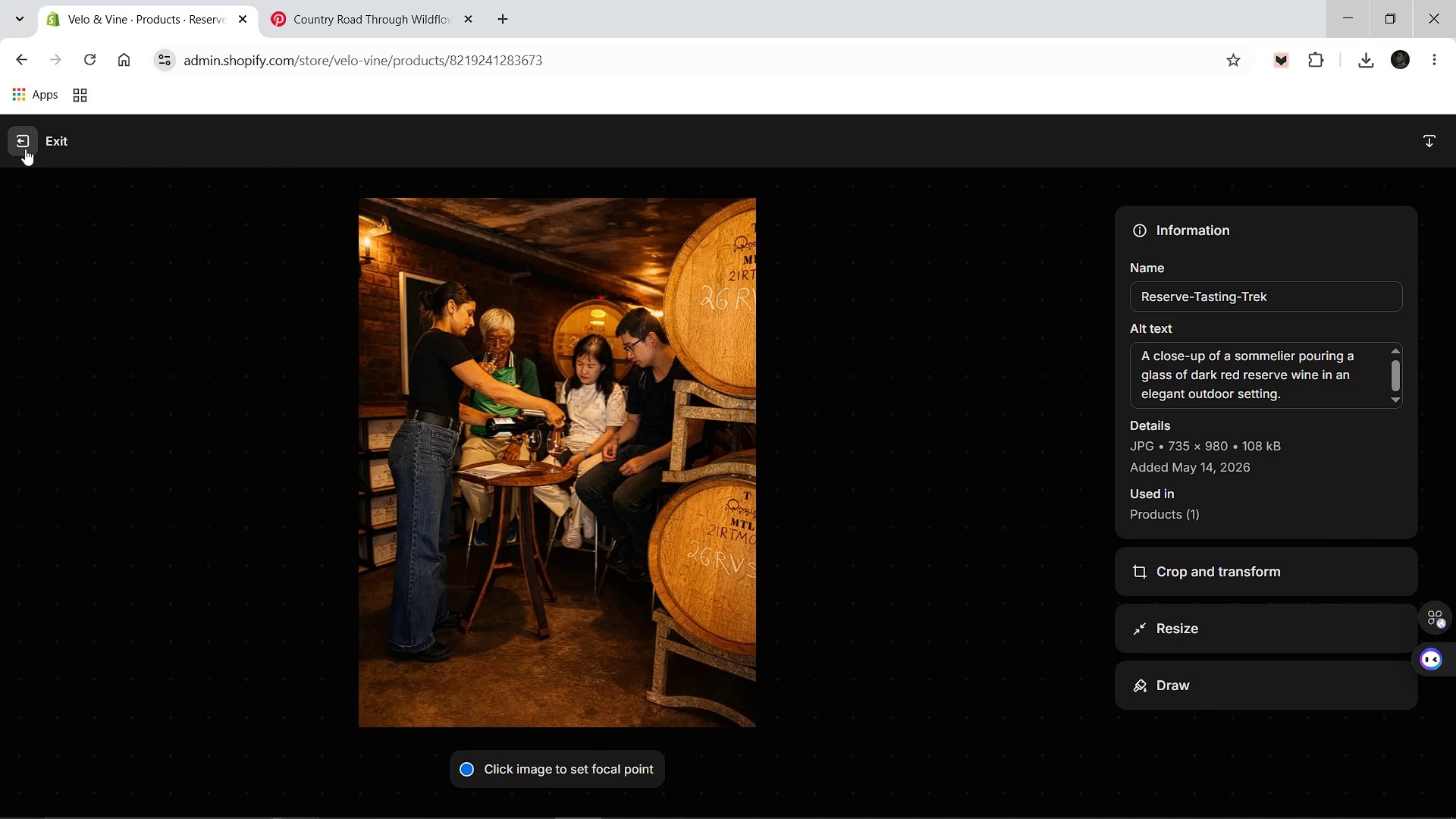 
left_click([25, 149])
 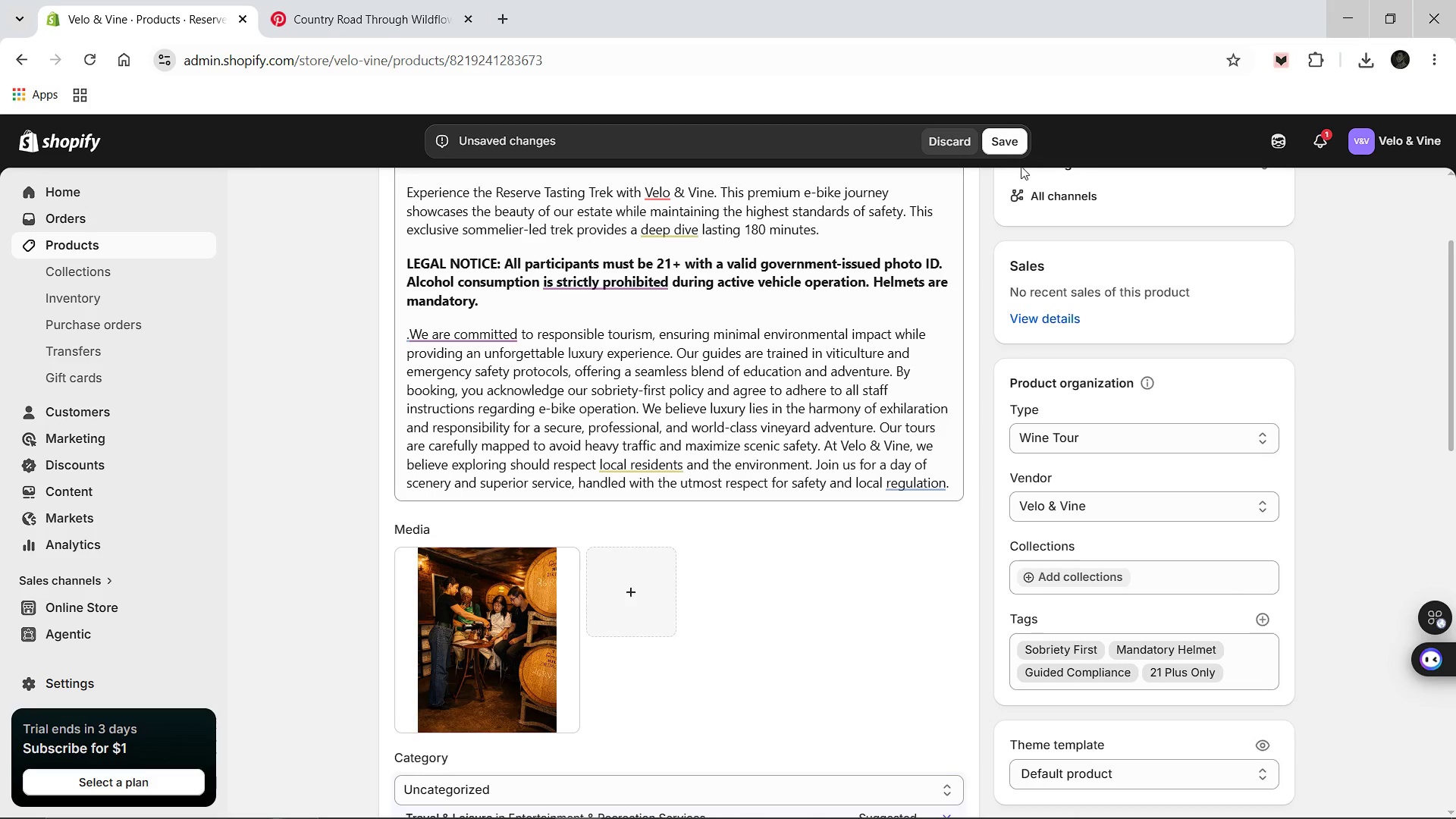 
left_click([1011, 149])
 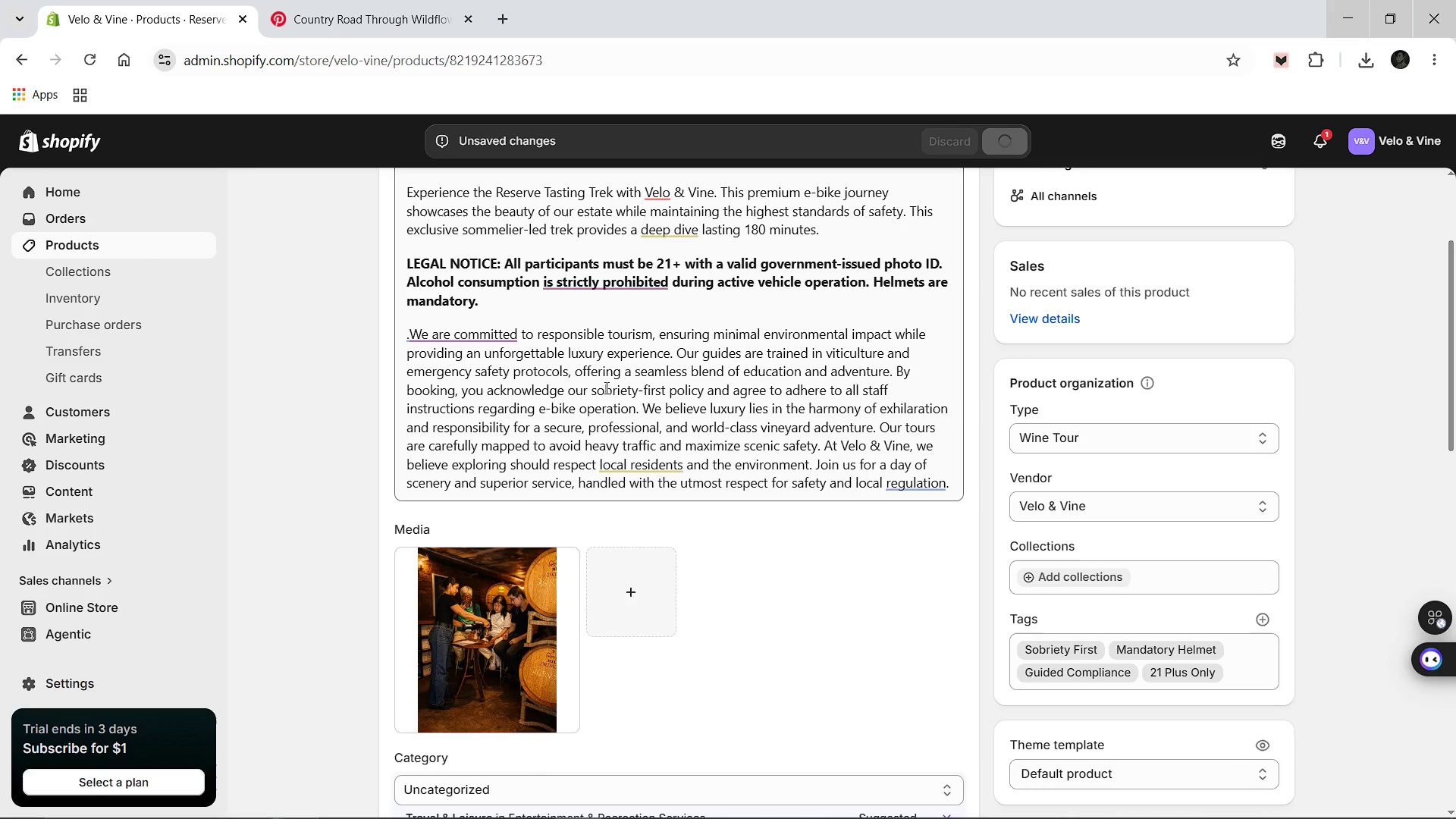 
scroll: coordinate [605, 387], scroll_direction: up, amount: 3.0
 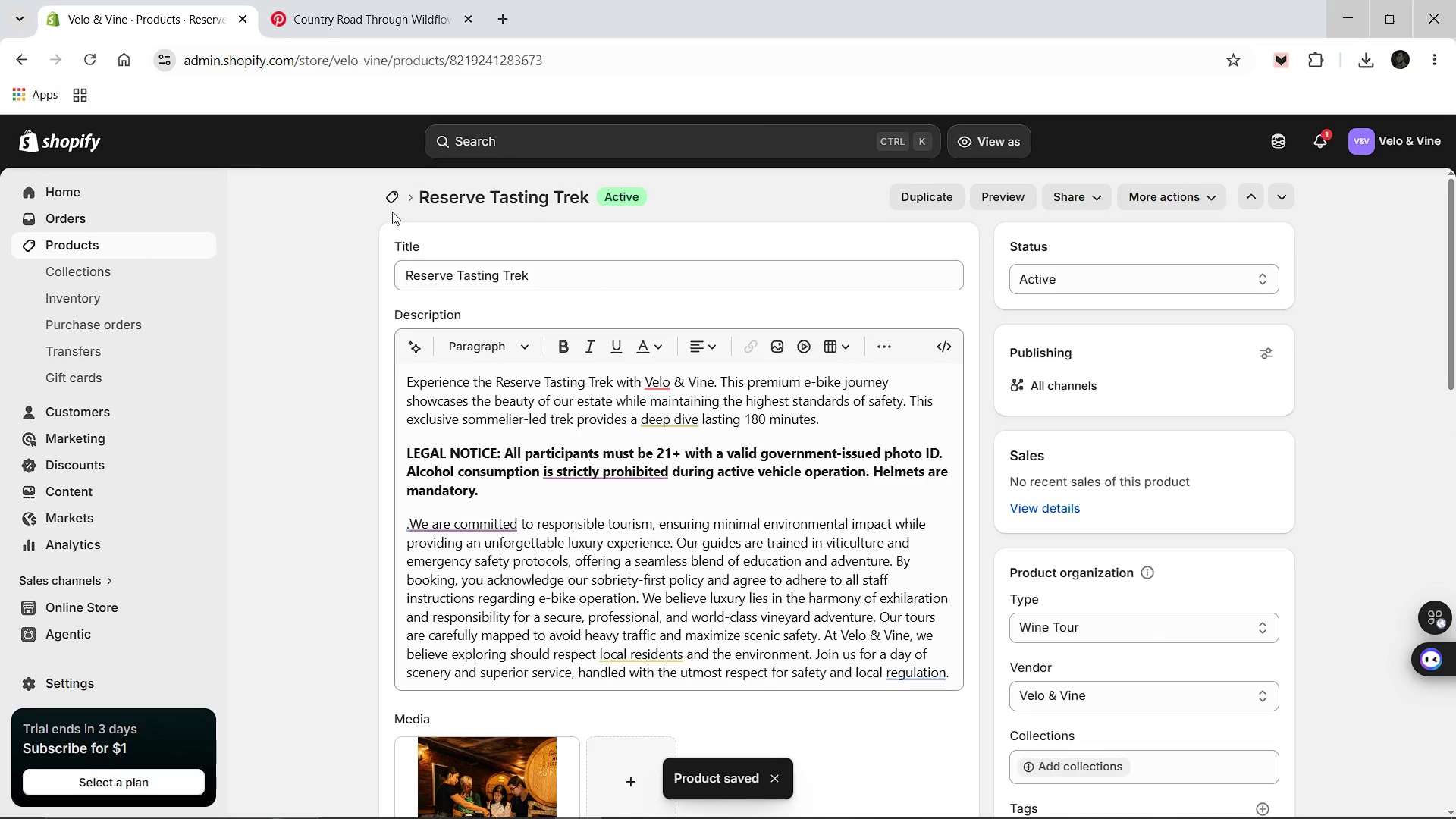 
left_click([390, 205])
 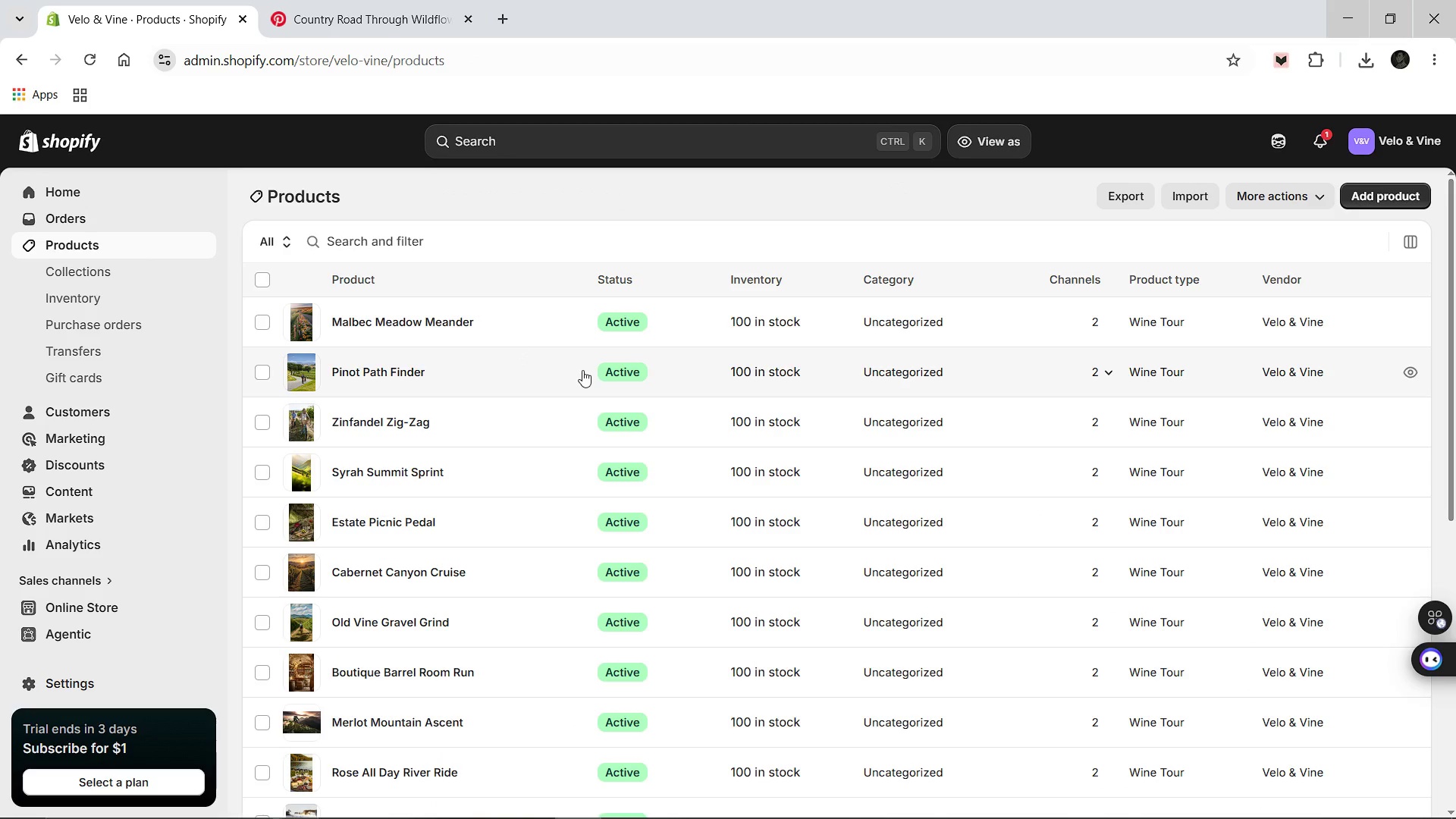 
scroll: coordinate [447, 645], scroll_direction: down, amount: 4.0
 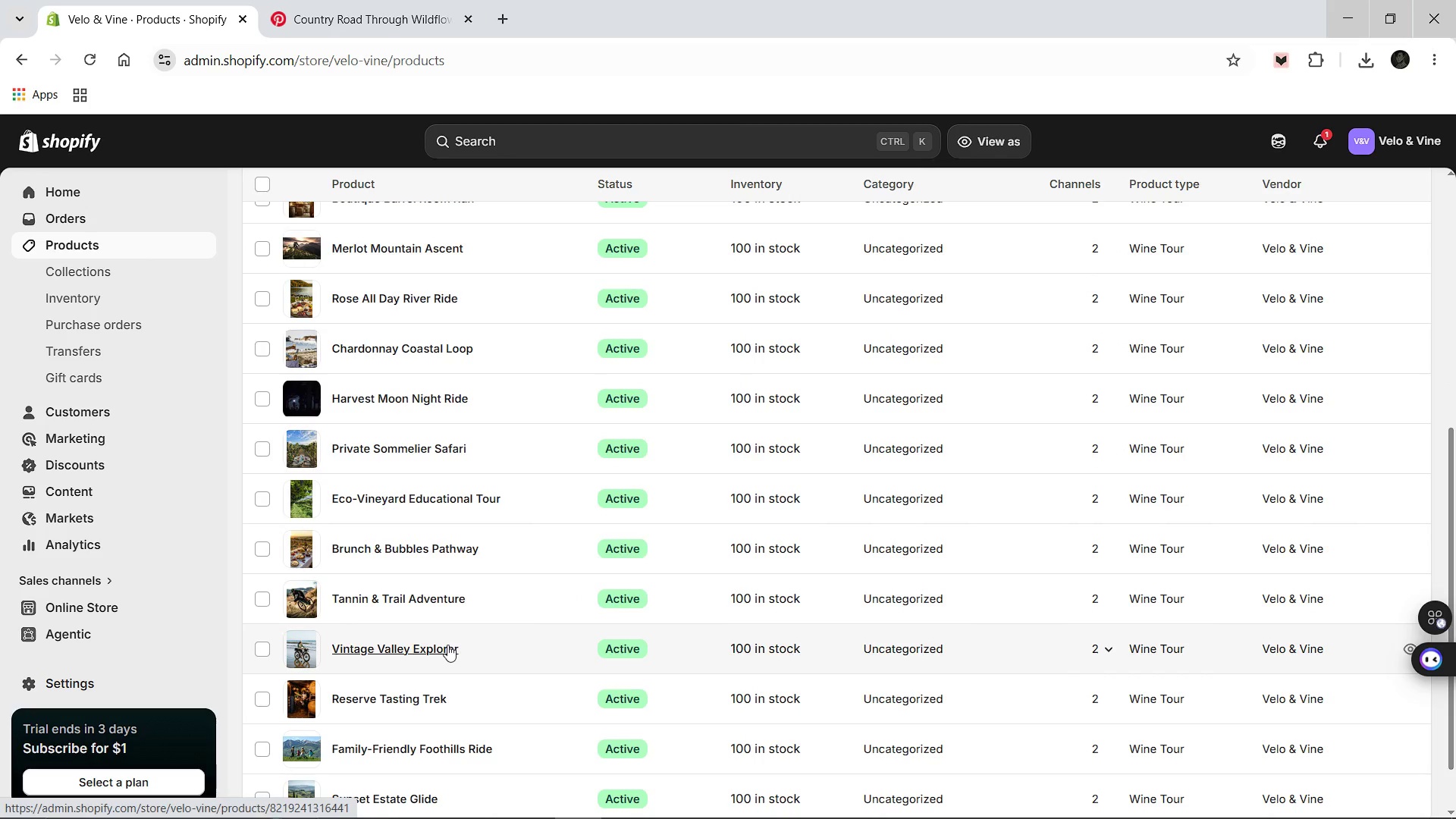 
left_click([447, 645])
 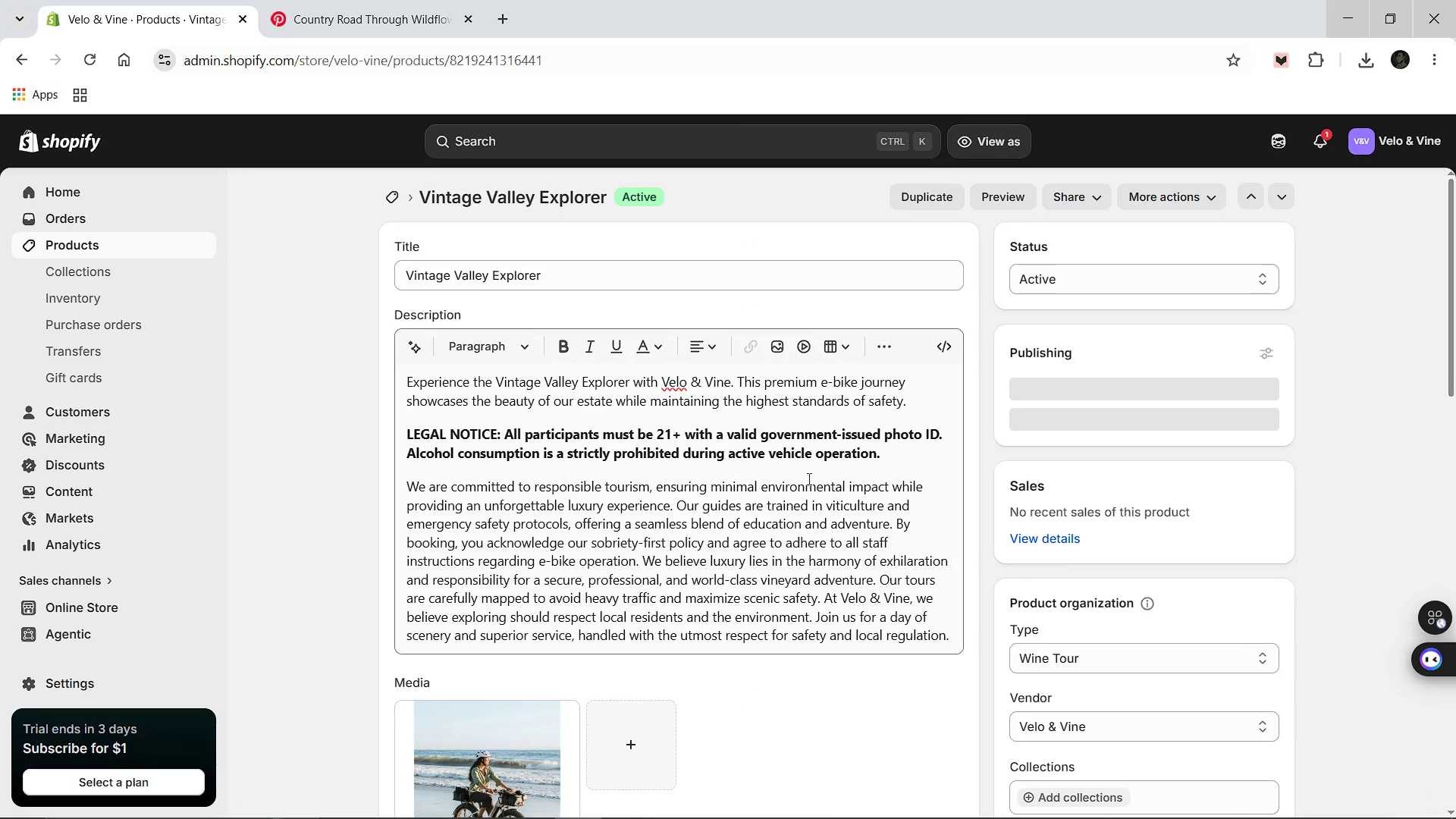 
left_click([908, 405])
 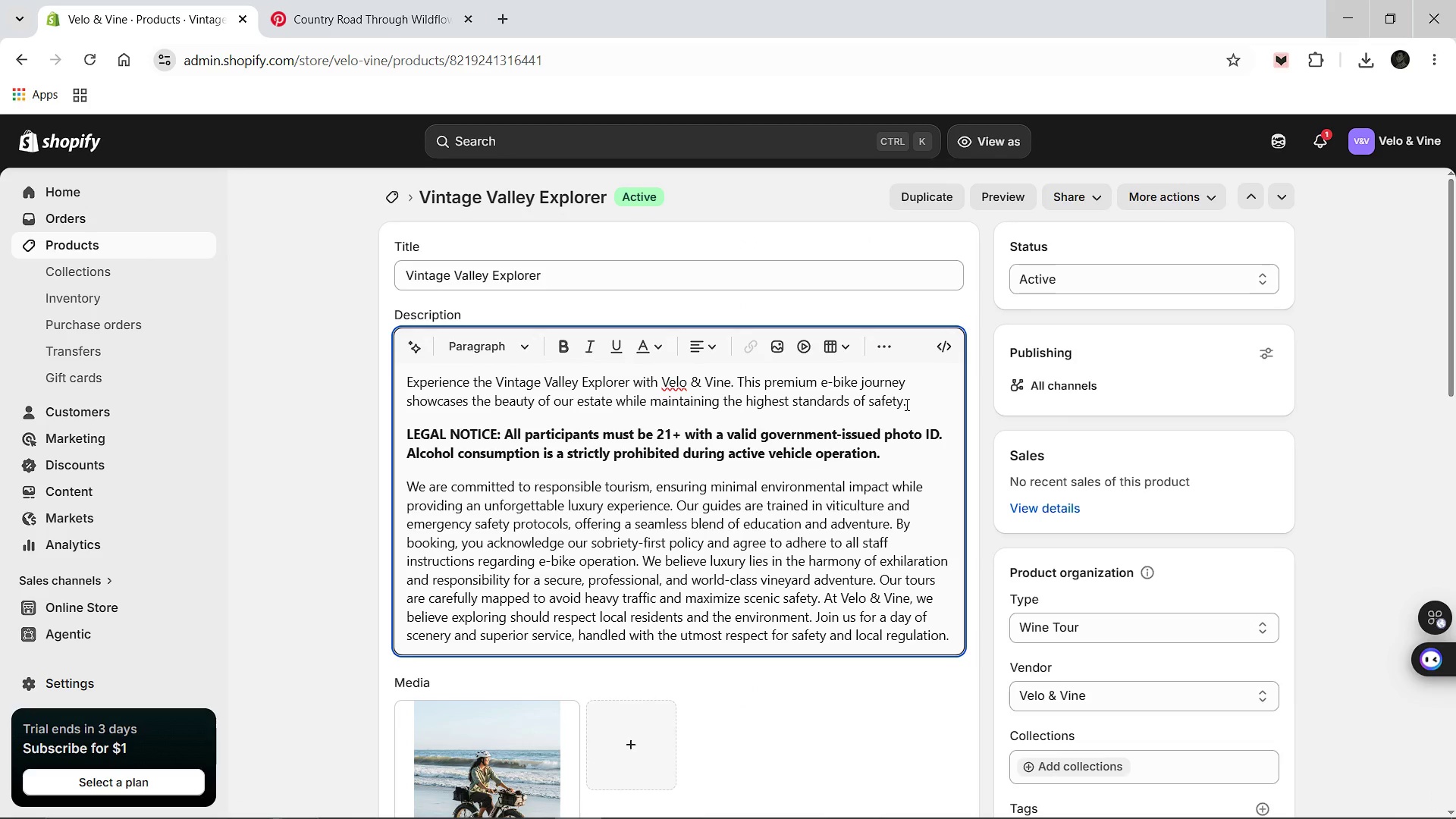 
type( Prep)
 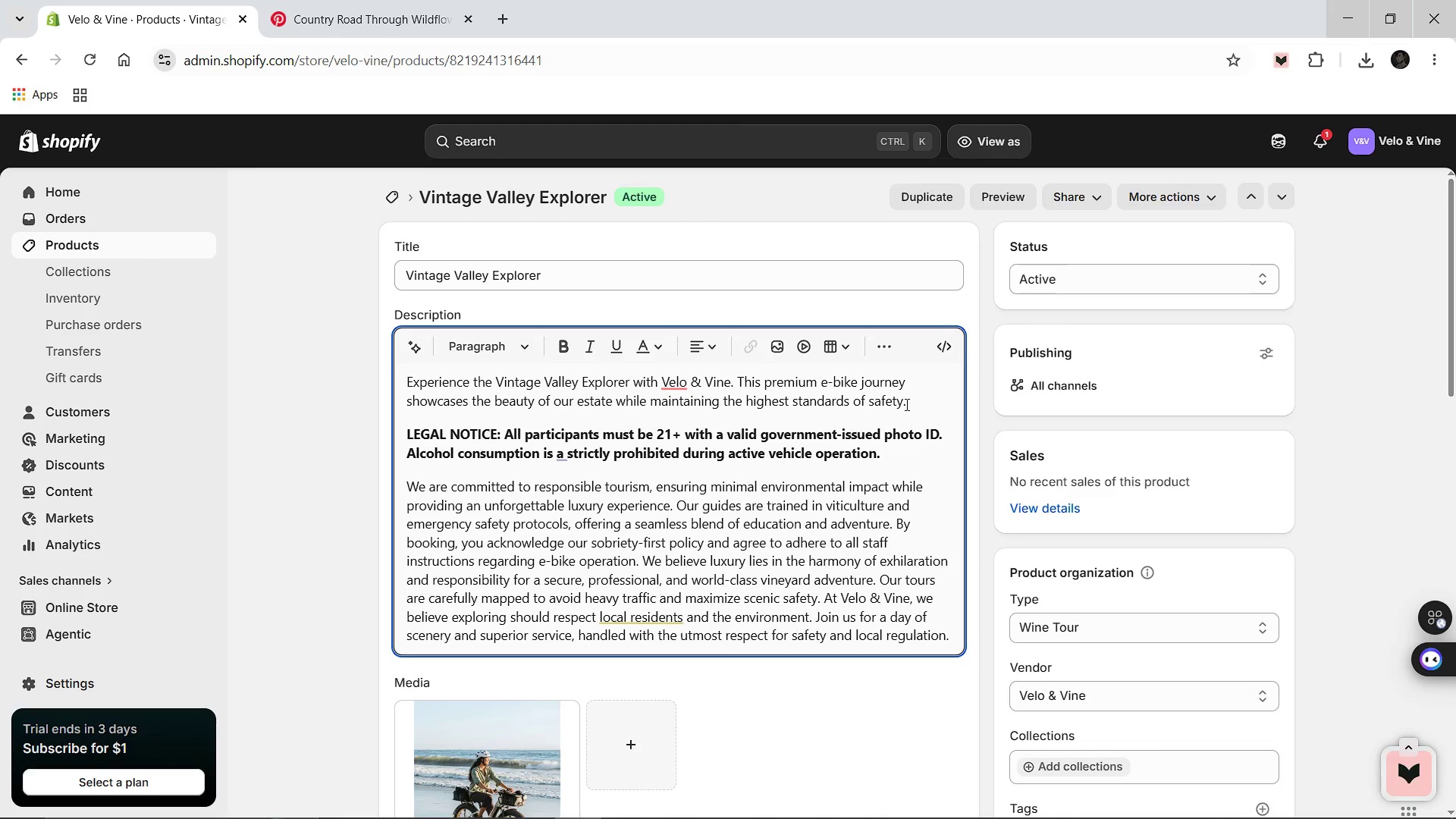 
left_click([905, 404])
 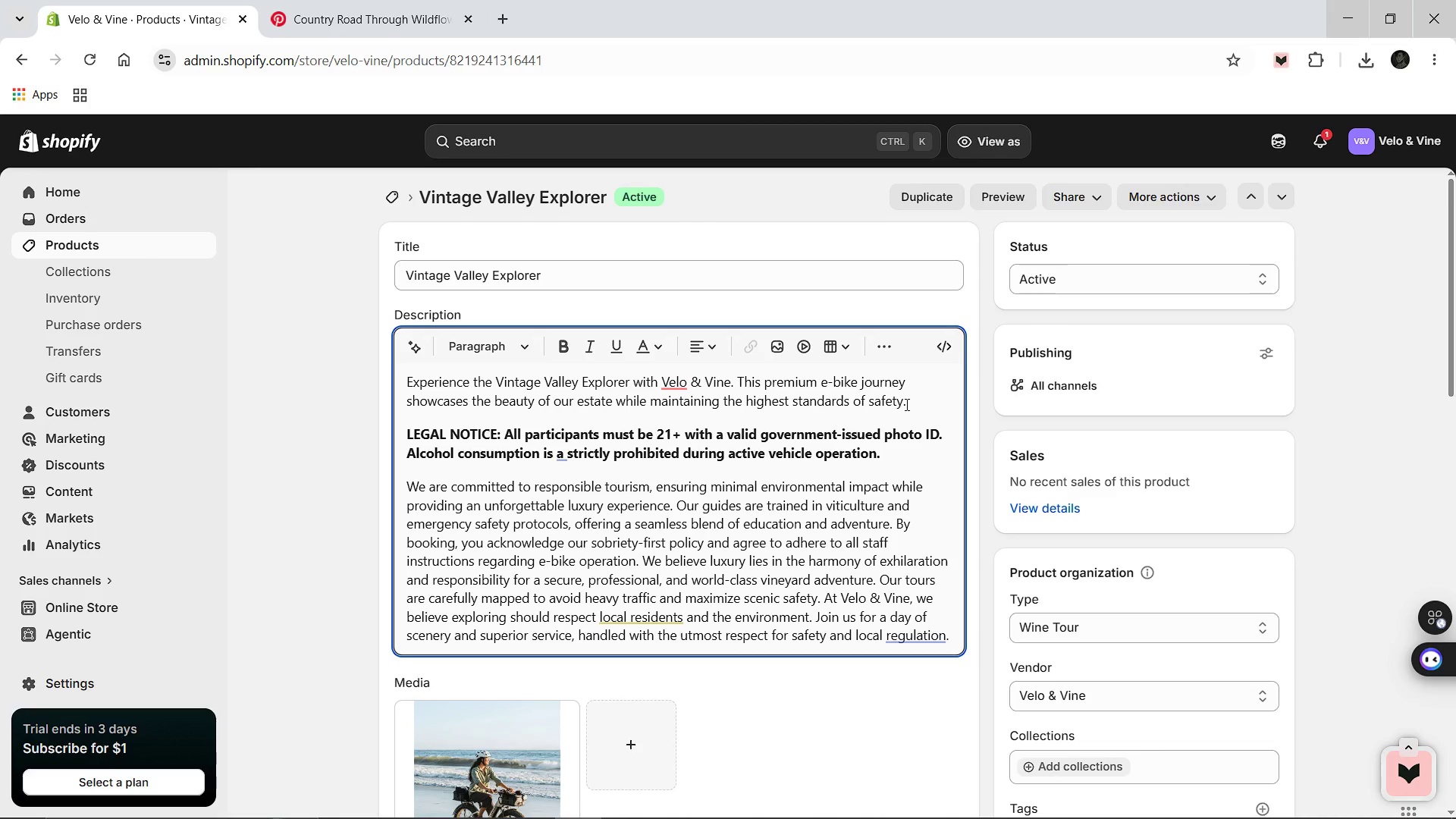 
type( Prepare for a scenic costal )
 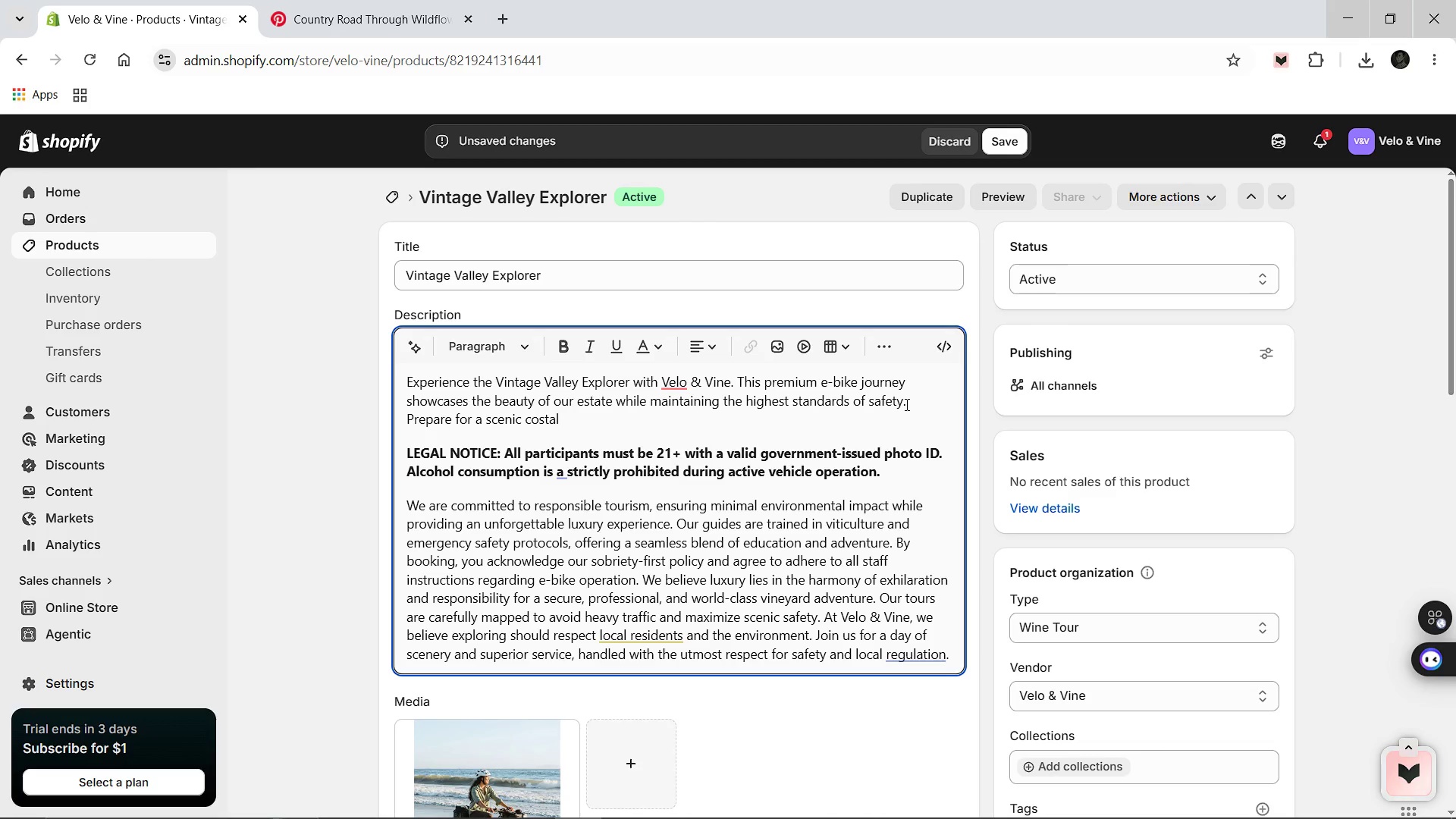 
wait(5.39)
 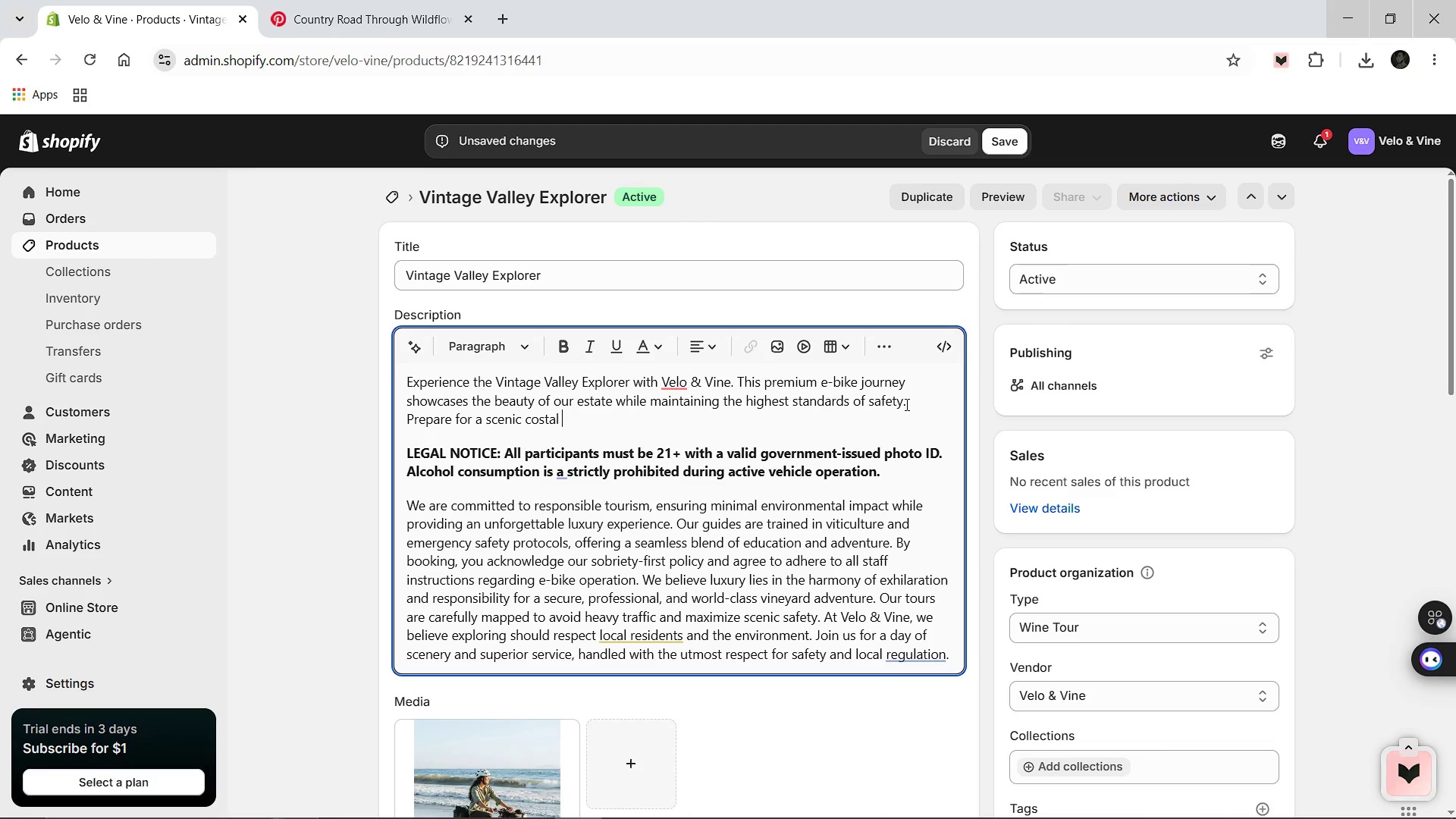 
type(journey that encompasses 150 minutes of discovery.)
 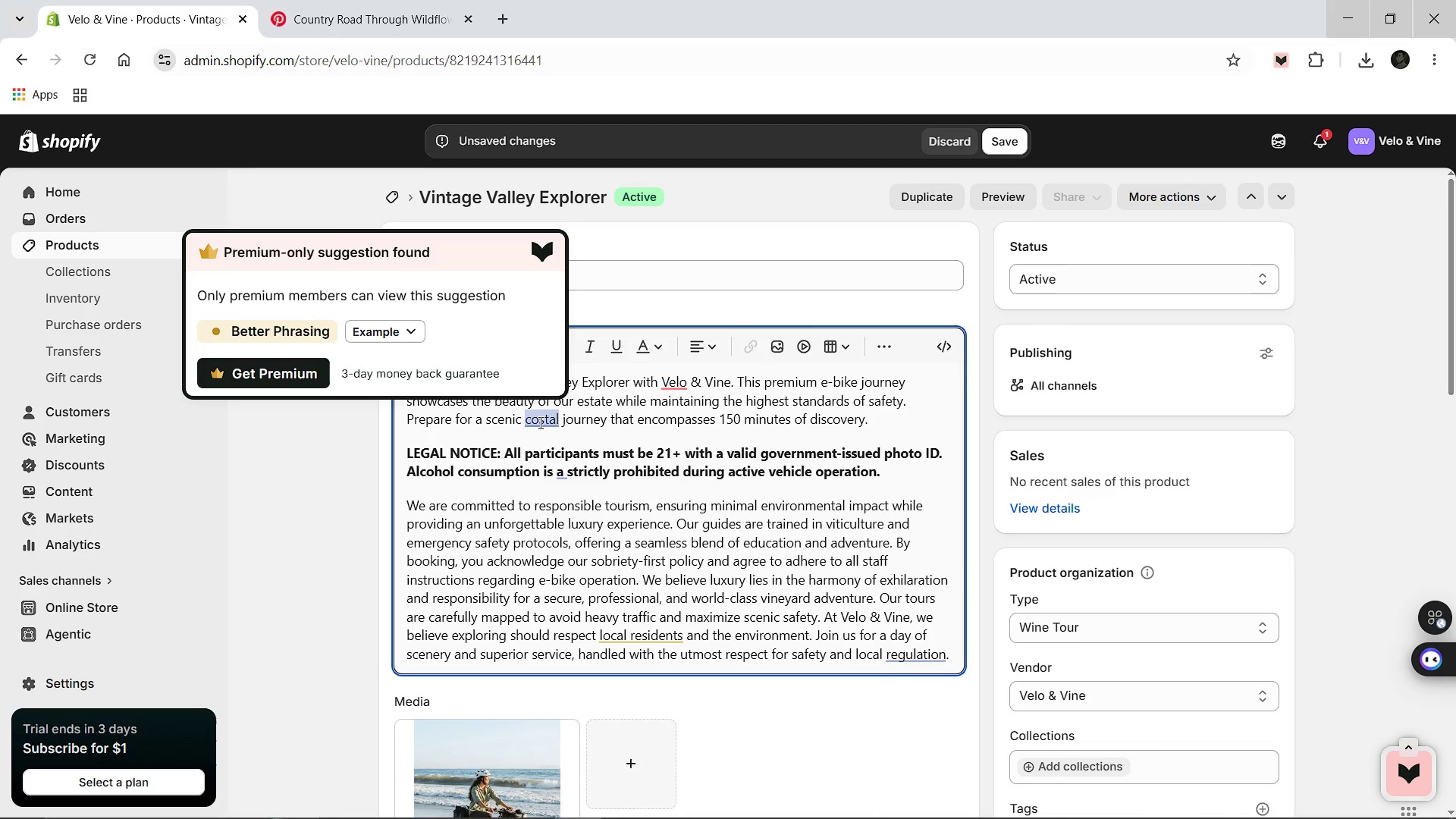 
left_click([697, 408])
 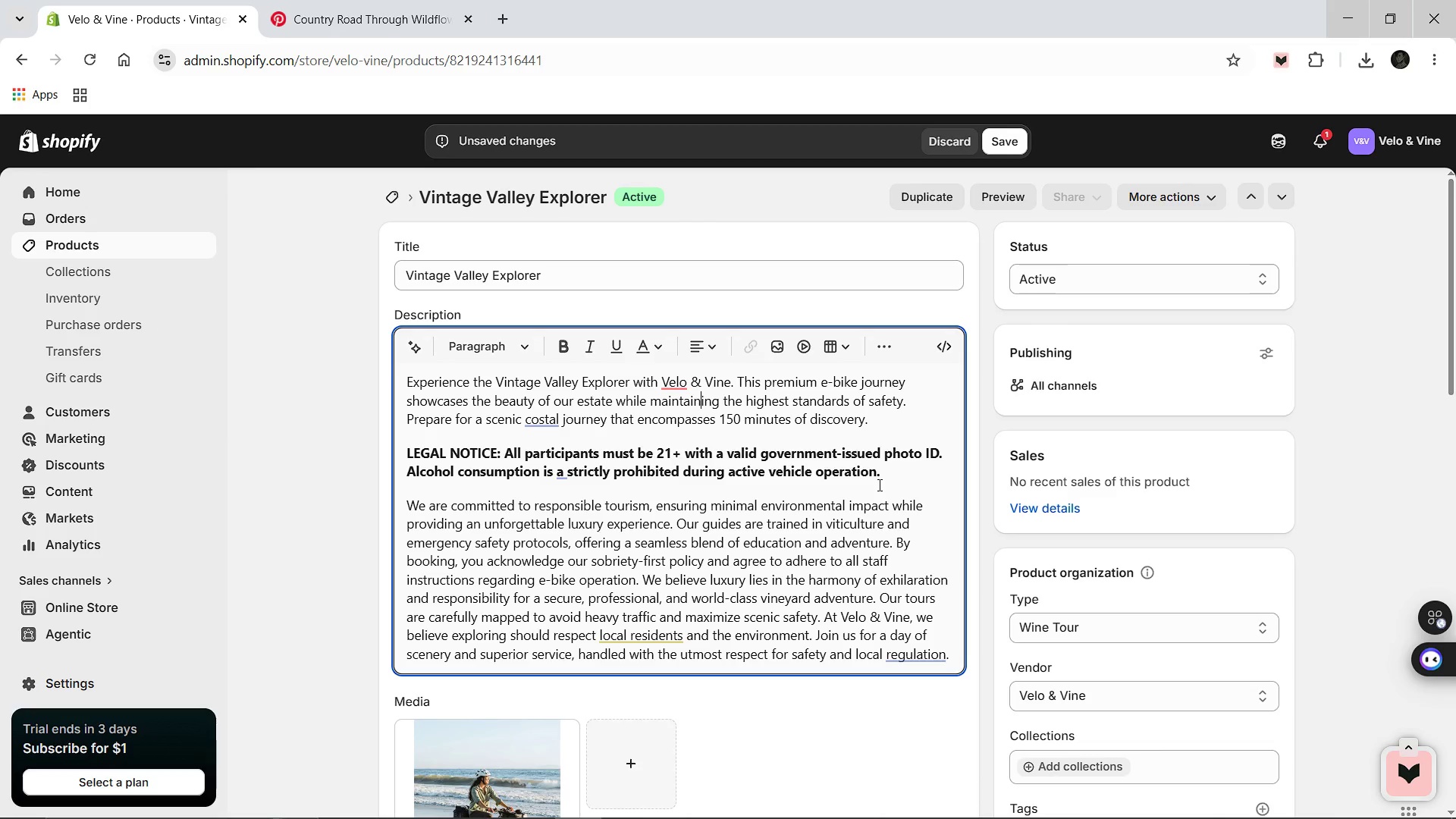 
scroll: coordinate [850, 485], scroll_direction: down, amount: 4.0
 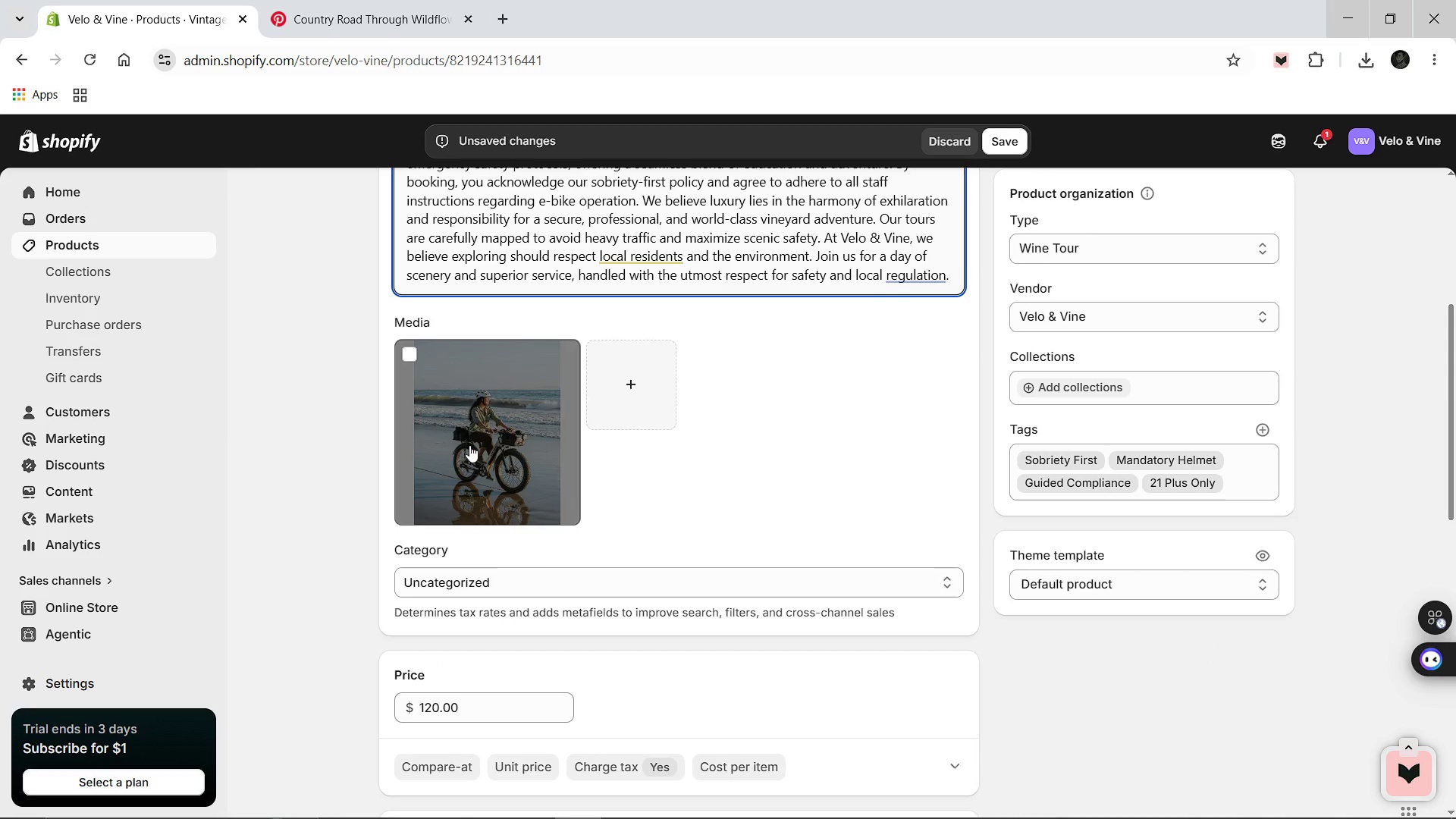 
left_click([469, 445])
 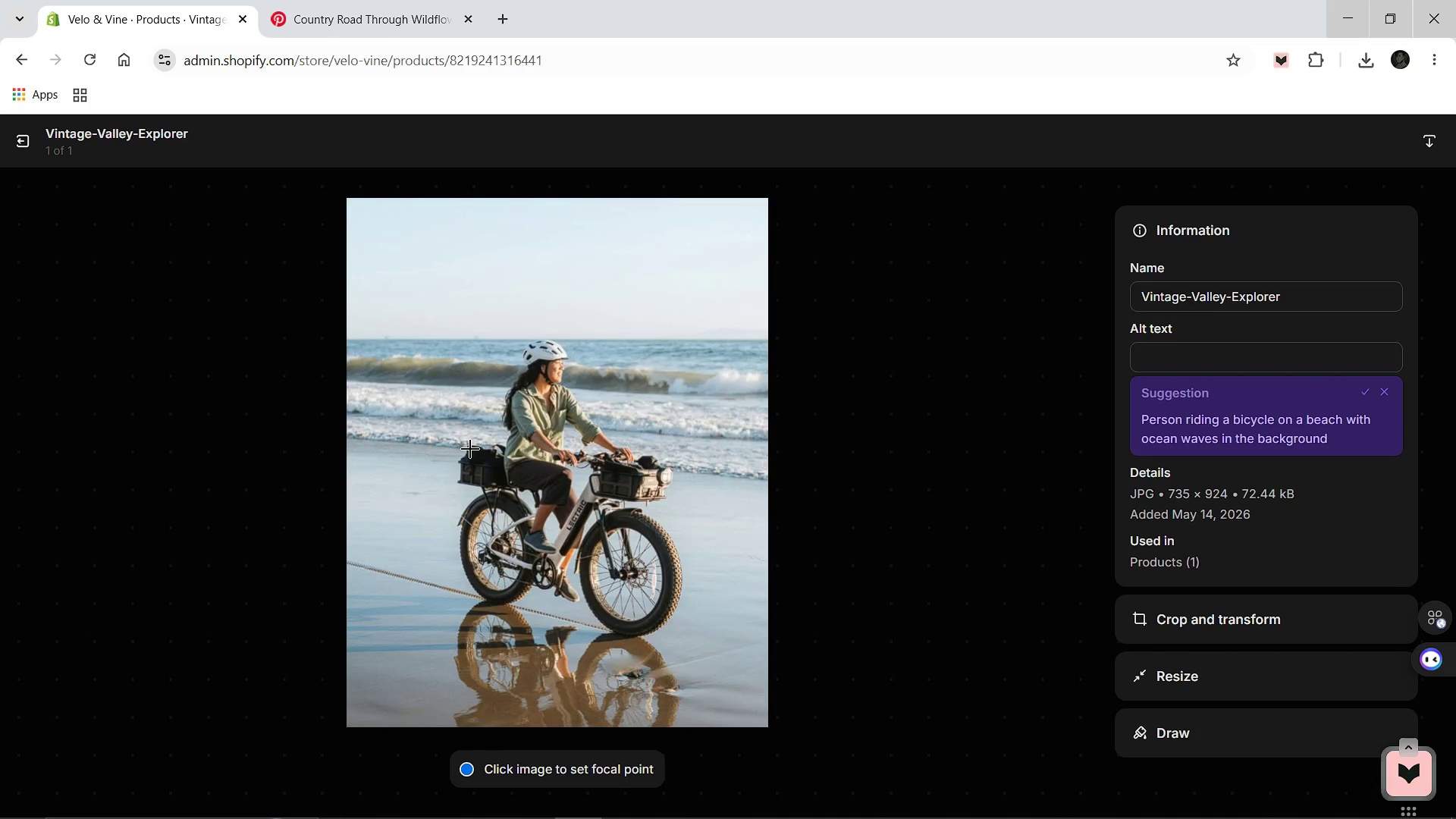 
wait(19.02)
 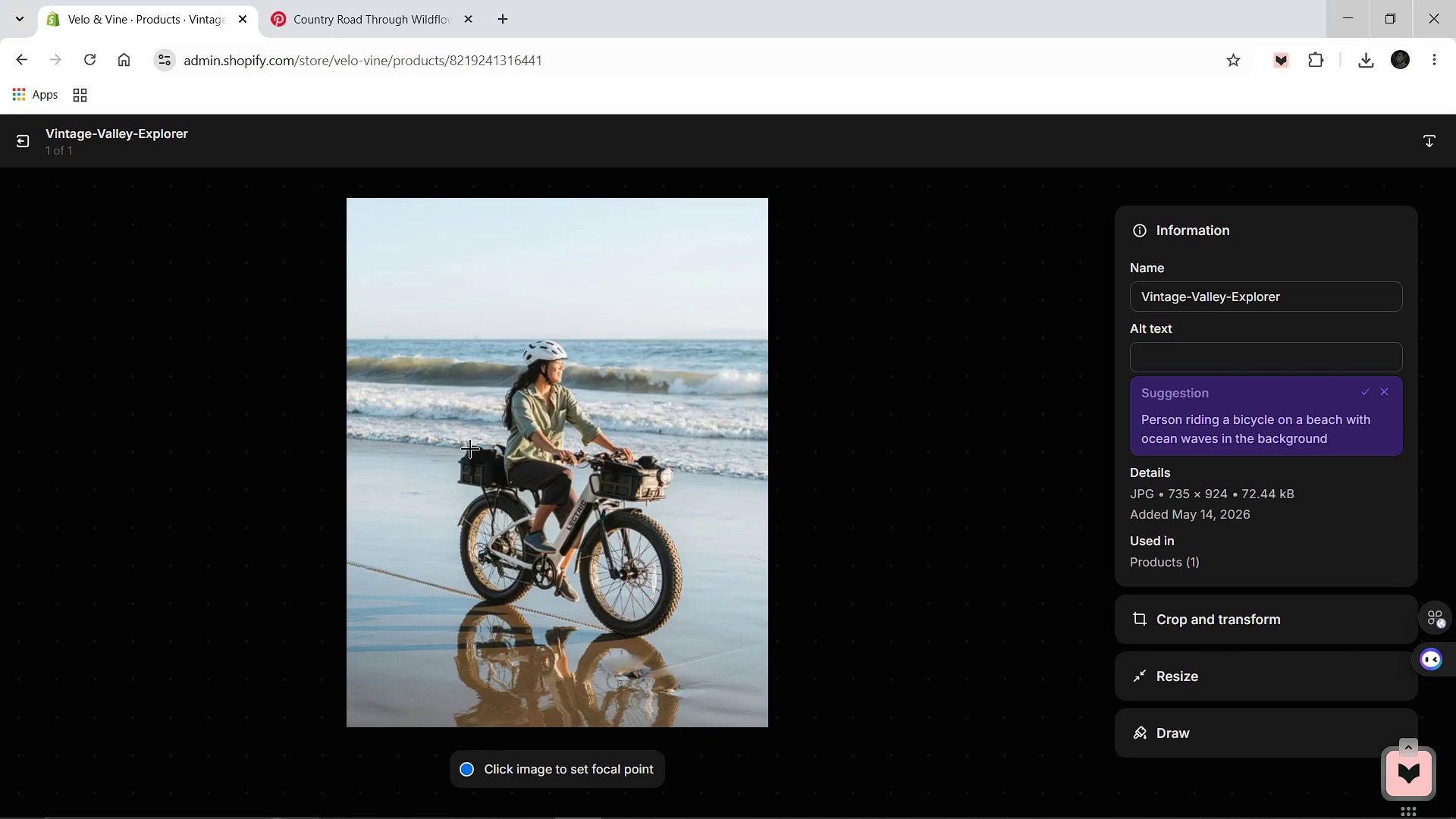 
left_click([1167, 353])
 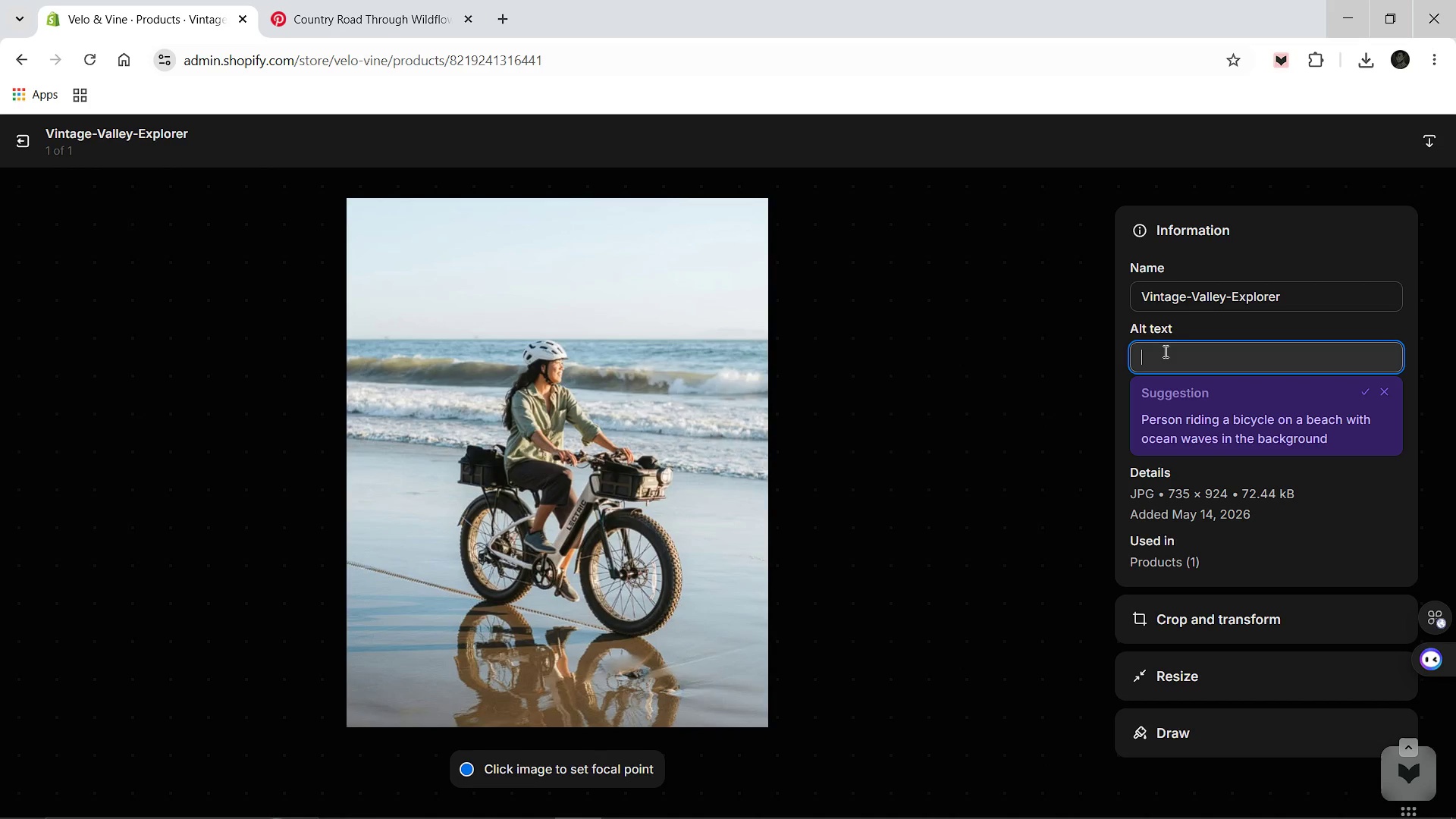 
hold_key(key=ShiftLeft, duration=1.53)
 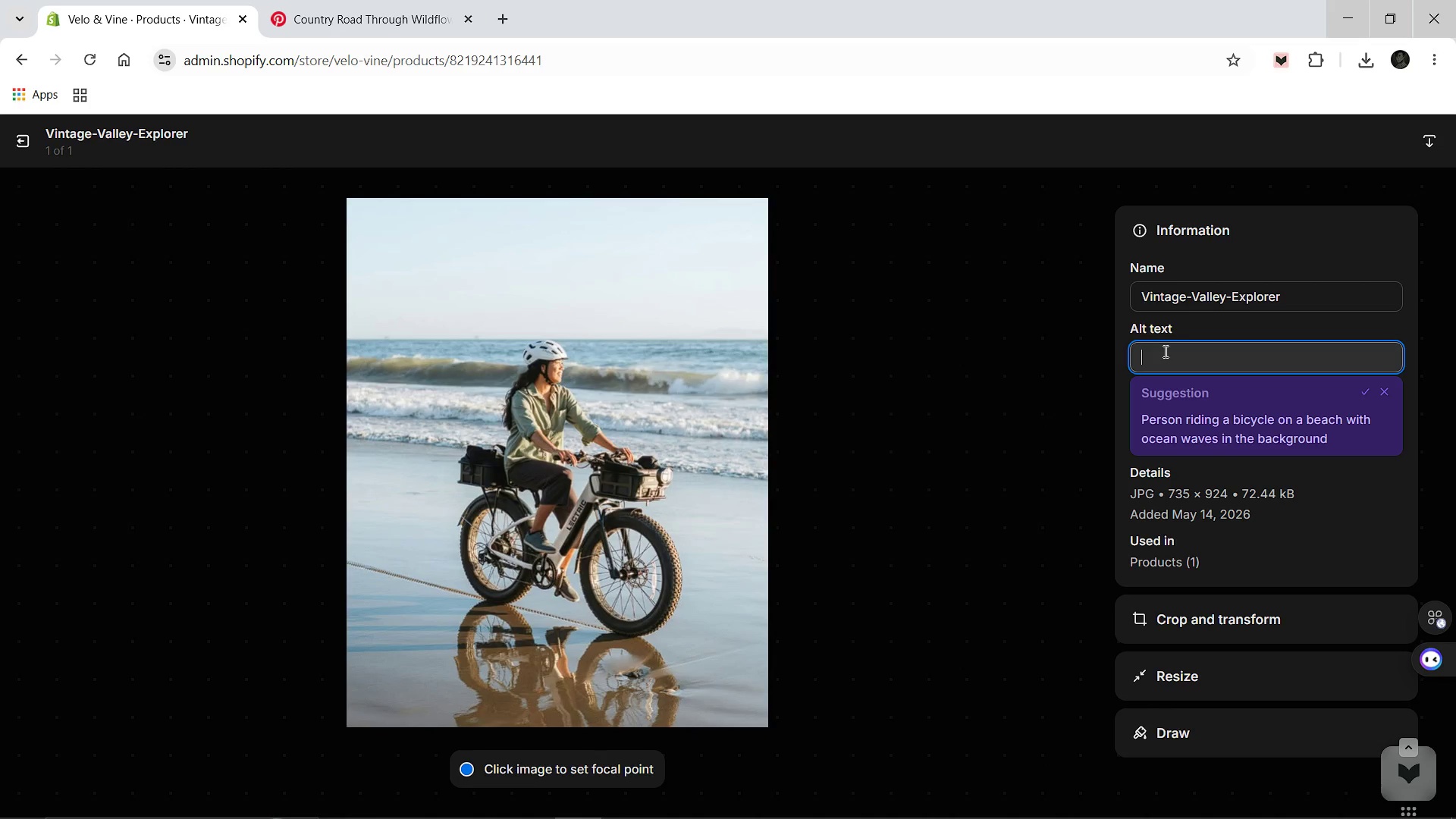 
hold_key(key=ShiftLeft, duration=3.27)
 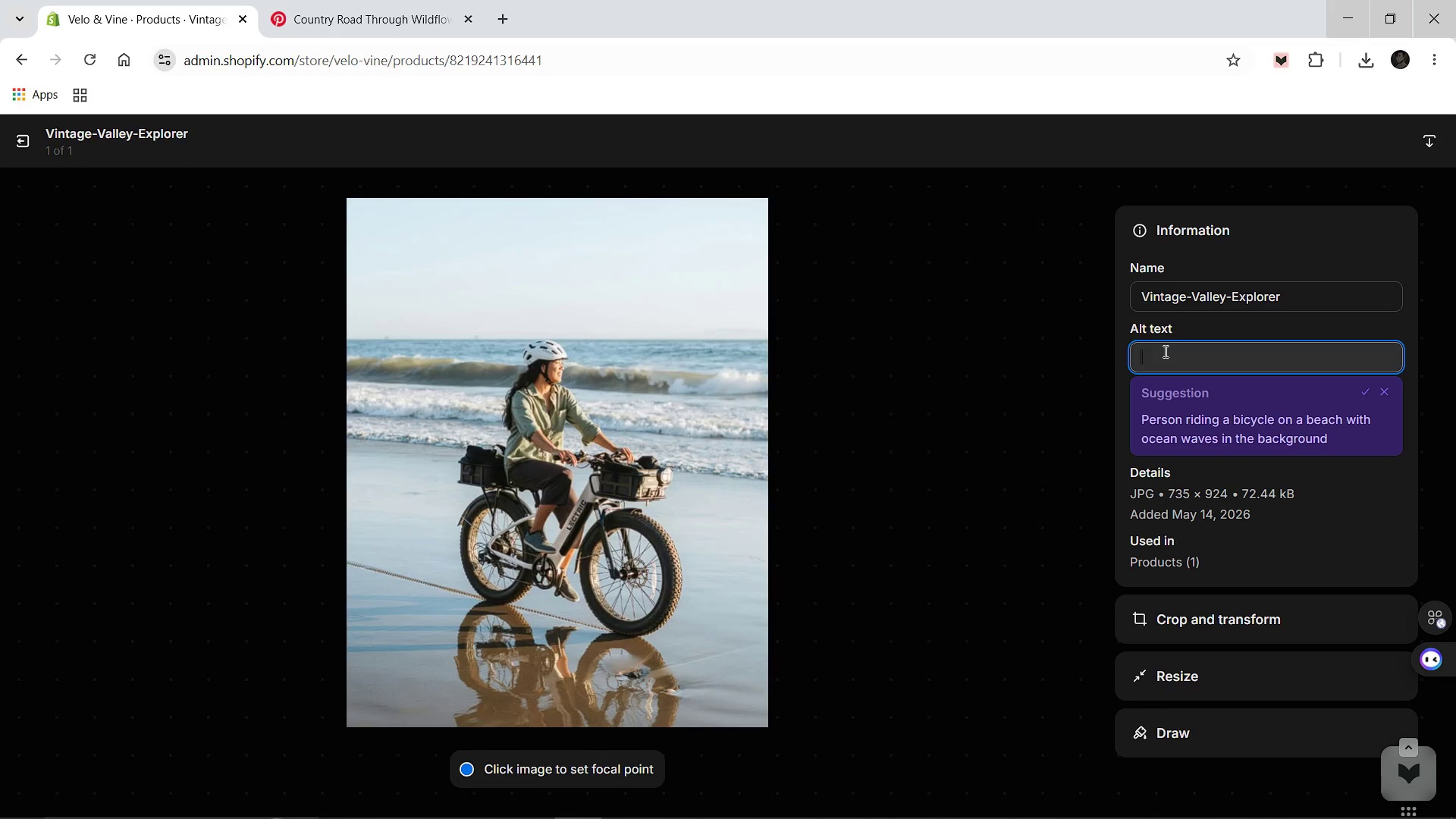 
type(An e-bike )
key(Backspace)
key(Backspace)
key(Backspace)
key(Backspace)
key(Backspace)
key(Backspace)
type(lectric bike)
 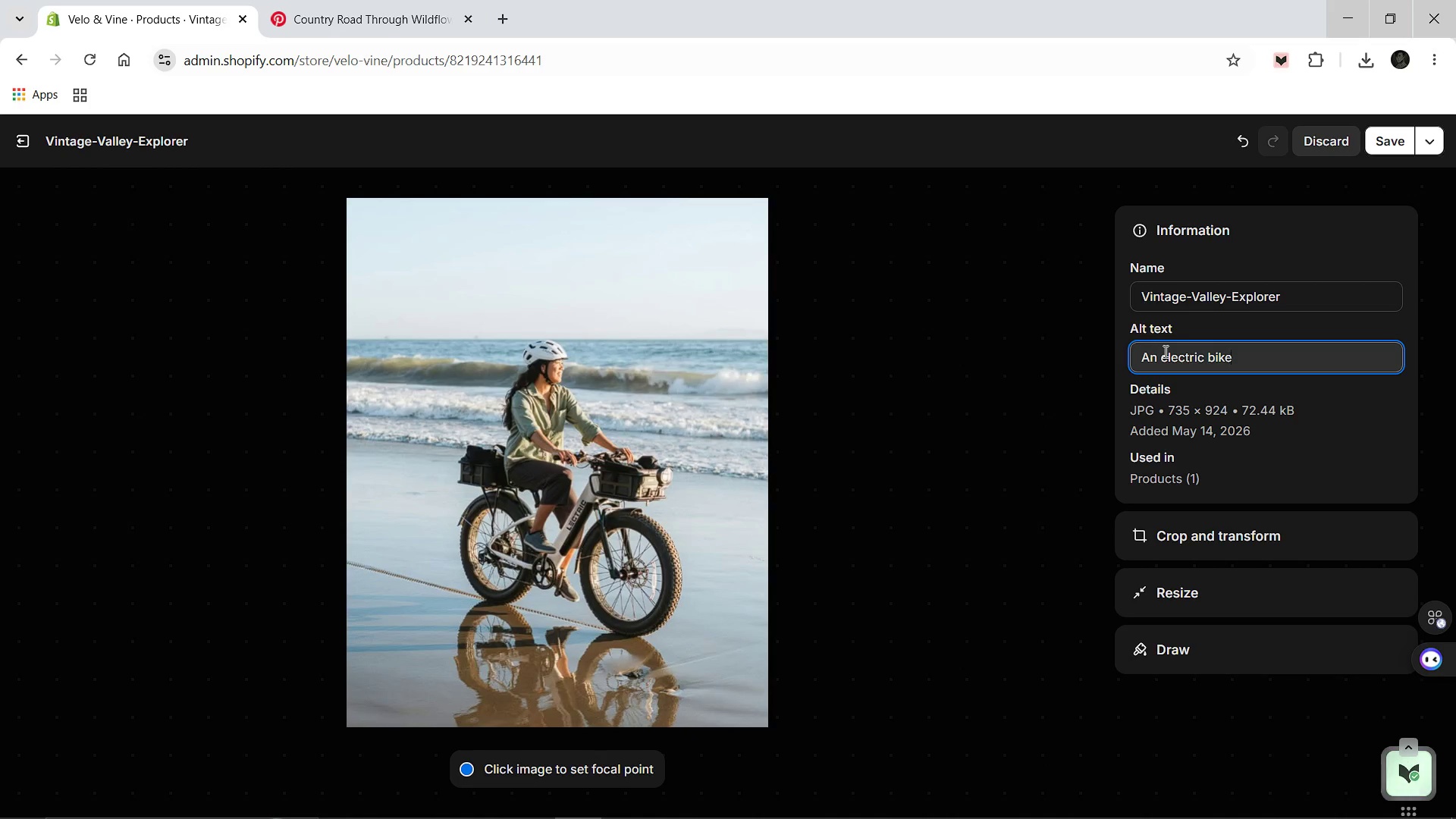 
hold_key(key=Backspace, duration=0.73)
 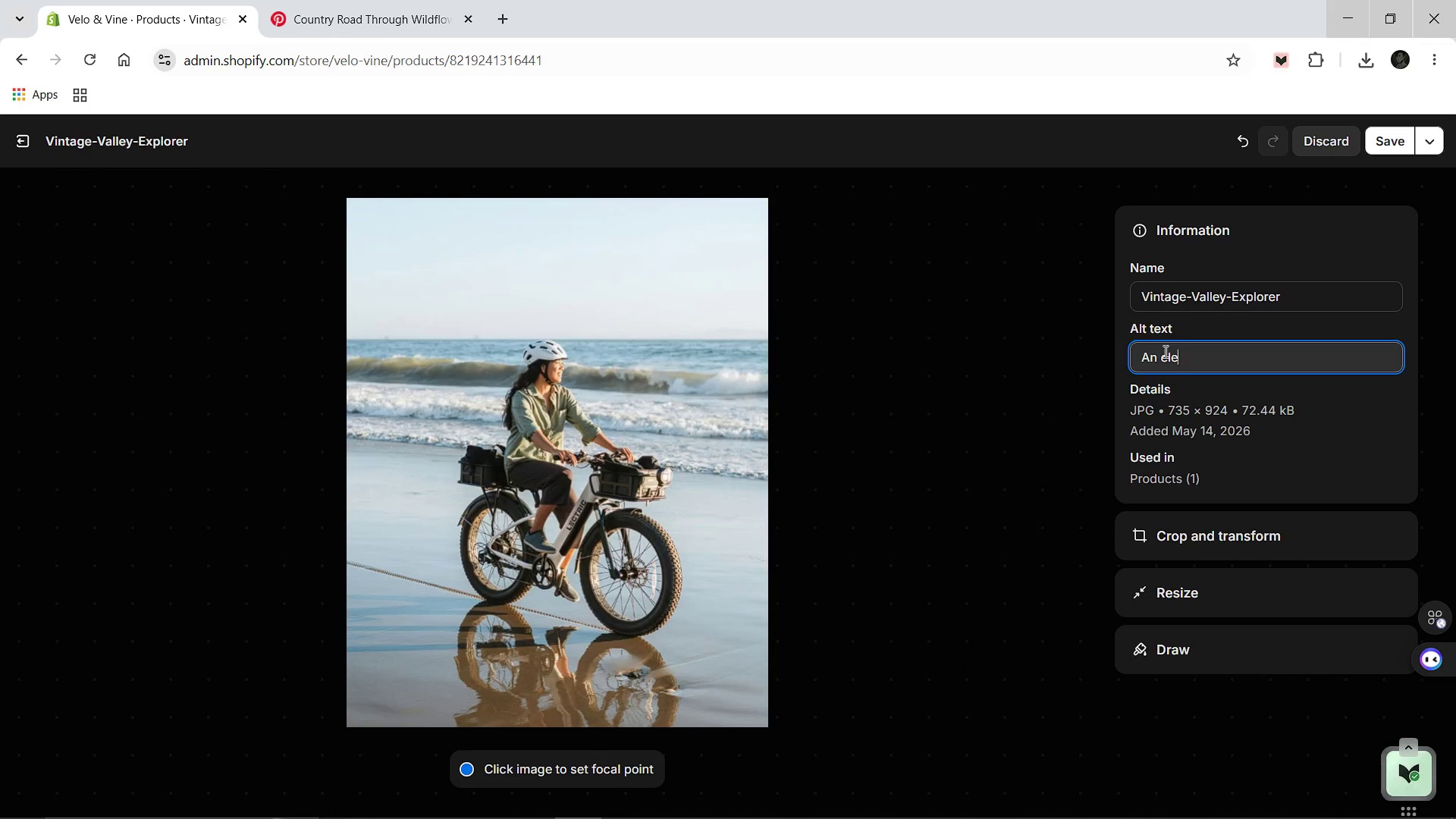 
key(Backspace)
key(Backspace)
key(Backspace)
key(Backspace)
type(women w women riding an electric bike with a view of ocean and)
key(Backspace)
key(Backspace)
type(ocean )
key(Backspace)
type( )
 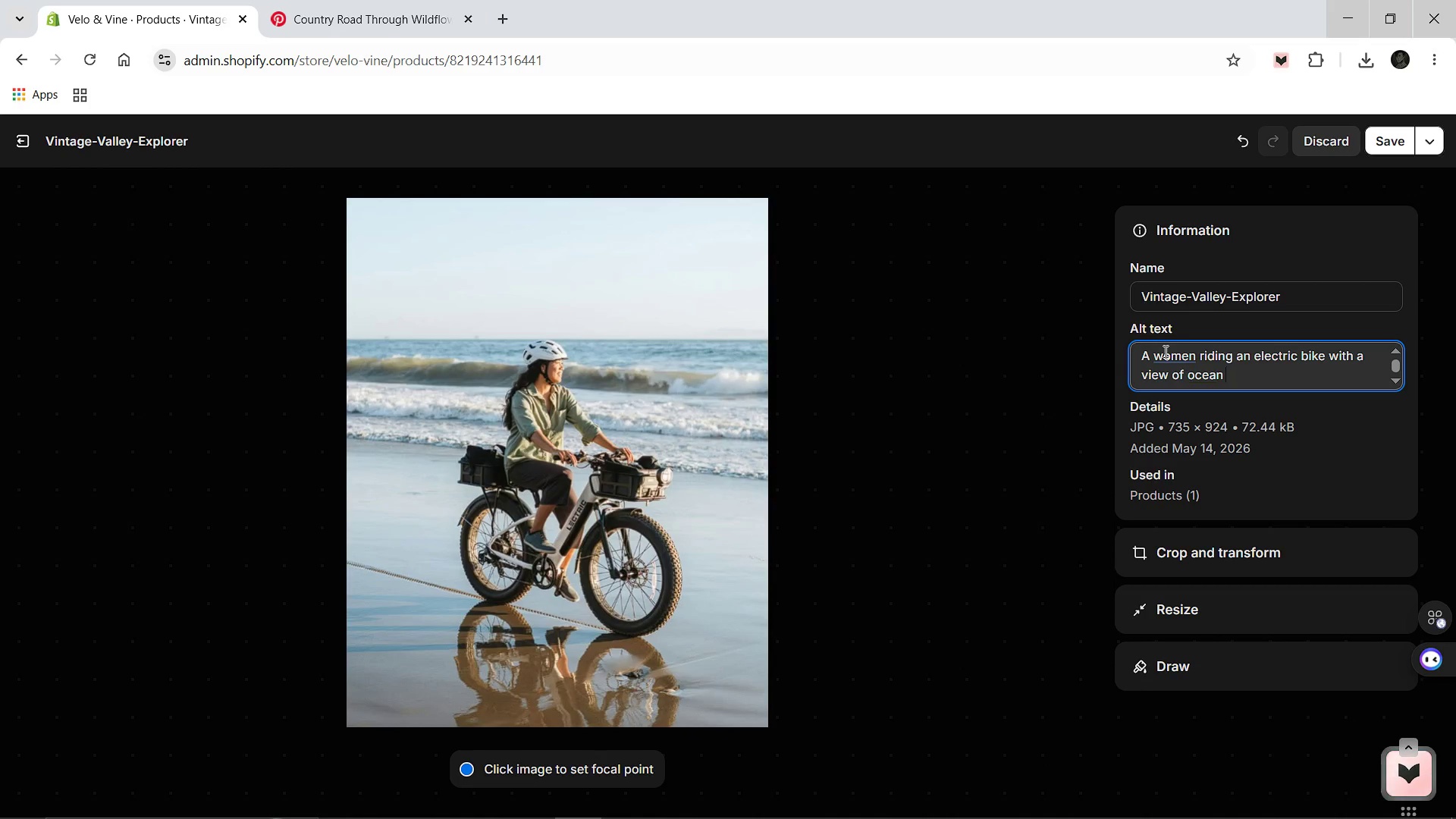 
wait(6.52)
 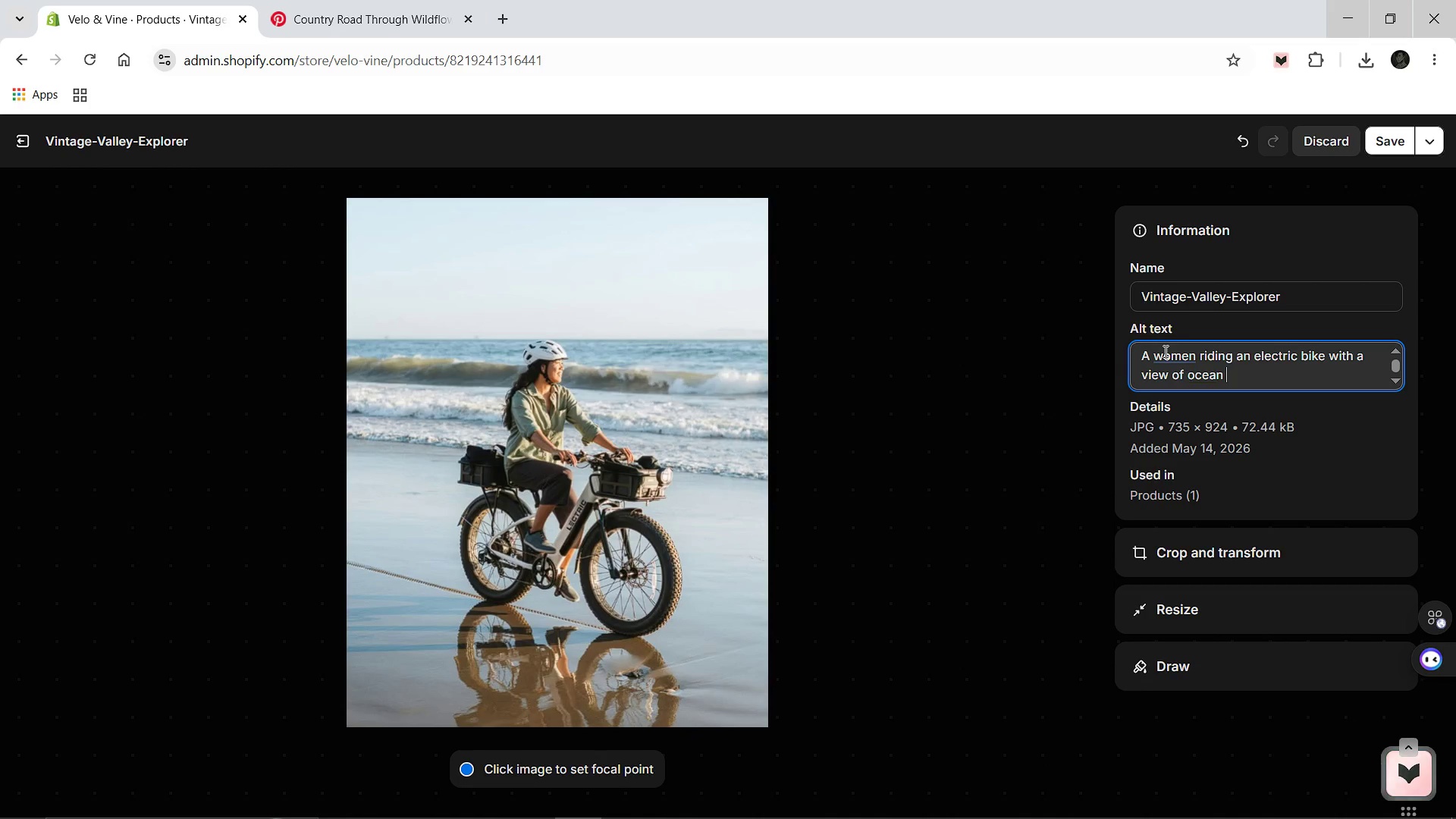 
key(Space)
 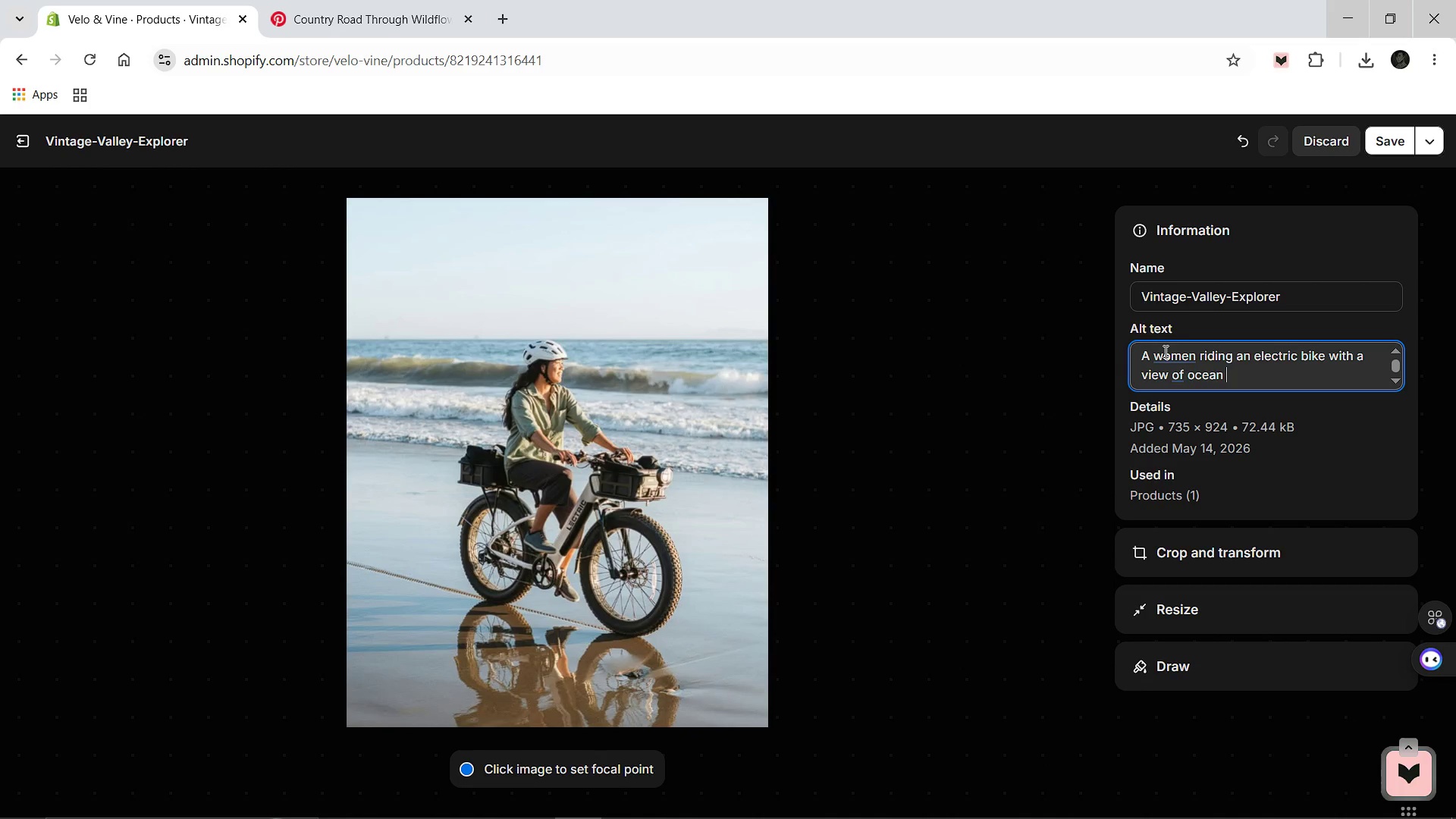 
key(Backspace)
 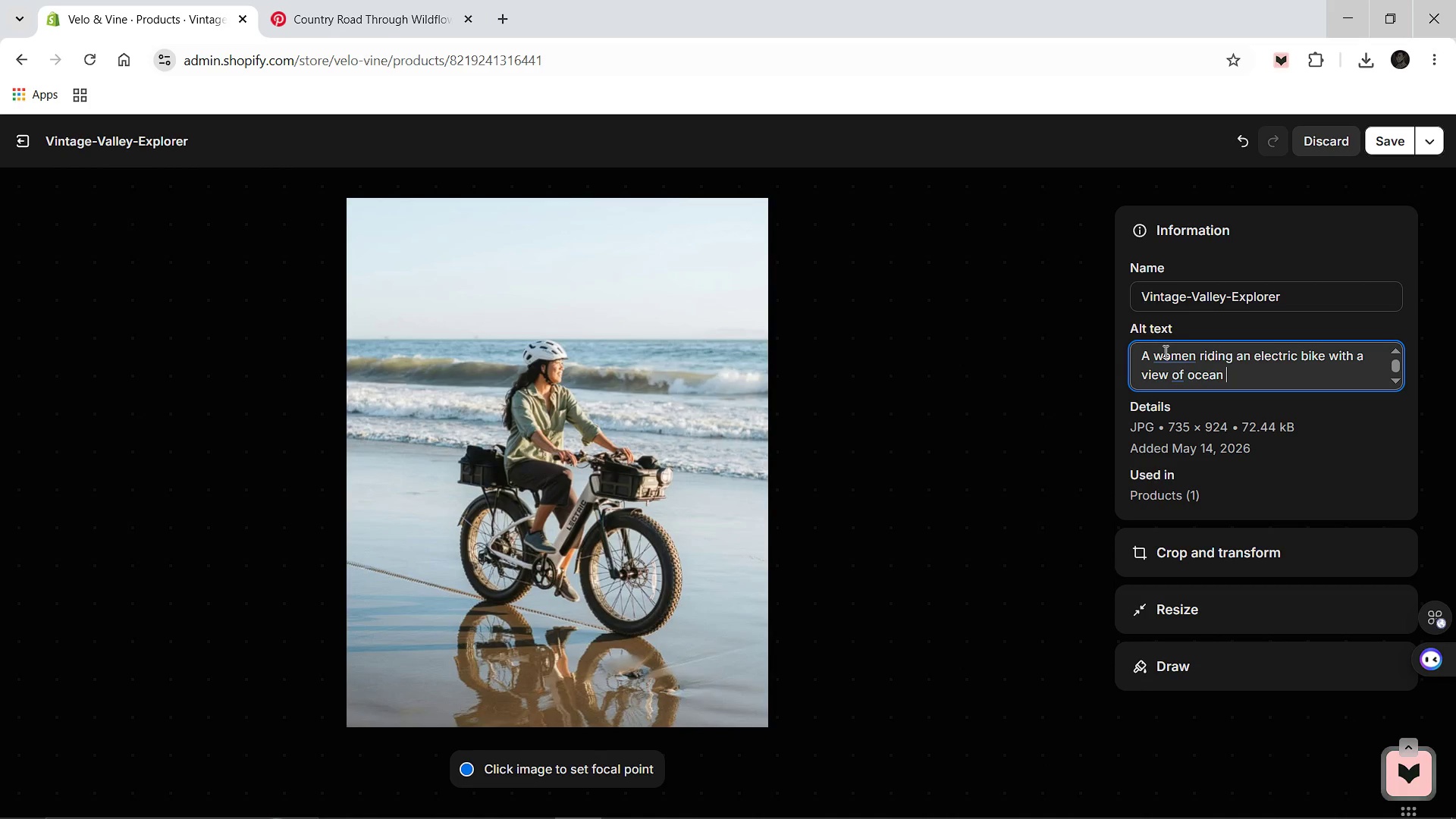 
key(Backspace)
key(Backspace)
key(Backspace)
key(Backspace)
key(Backspace)
key(Backspace)
key(Backspace)
key(Backspace)
key(Backspace)
key(Backspace)
key(Backspace)
key(Backspace)
key(Backspace)
key(Backspace)
type(distant view of the ocean.)
 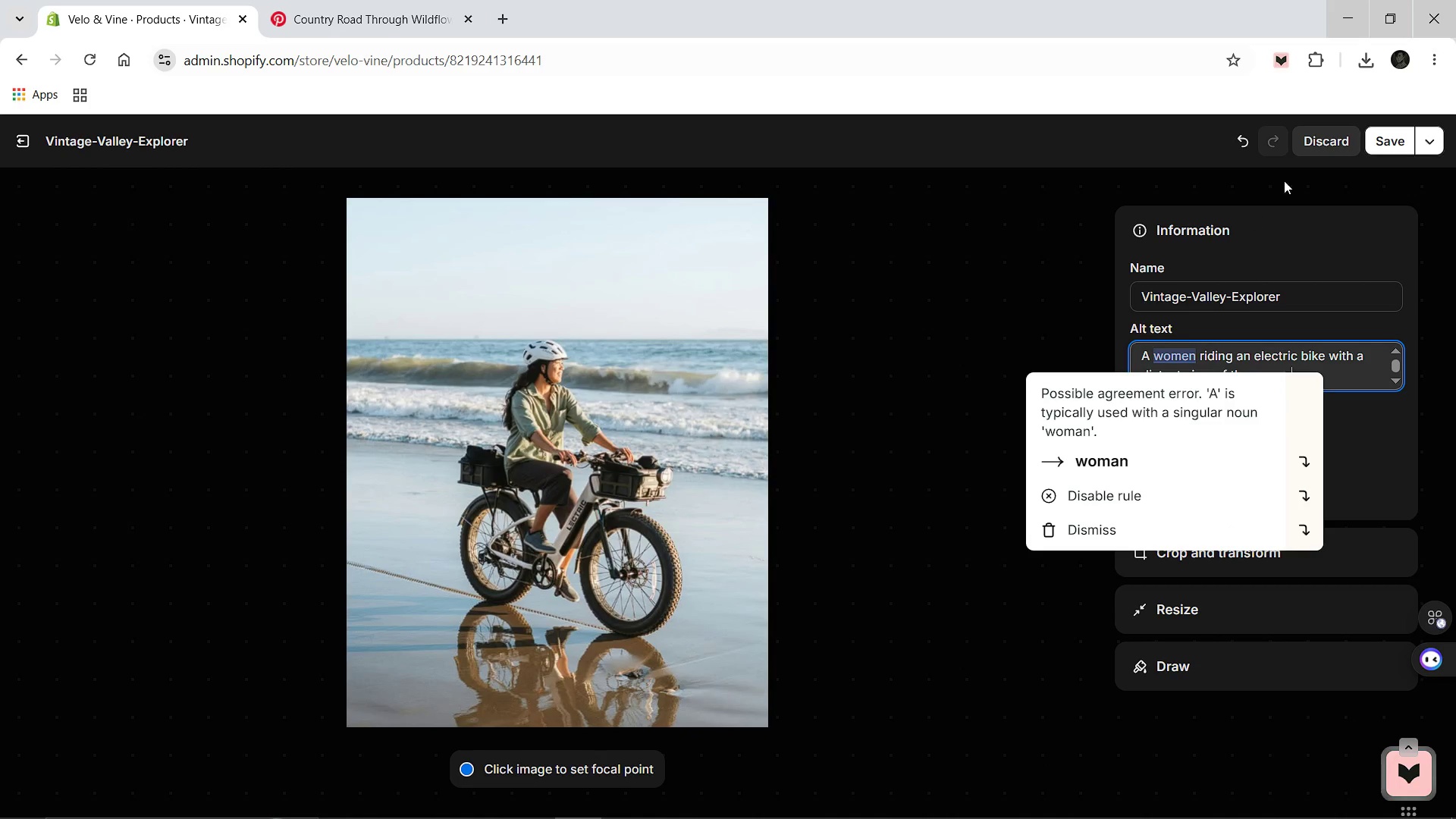 
left_click([1403, 134])
 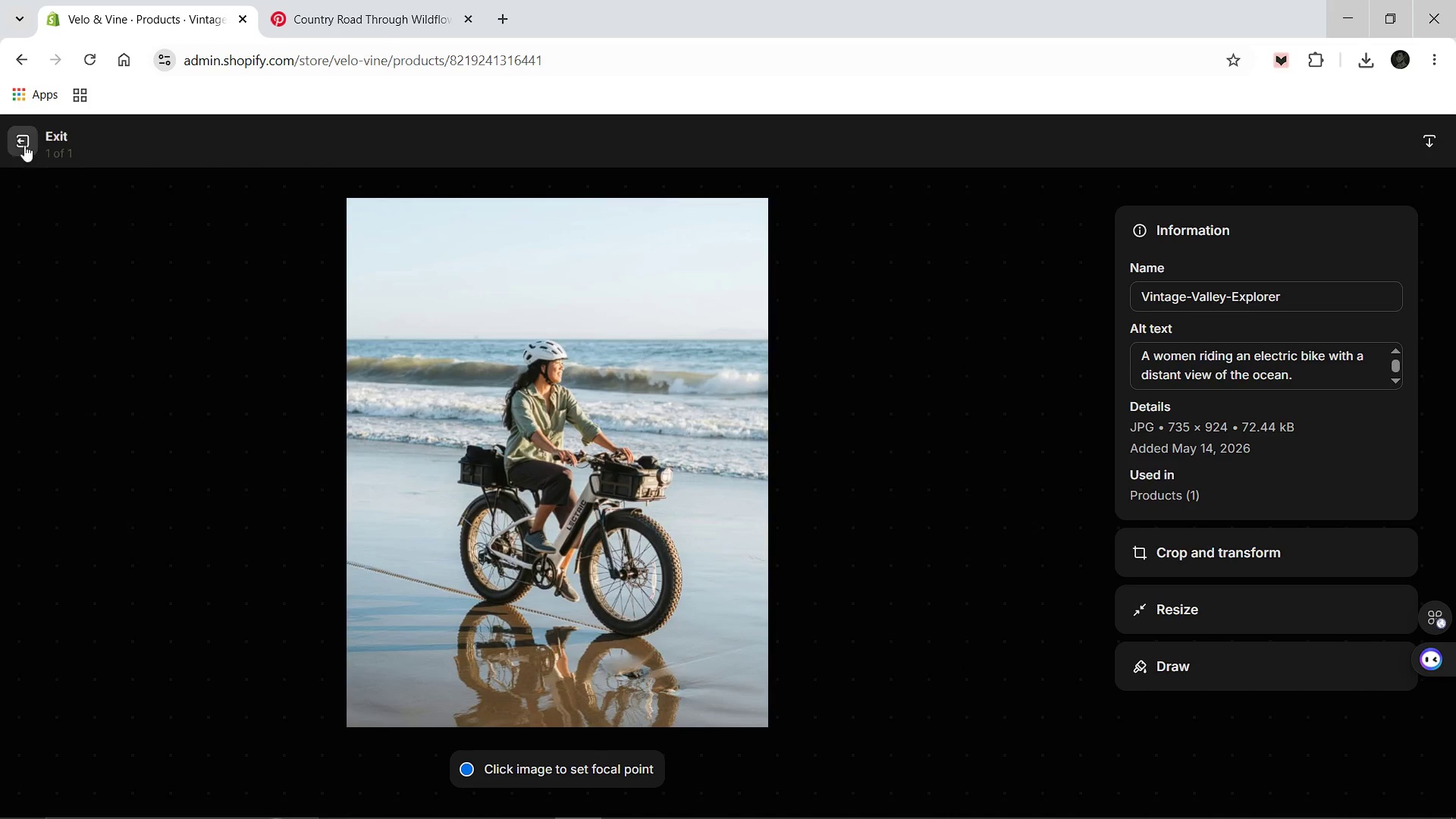 
wait(5.33)
 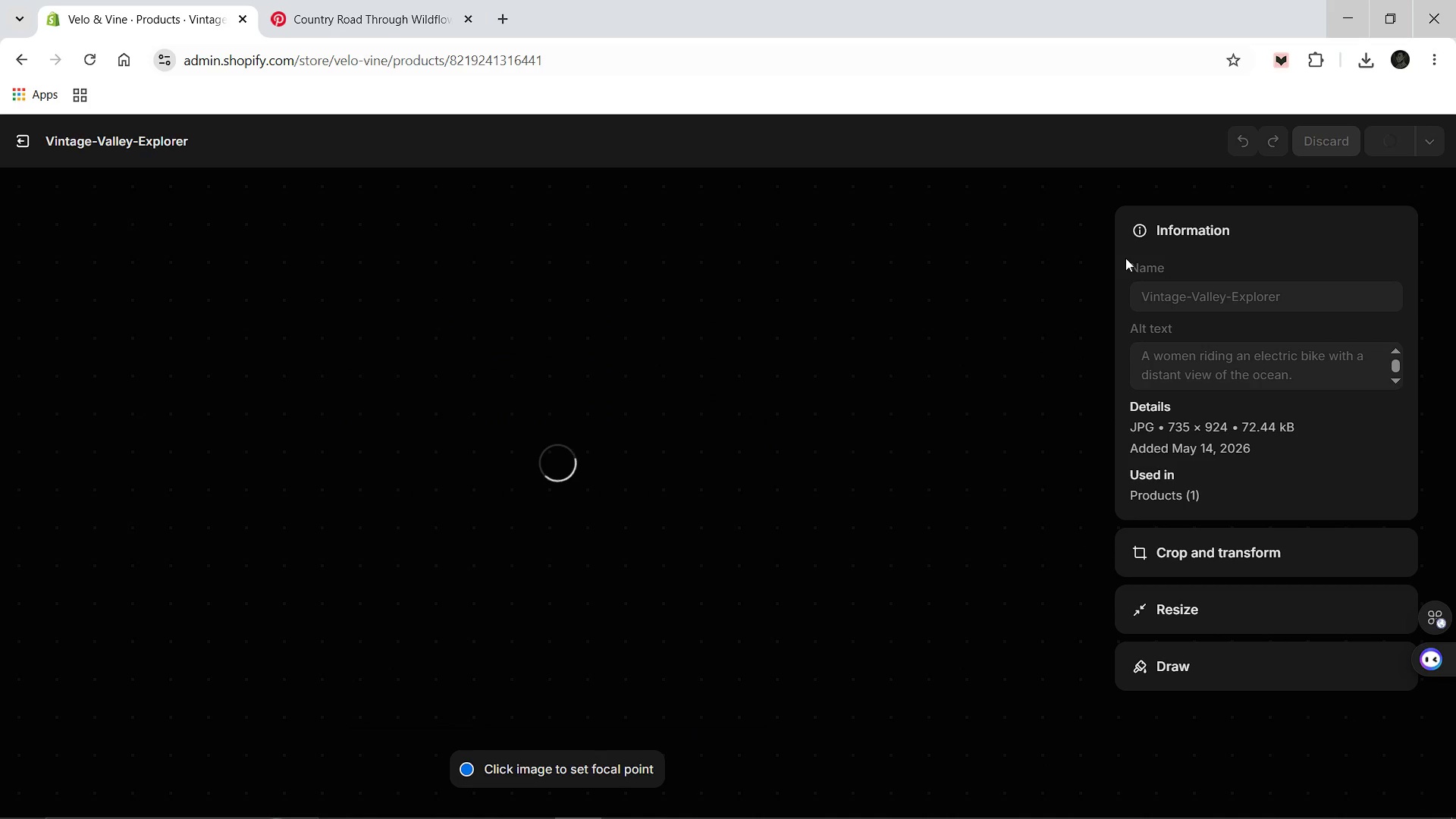 
left_click([24, 145])
 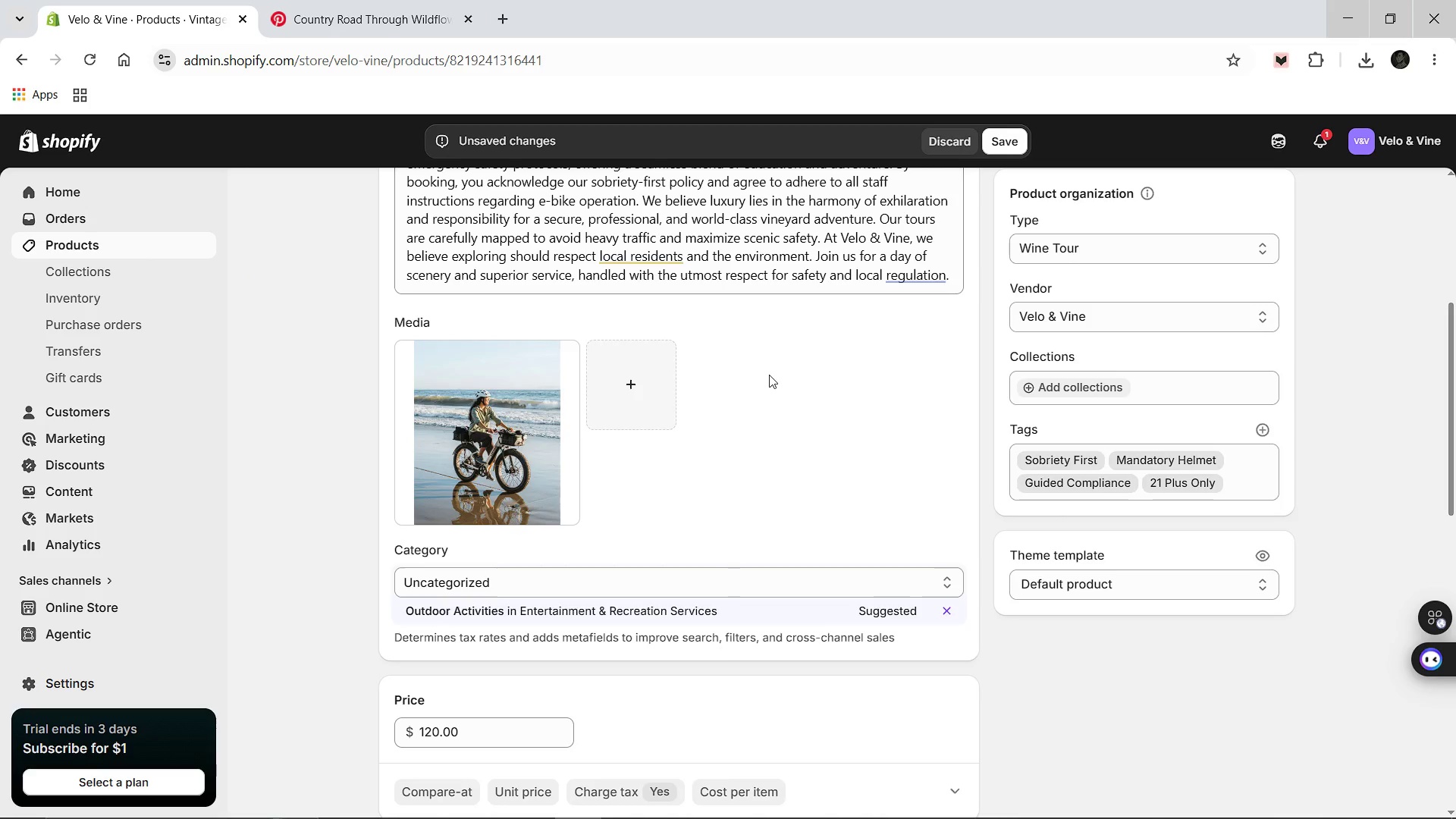 
wait(5.59)
 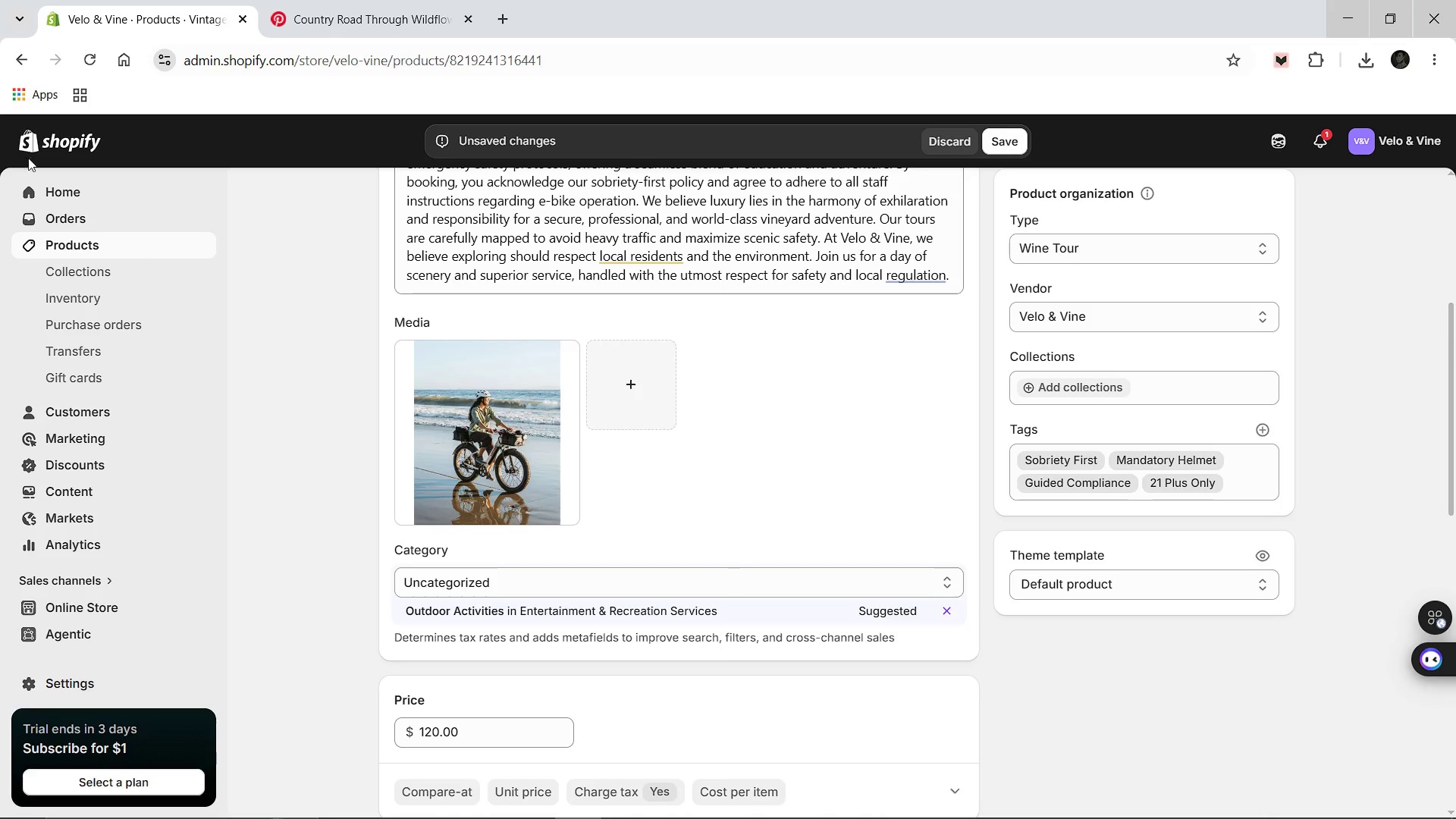 
scroll: coordinate [768, 375], scroll_direction: up, amount: 1.0
 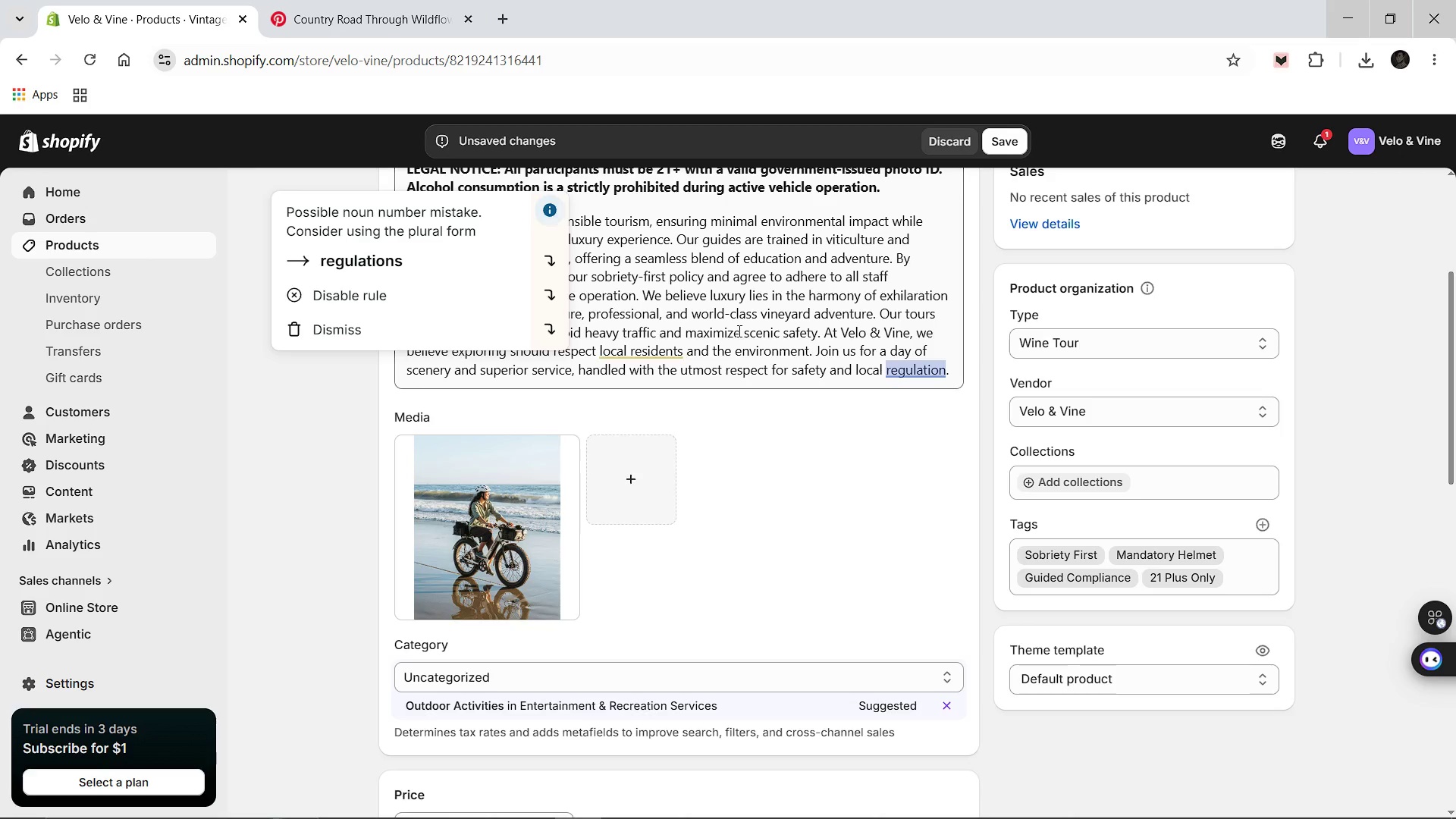 
left_click([379, 245])
 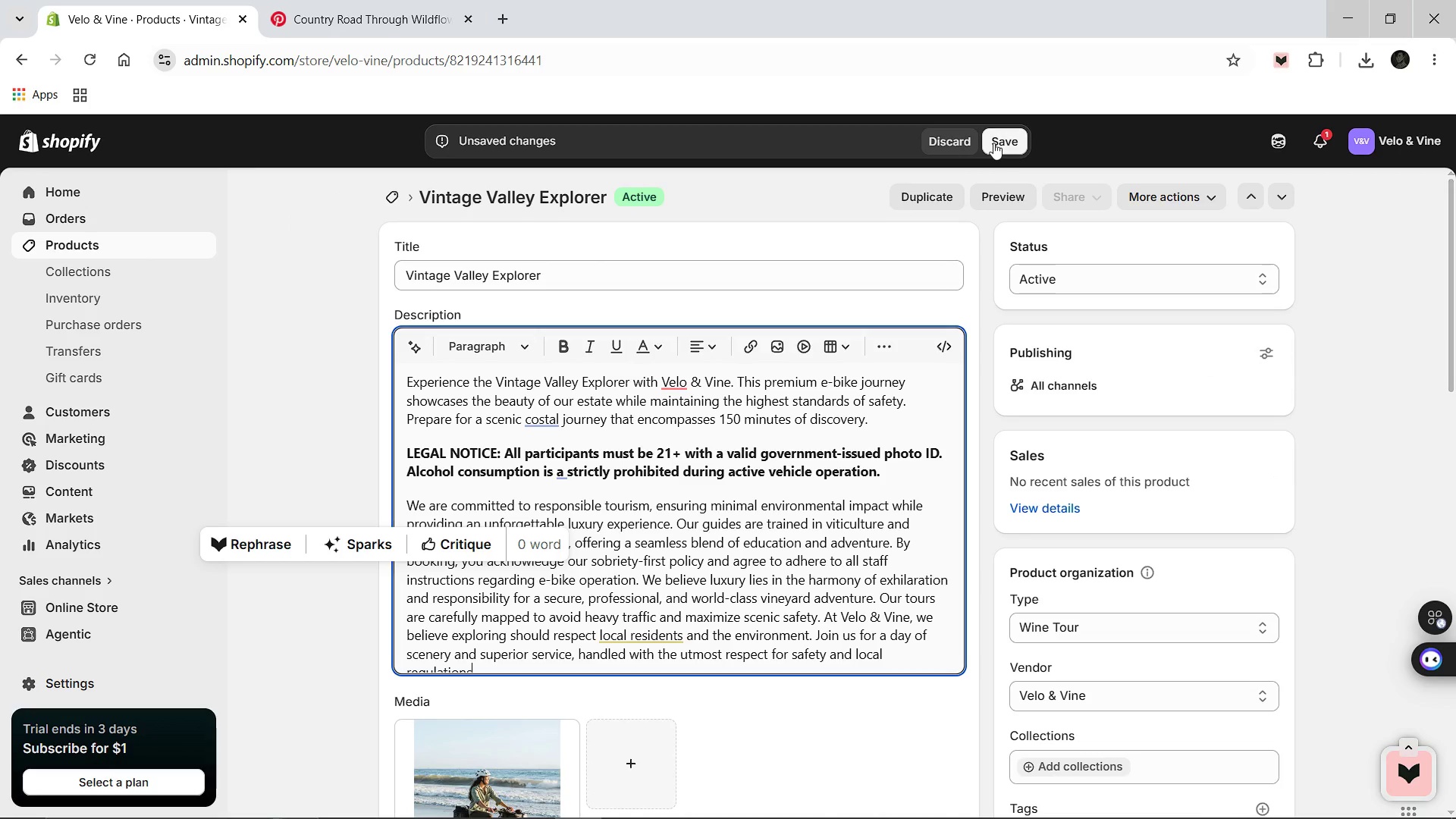 
left_click([993, 143])
 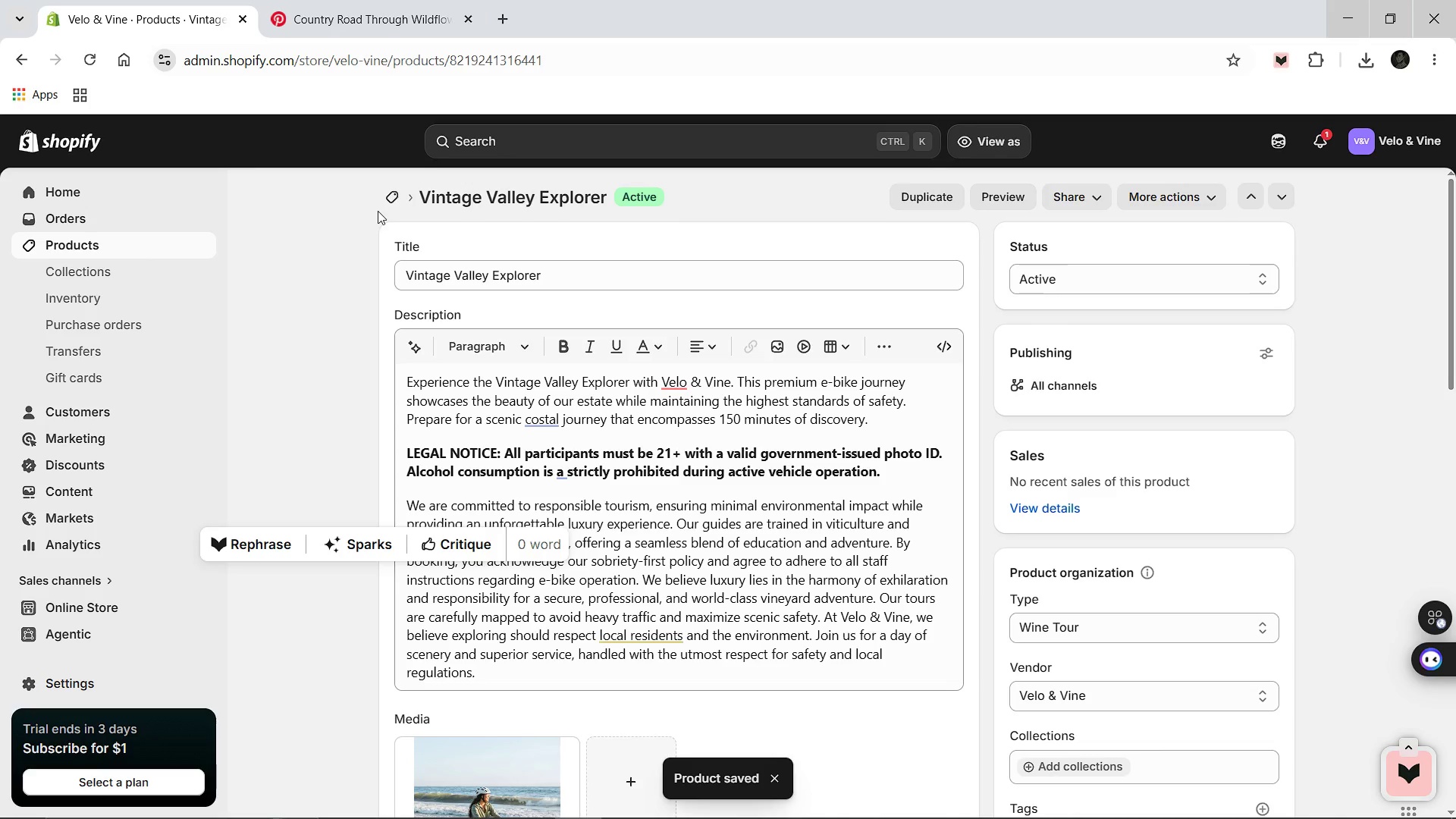 
wait(7.83)
 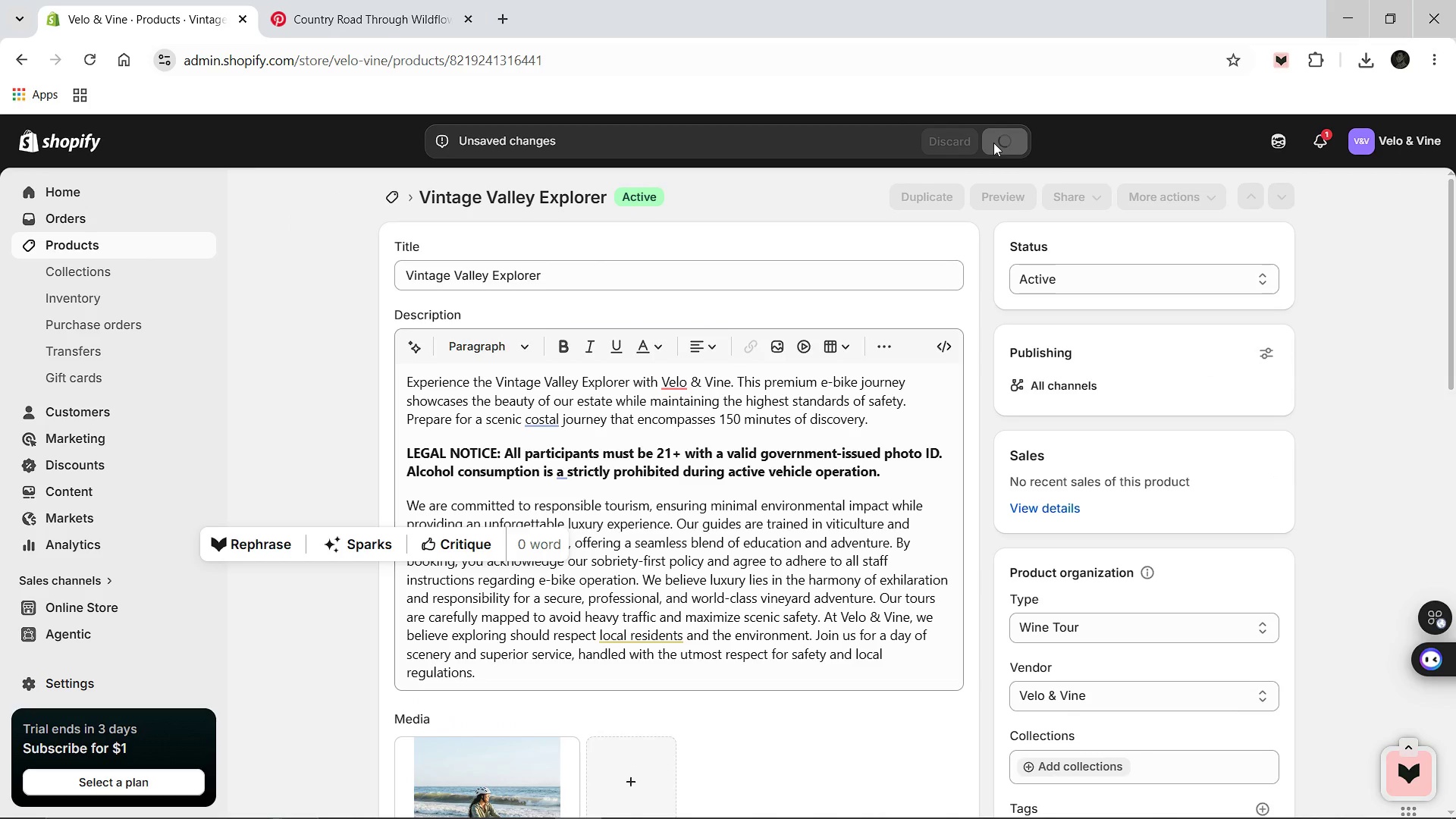 
scroll: coordinate [766, 435], scroll_direction: down, amount: 12.0
 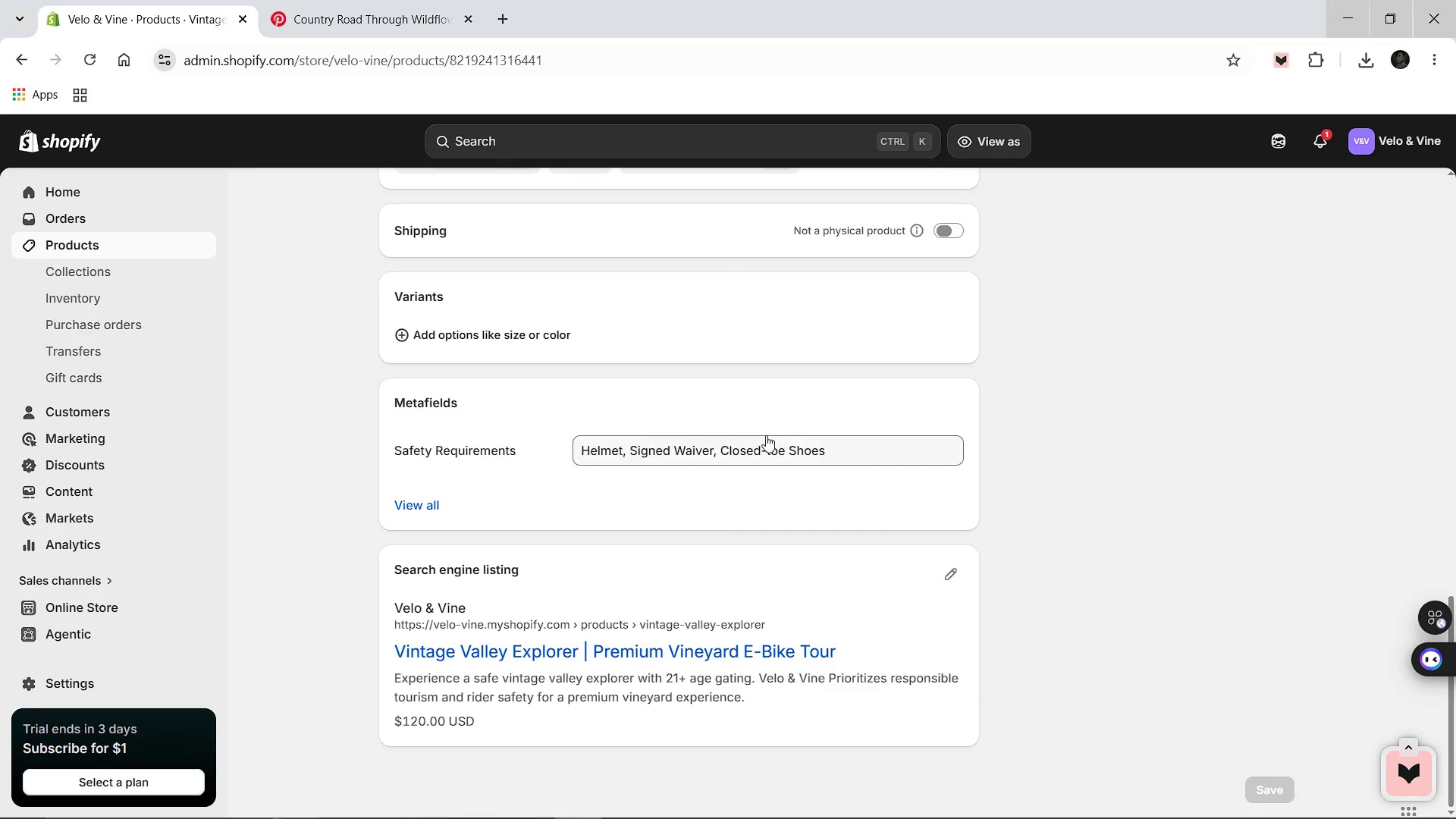 
scroll: coordinate [563, 362], scroll_direction: up, amount: 14.0
 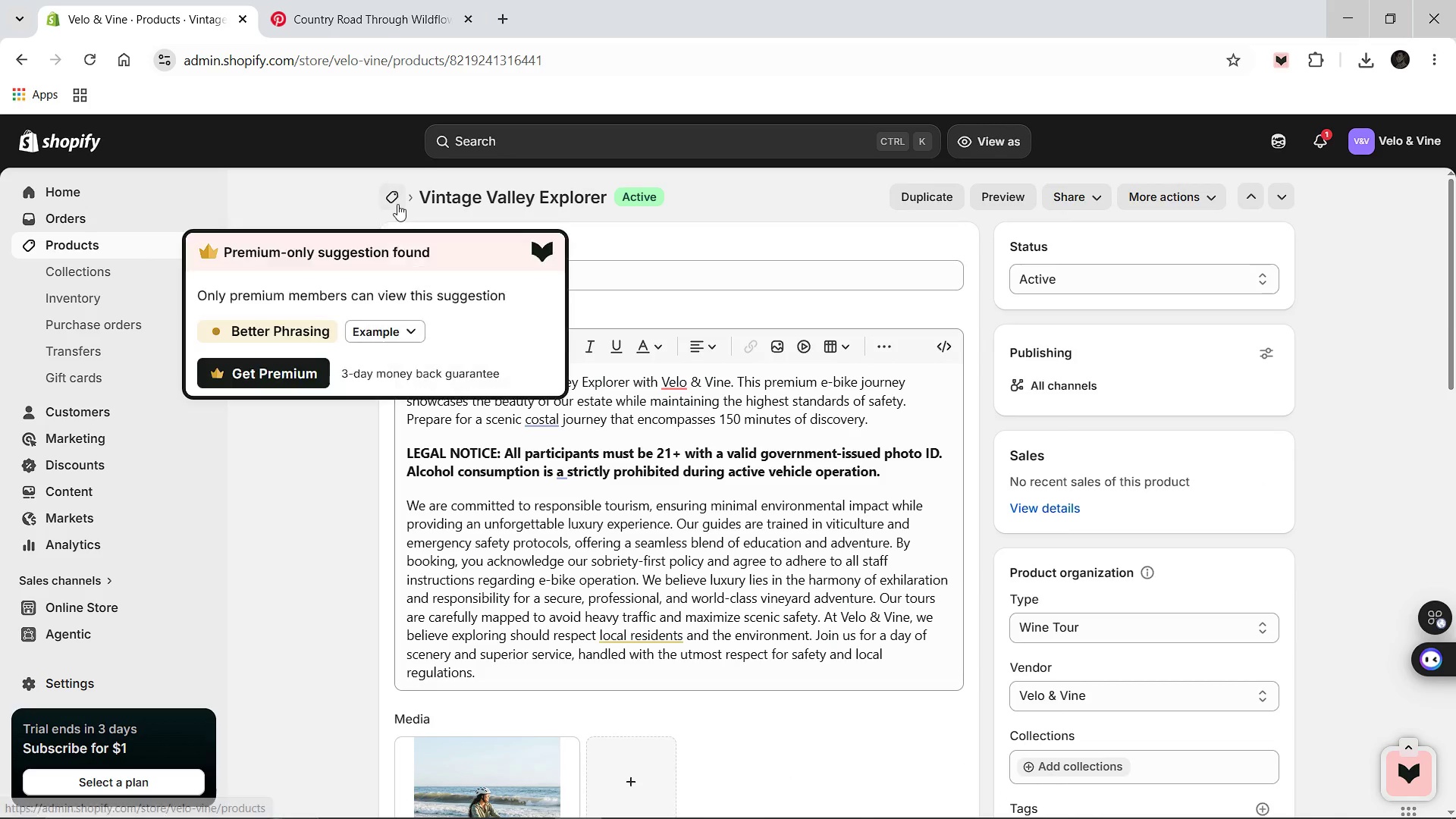 
left_click([397, 200])
 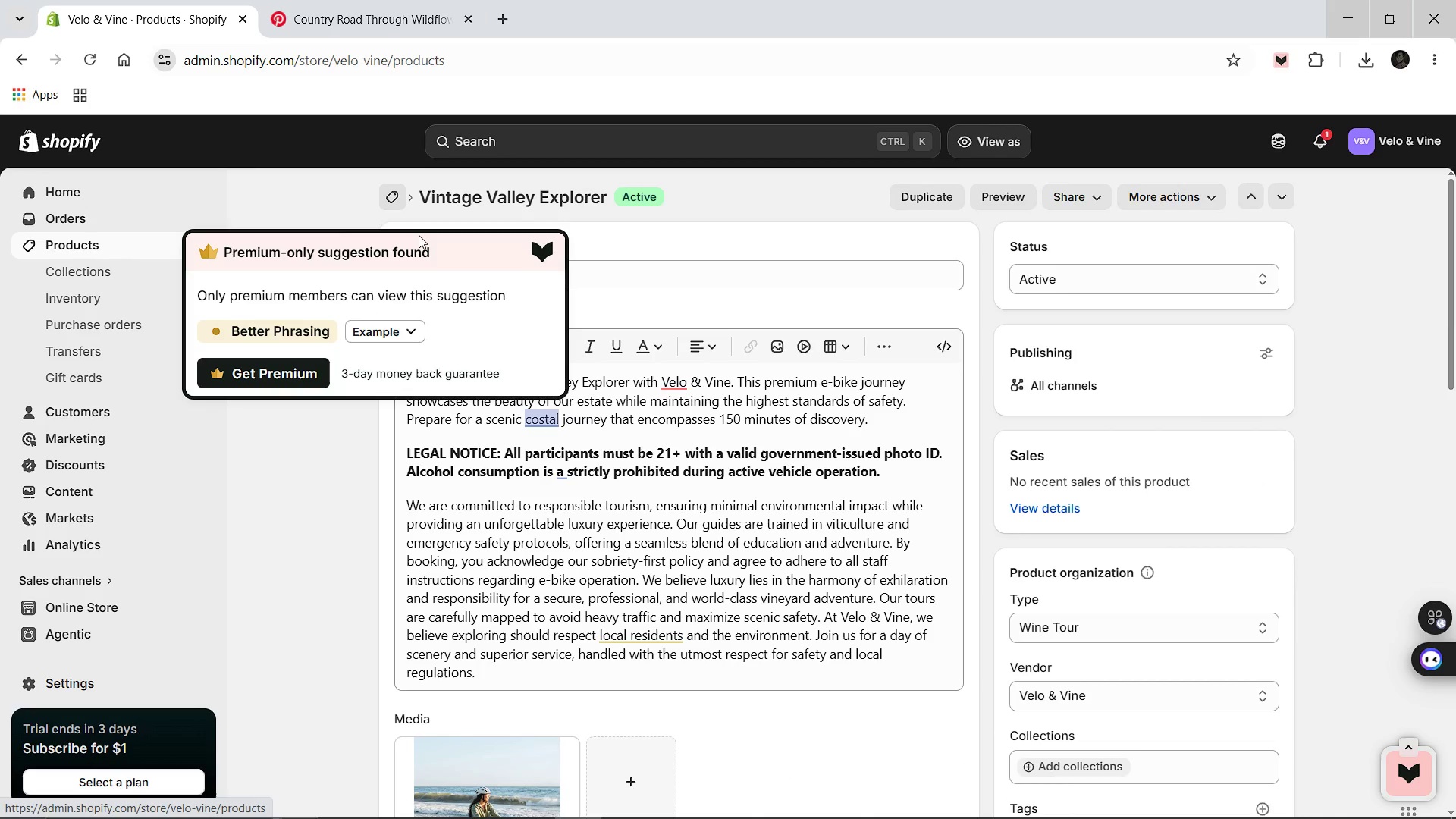 
mouse_move([442, 261])
 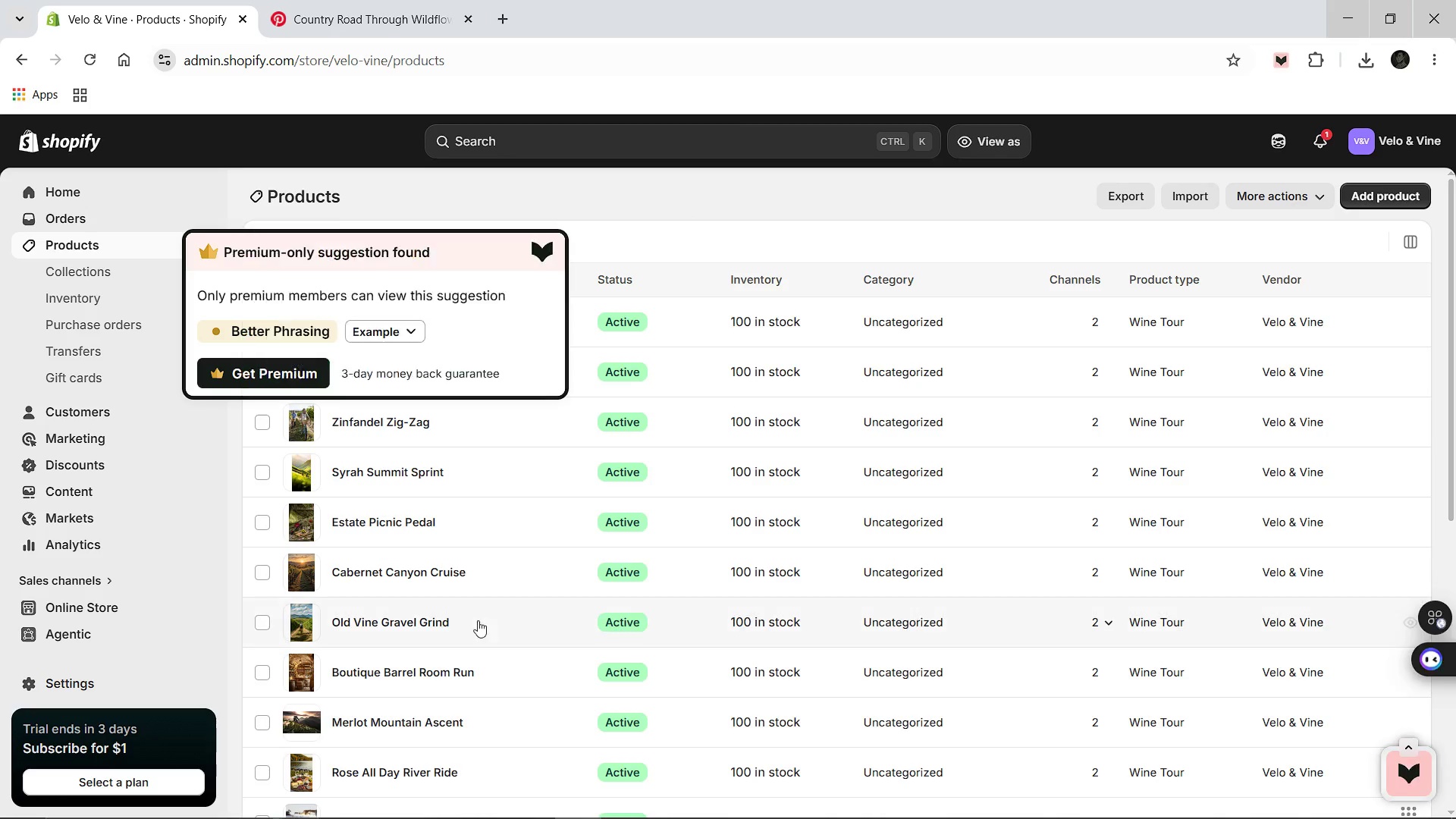 
scroll: coordinate [477, 620], scroll_direction: down, amount: 6.0
 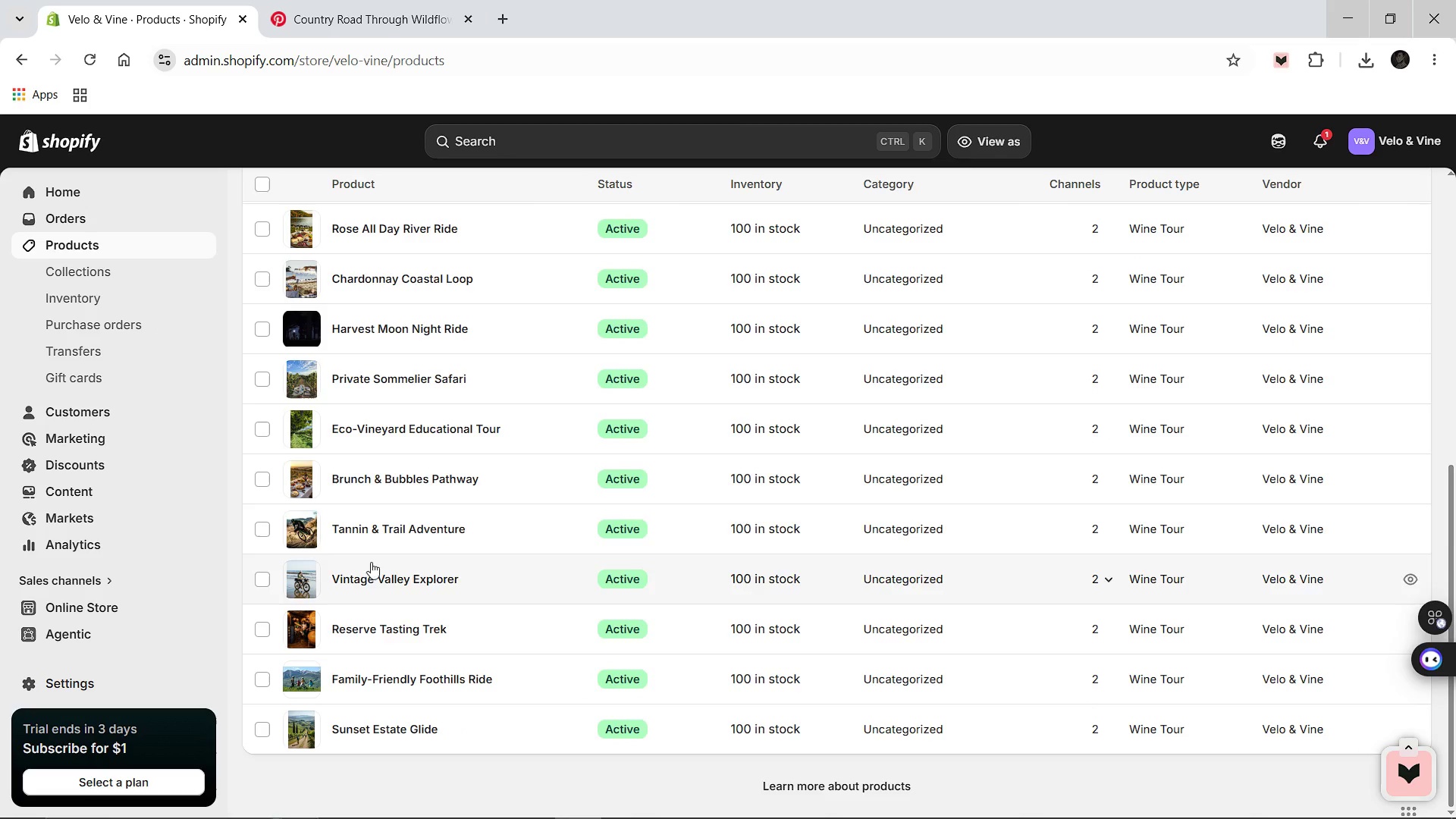 
left_click([363, 533])
 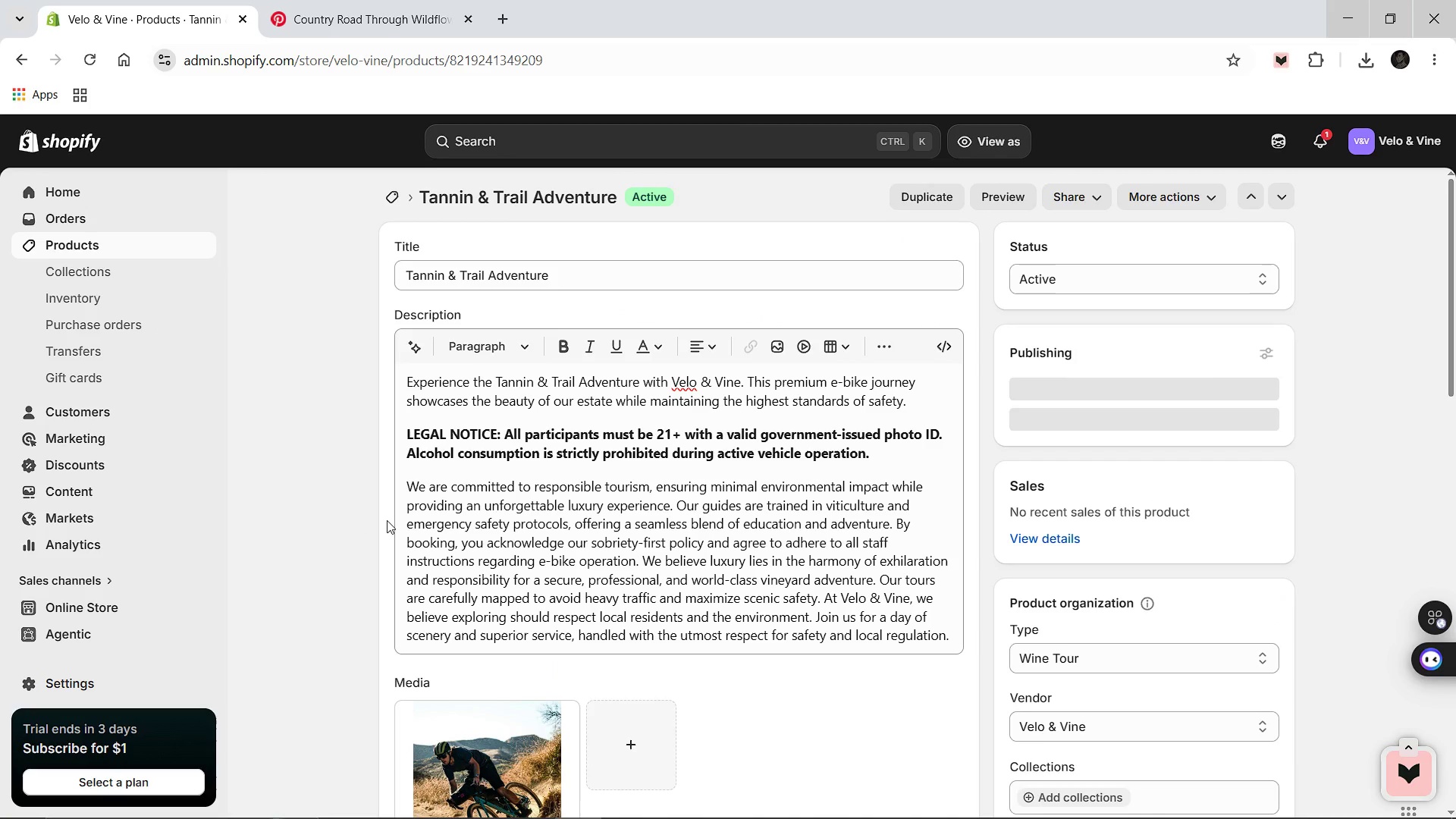 
wait(5.81)
 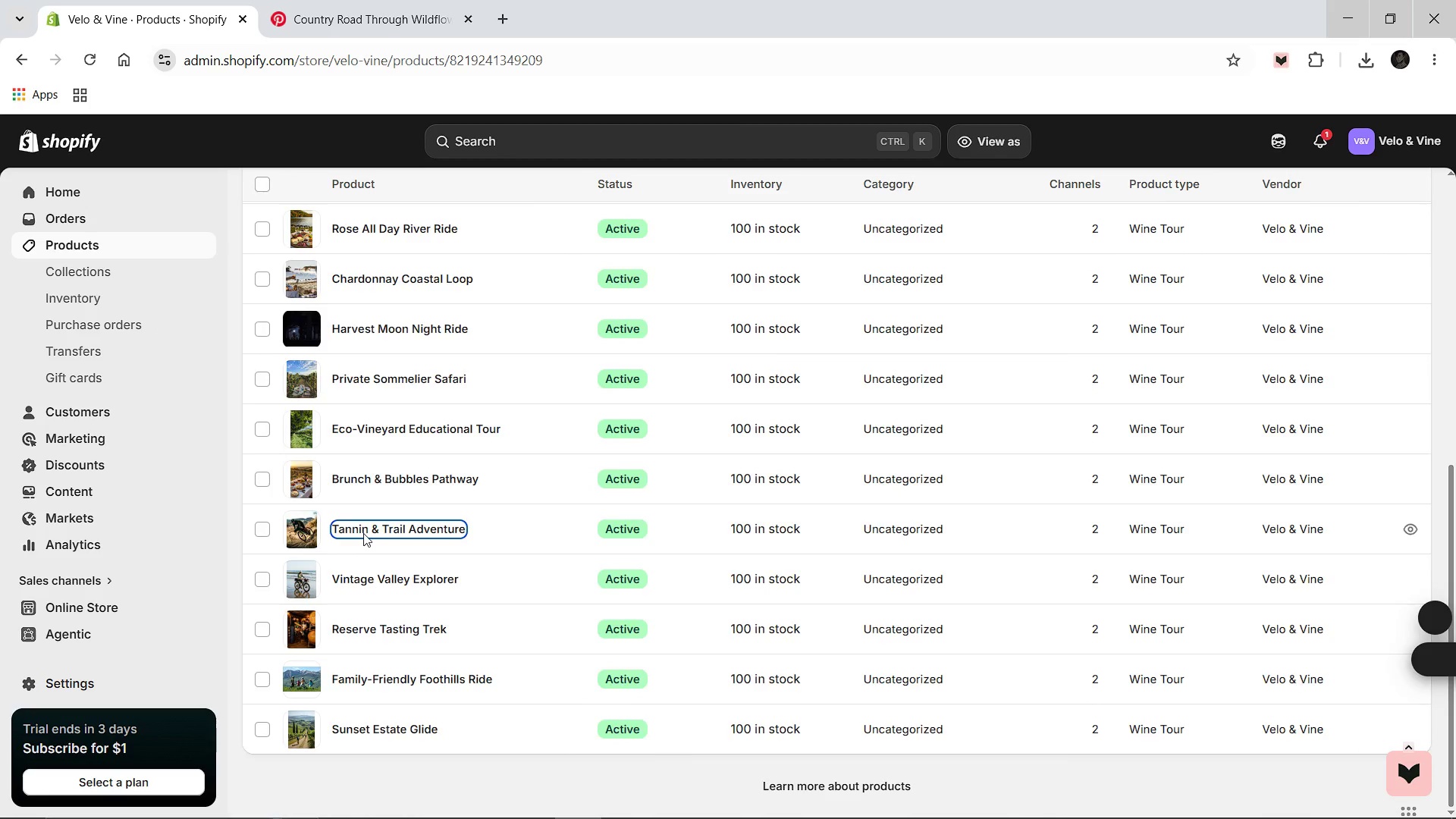 
left_click([918, 410])
 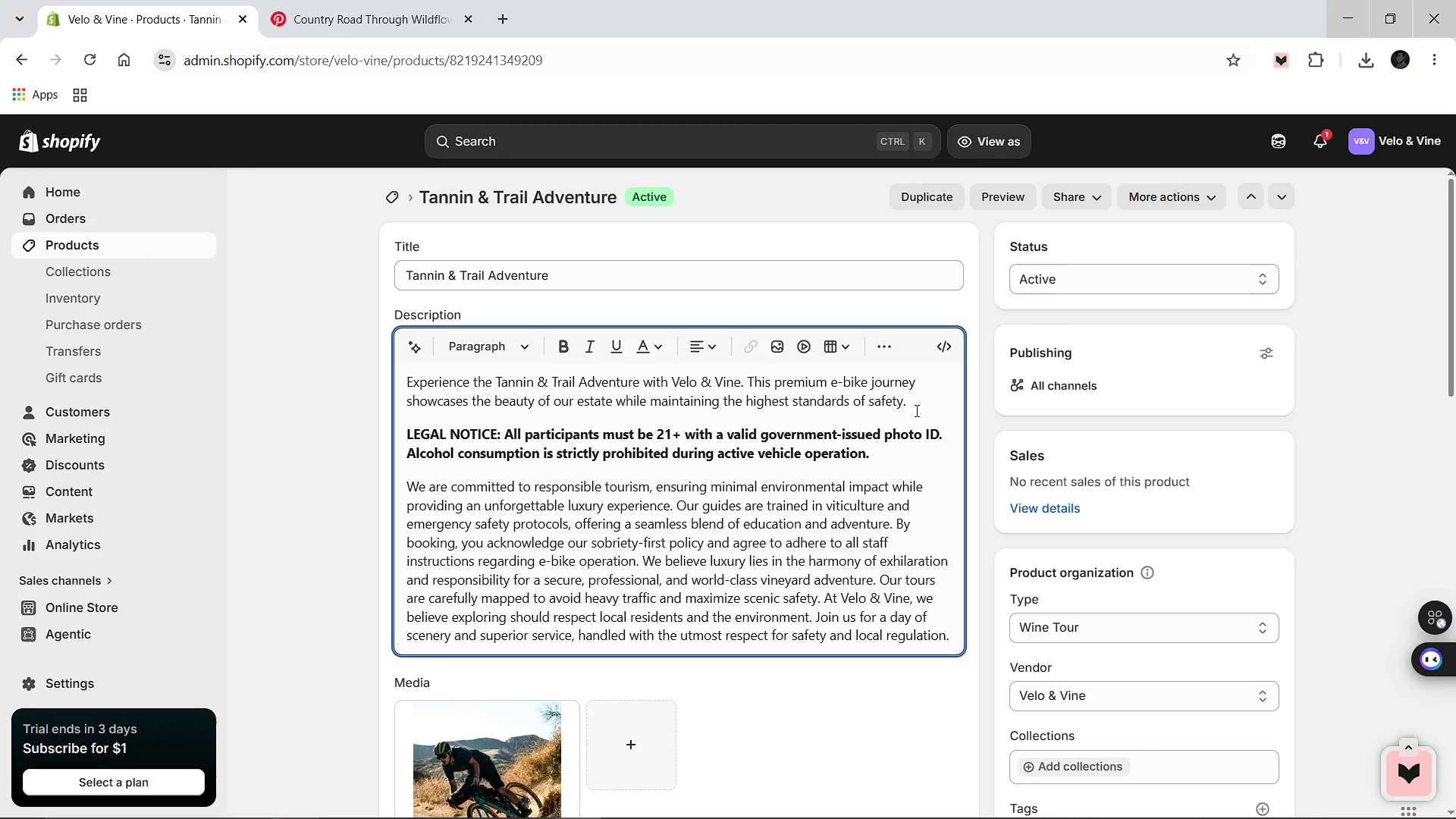 
type( This)
 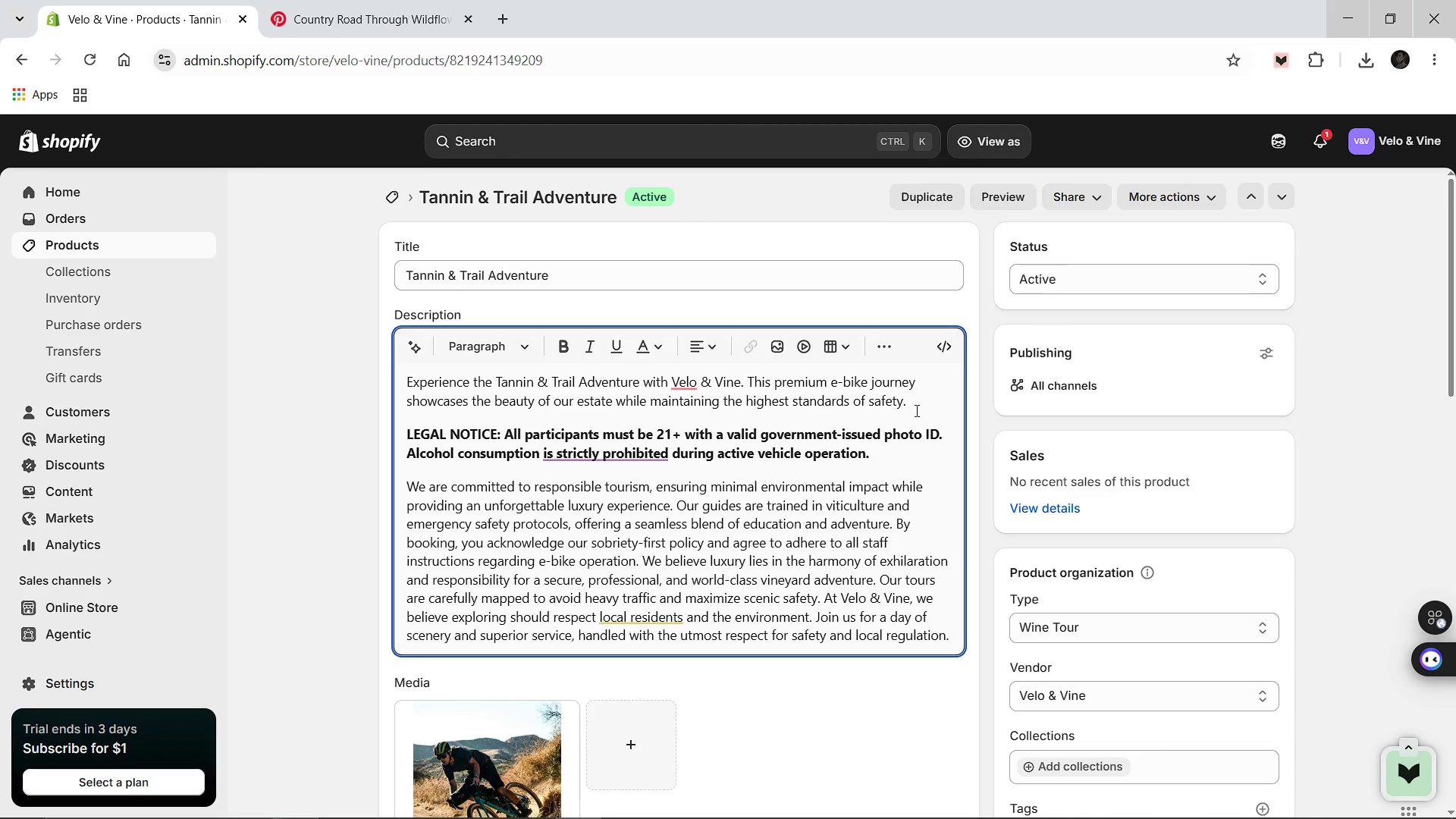 
left_click([915, 410])
 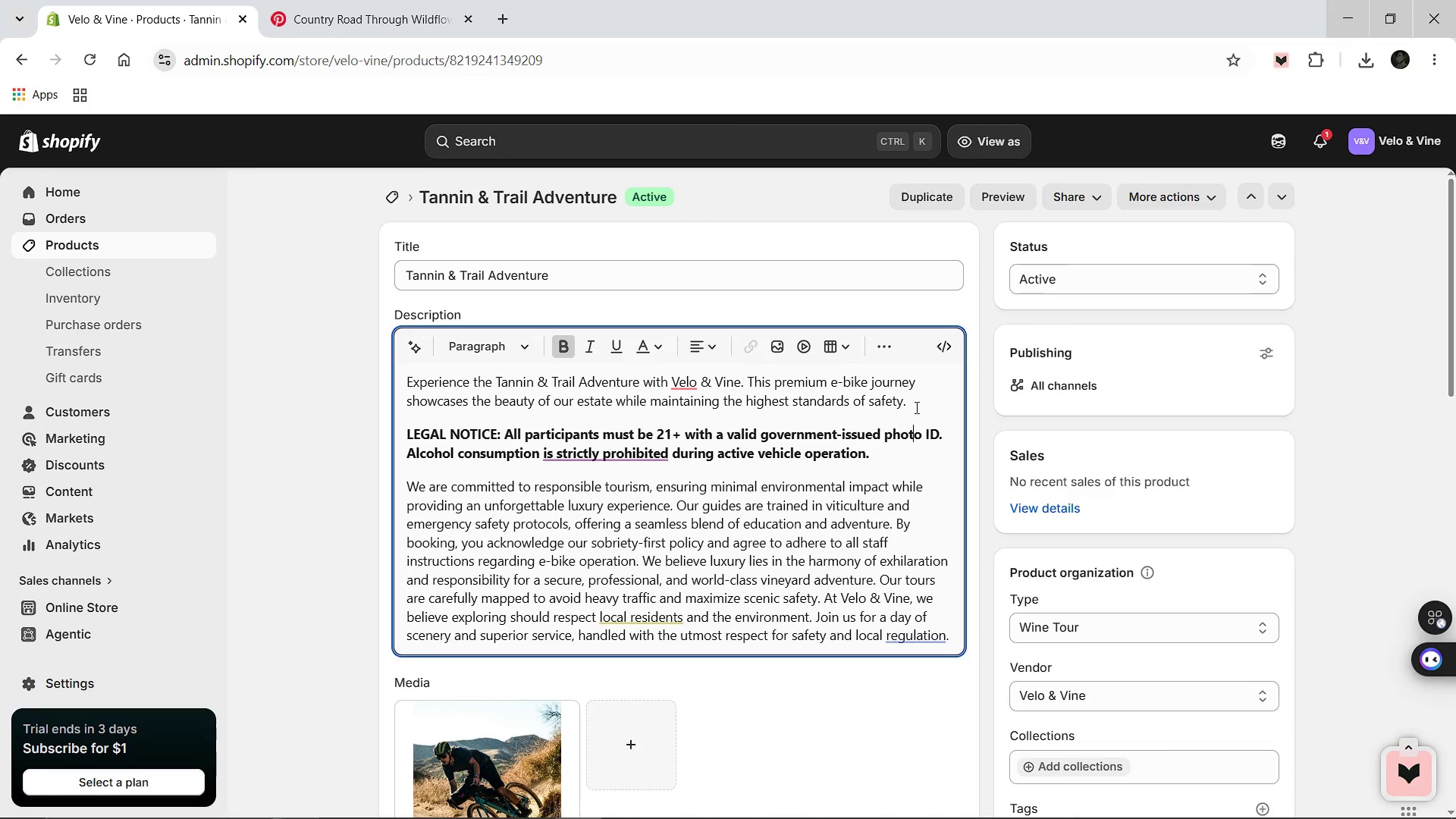 
left_click([915, 407])
 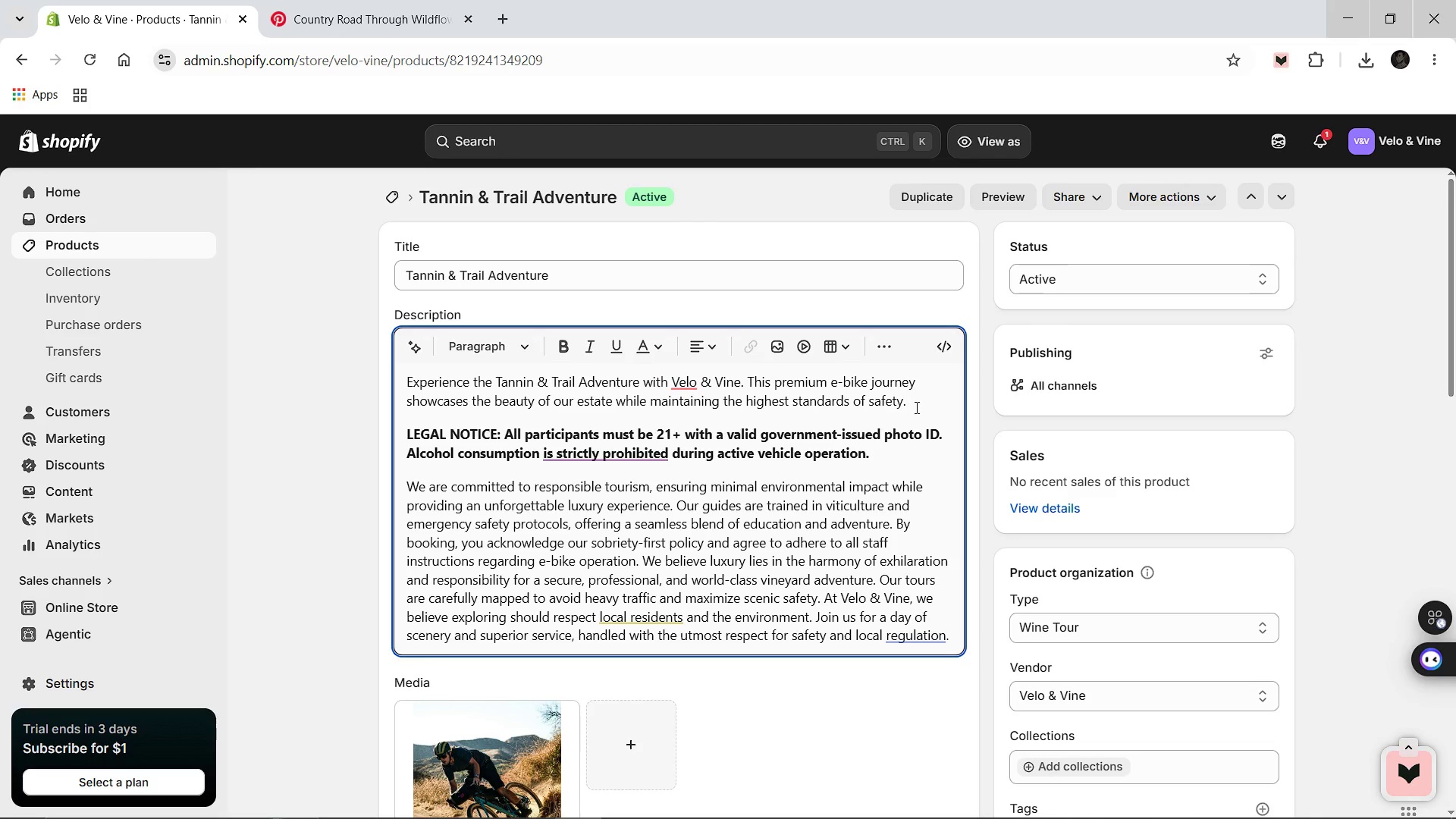 
type( This high-intensity athle)
 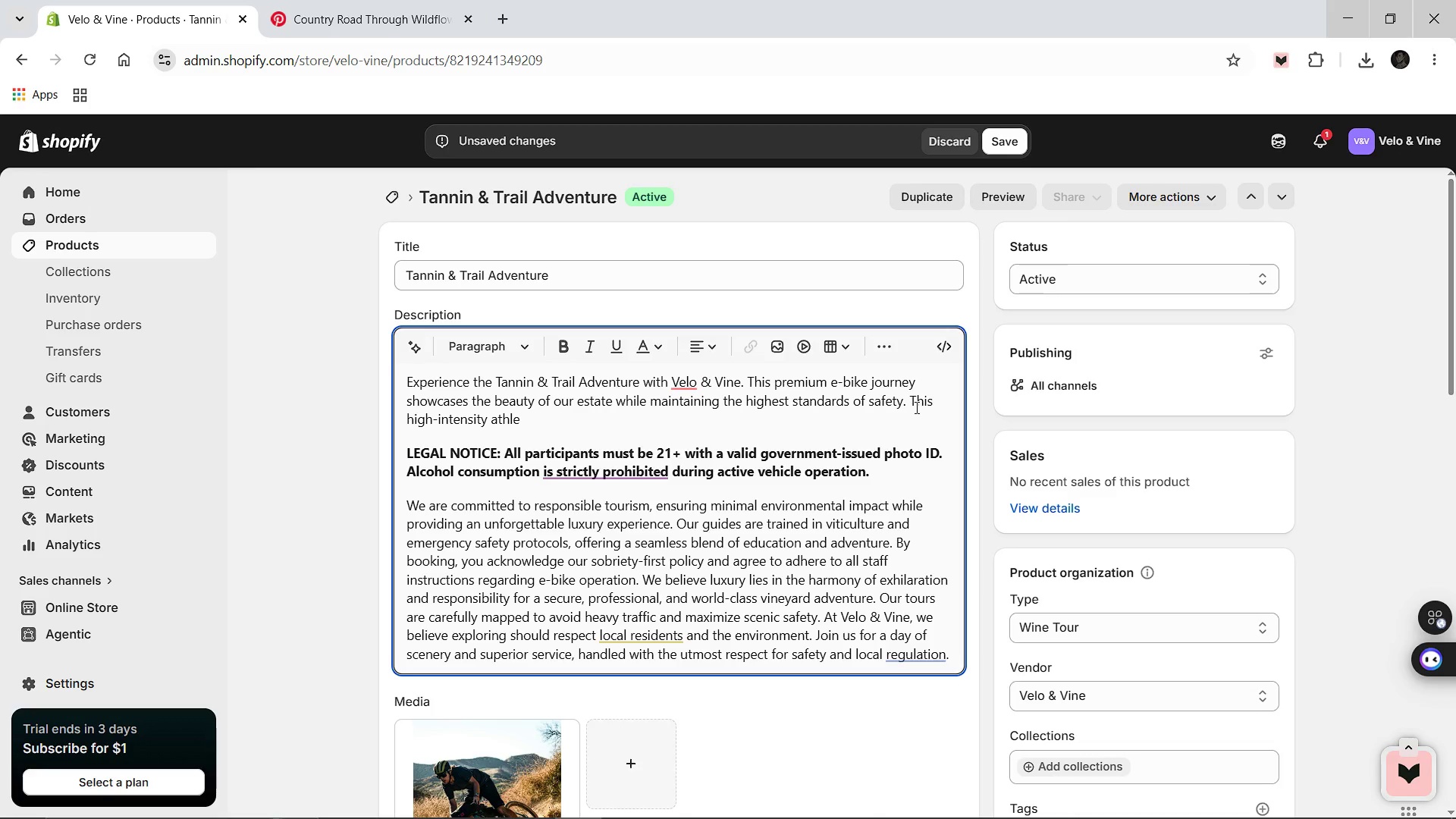 
type(tic adventure spans a total of 210 mintues)
key(Backspace)
key(Backspace)
key(Backspace)
key(Backspace)
type(utes. )
 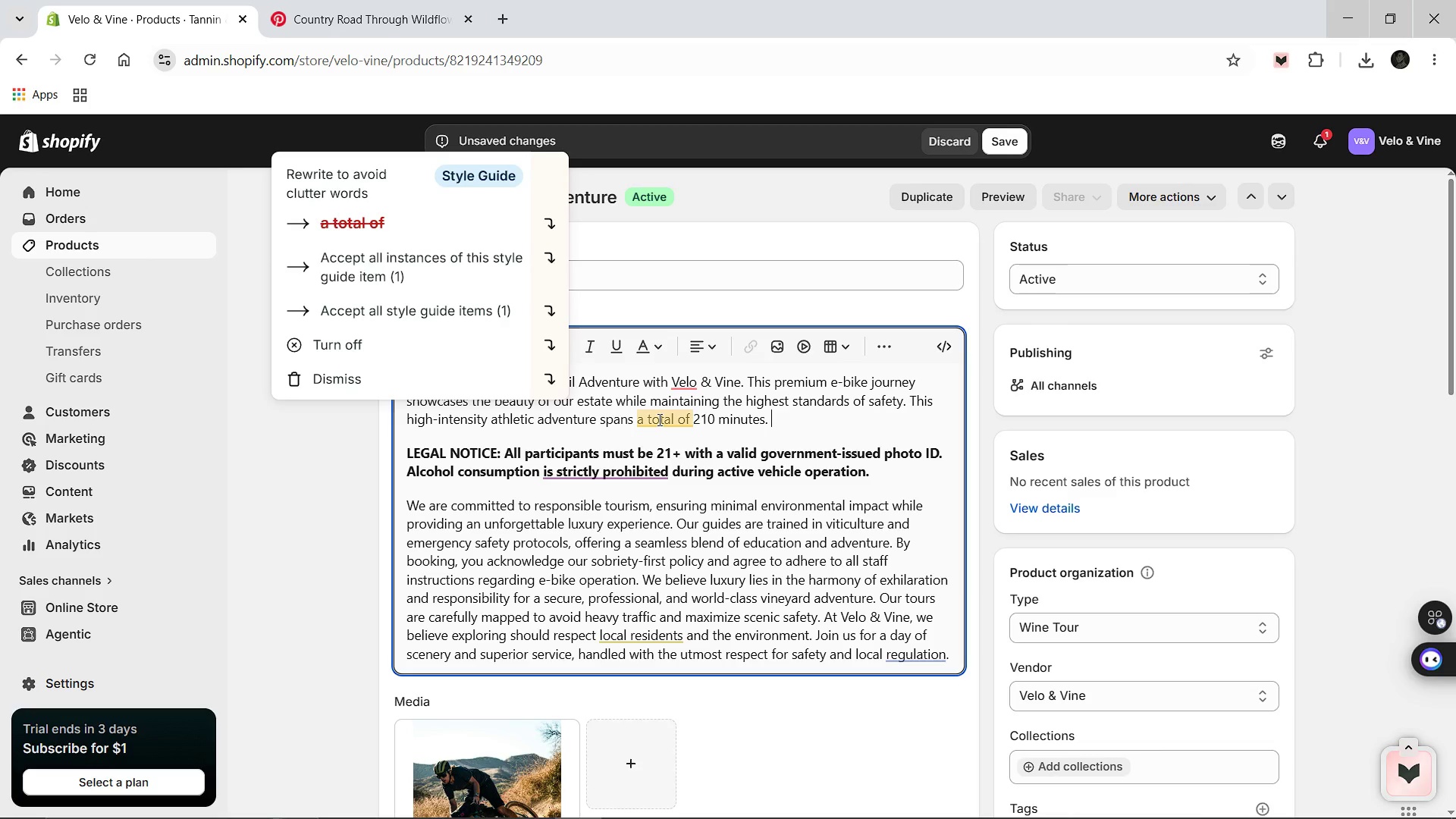 
left_click([808, 419])
 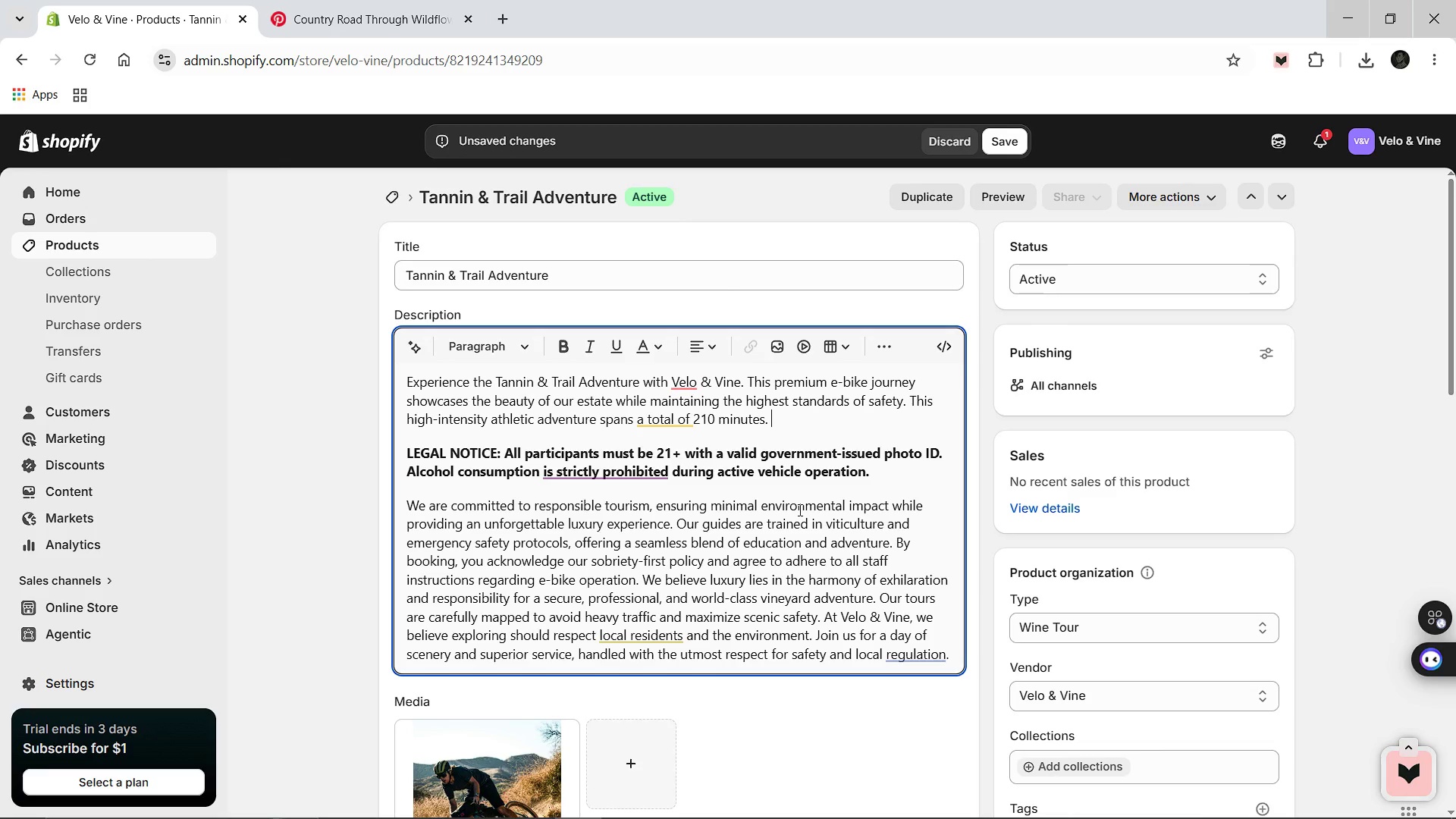 
scroll: coordinate [783, 519], scroll_direction: down, amount: 4.0
 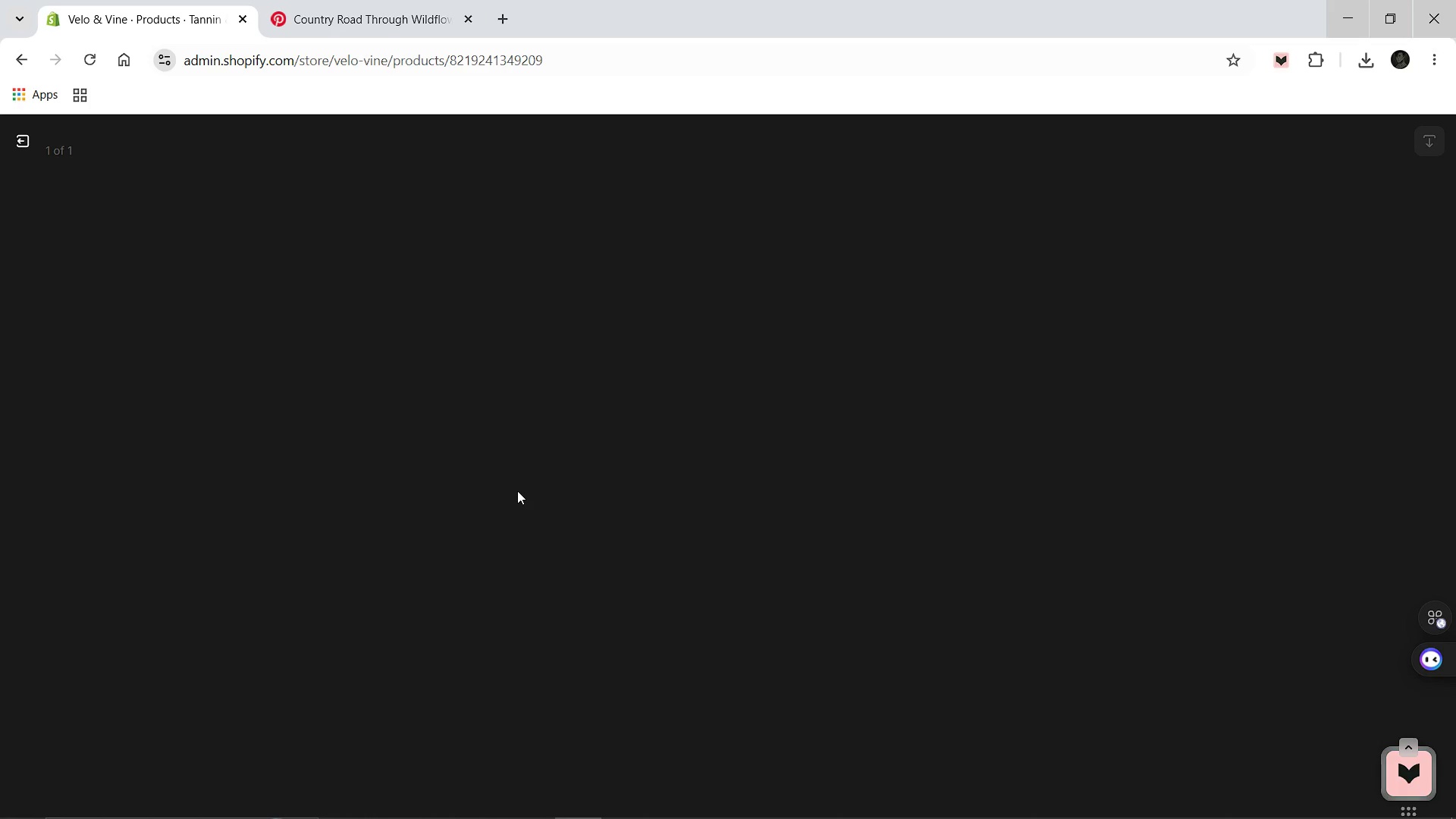 
wait(9.26)
 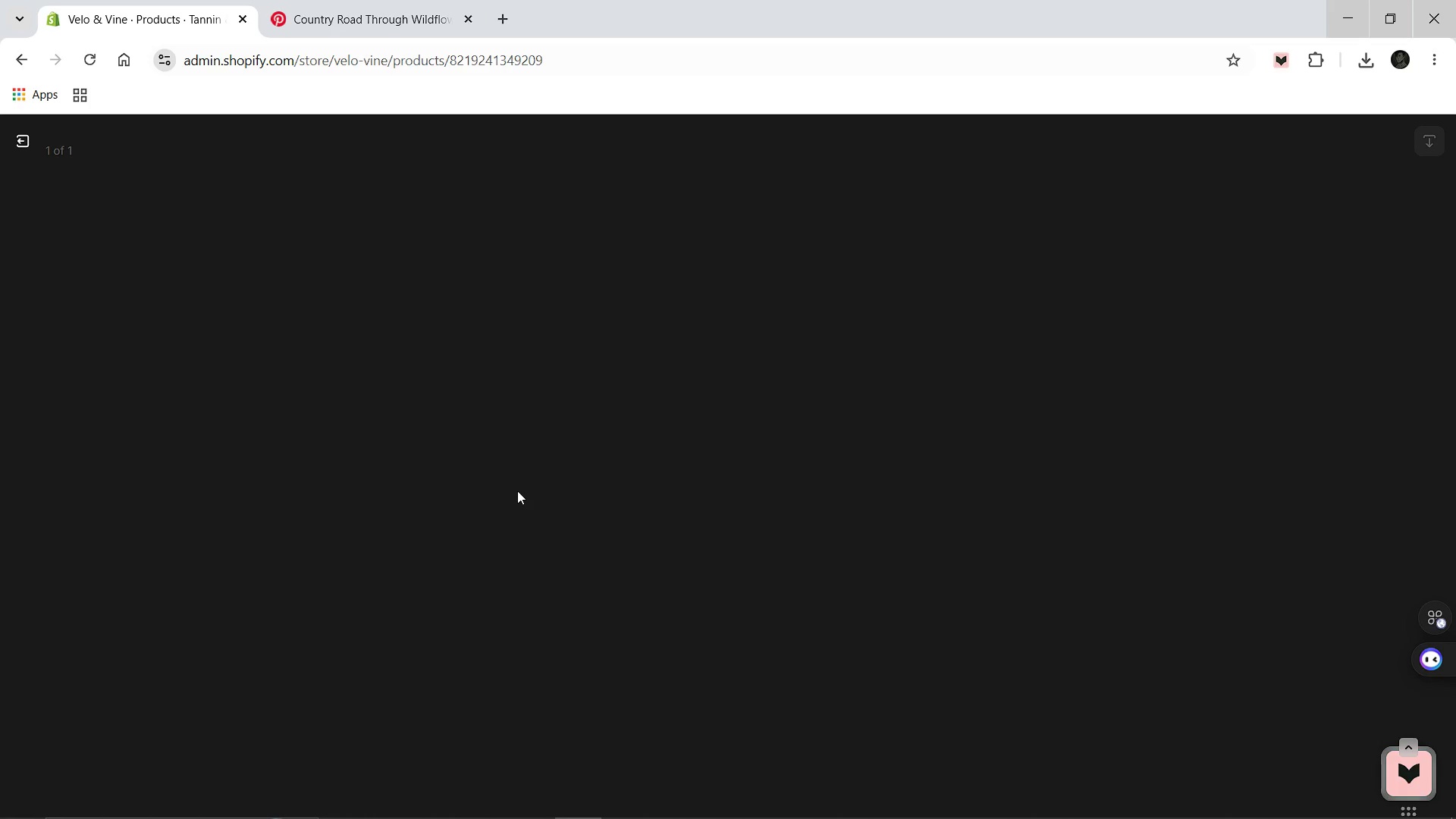 
left_click([1179, 355])
 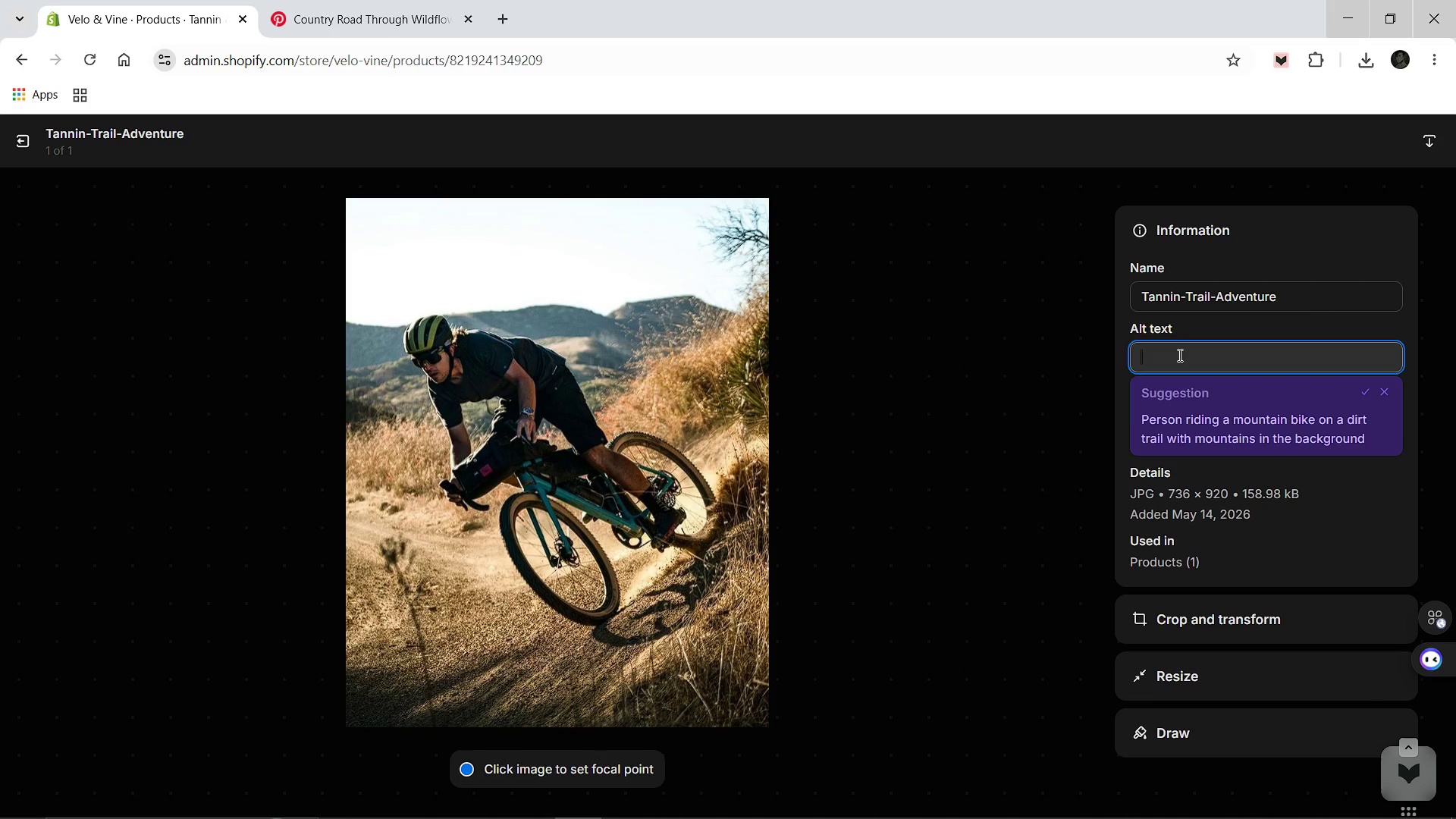 
hold_key(key=ShiftLeft, duration=0.91)
 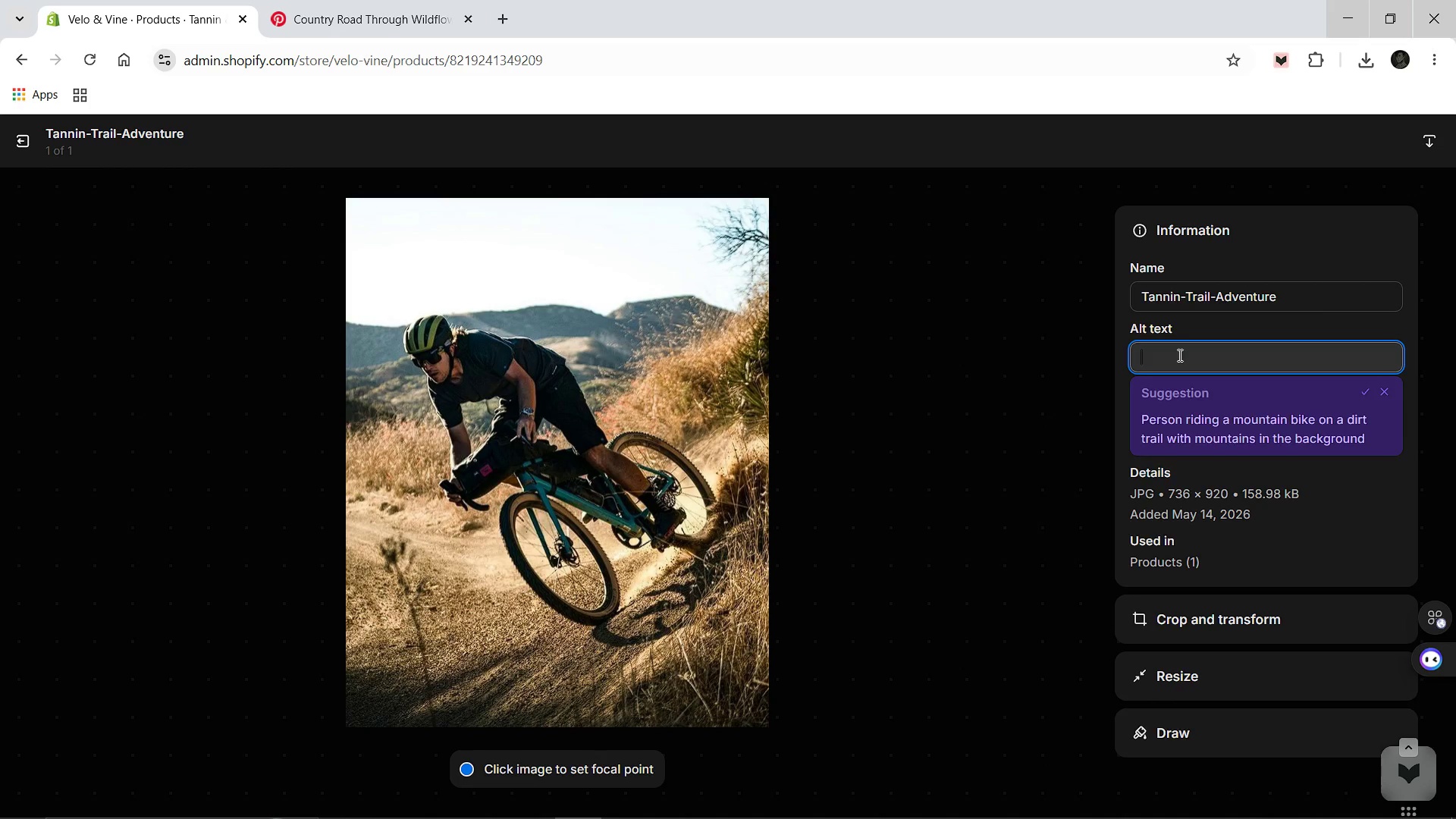 
key(Shift+A)
 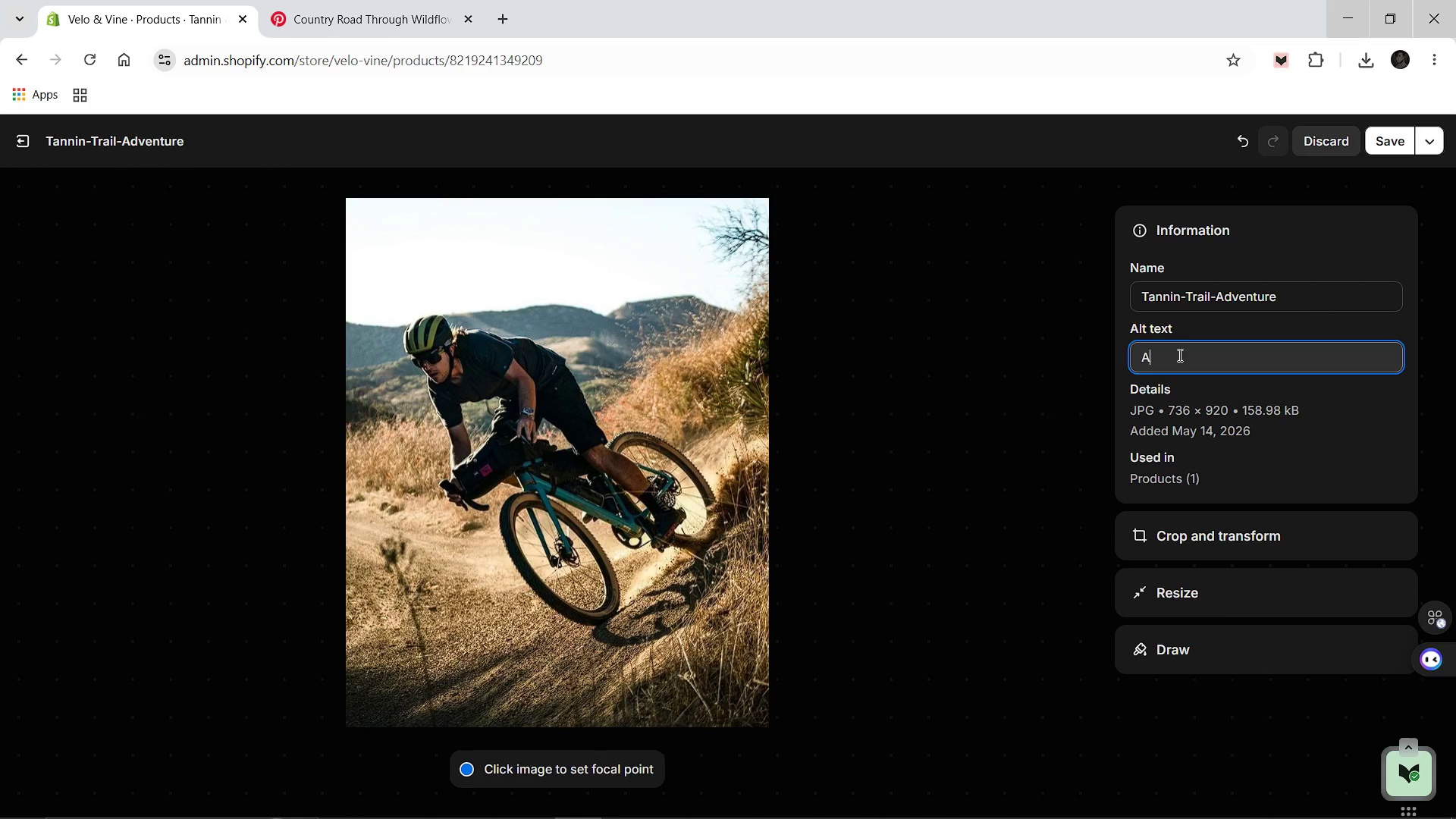 
type( high-action)
 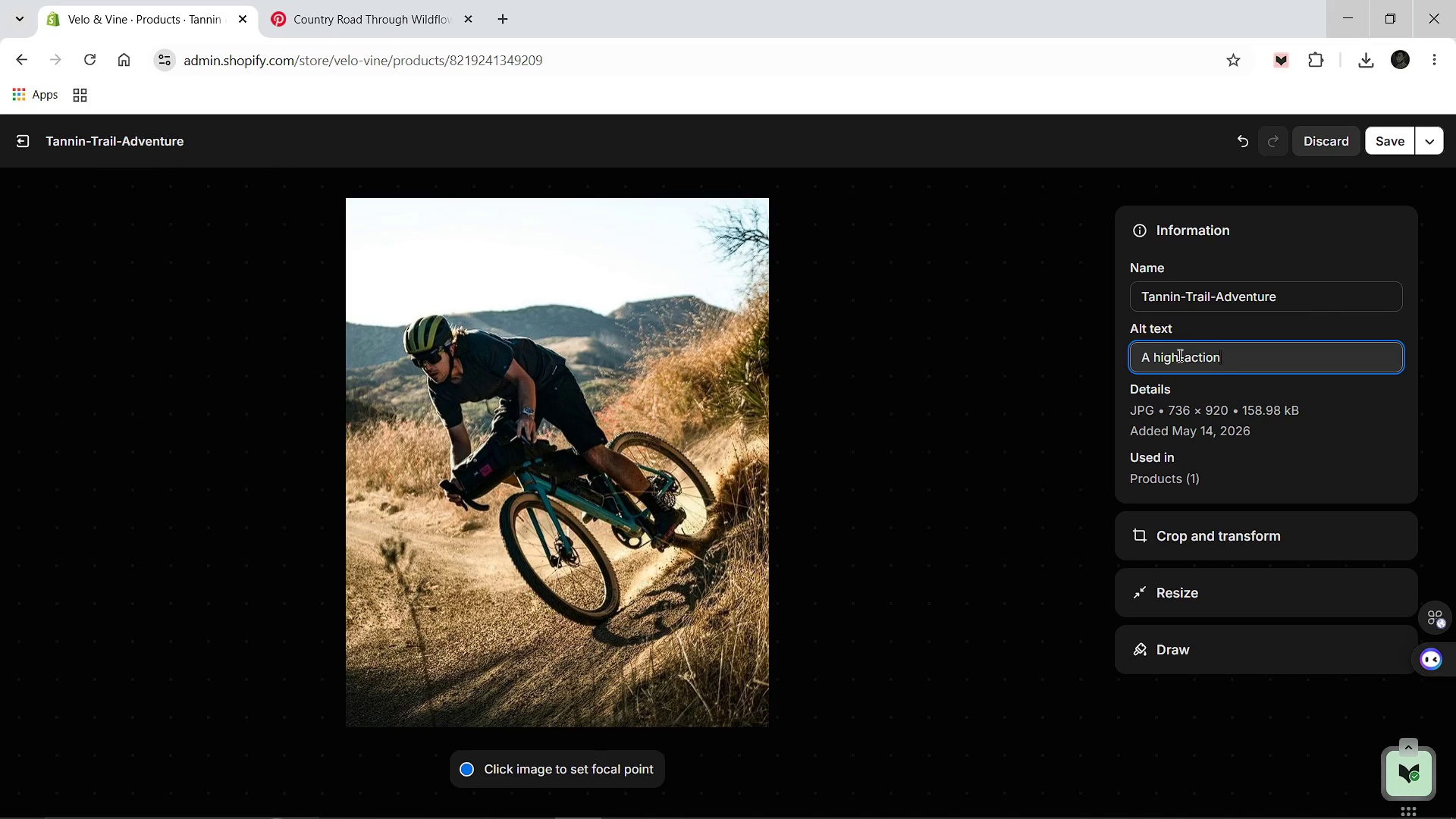 
wait(7.78)
 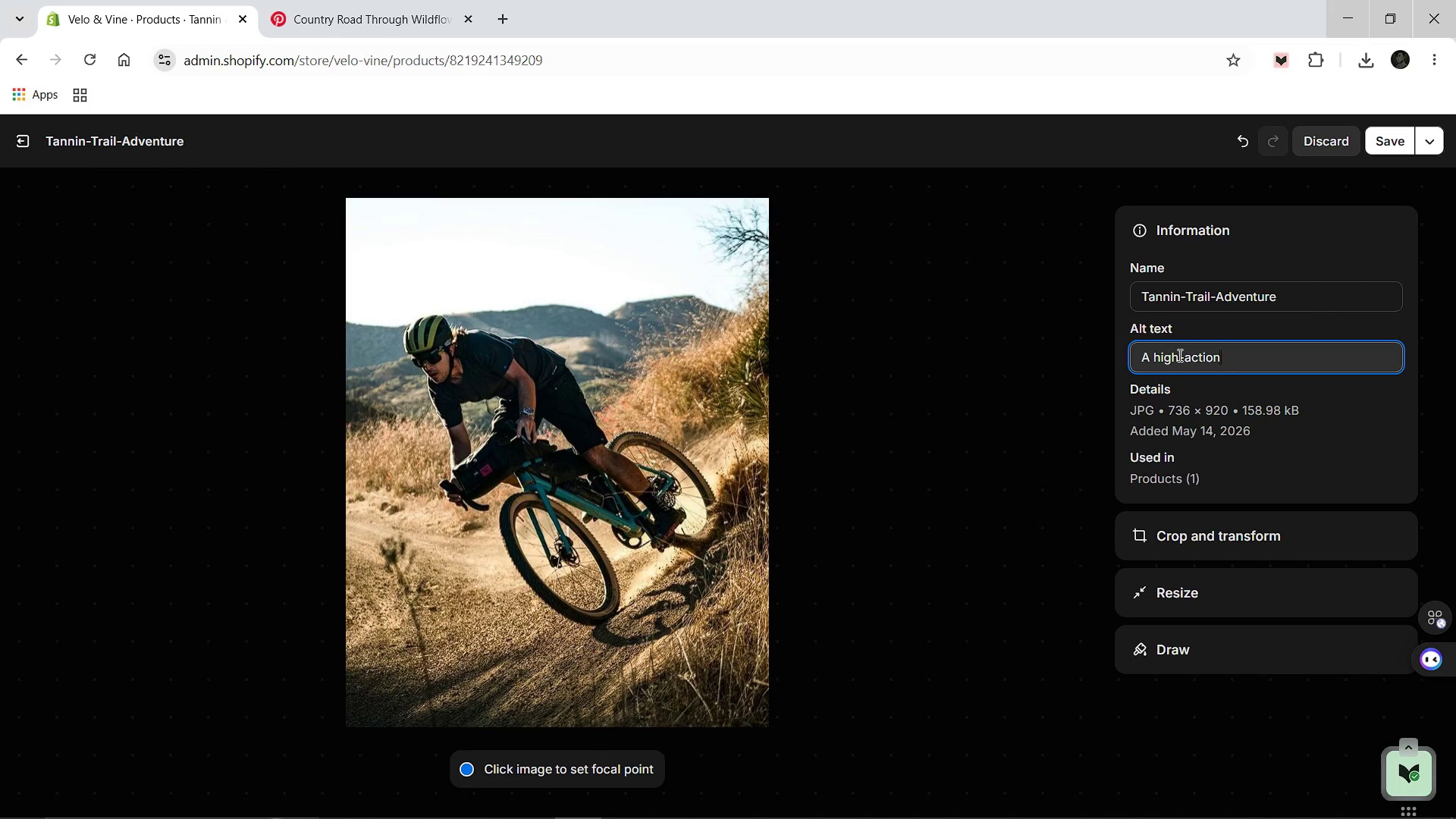 
type( action shot of an e-bike rider navigating a technical gravel path between anci)
 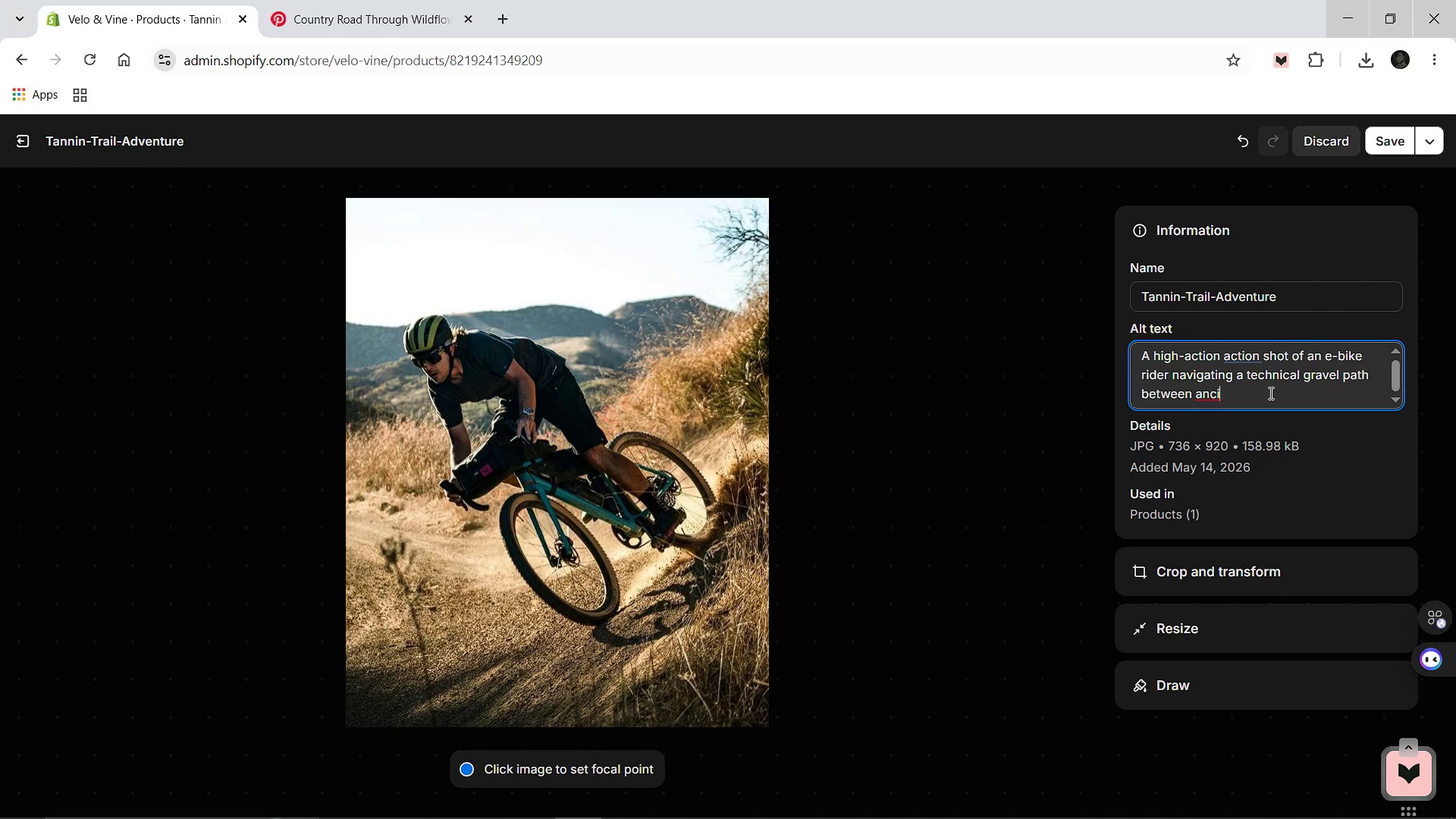 
type(en grapevines.)
 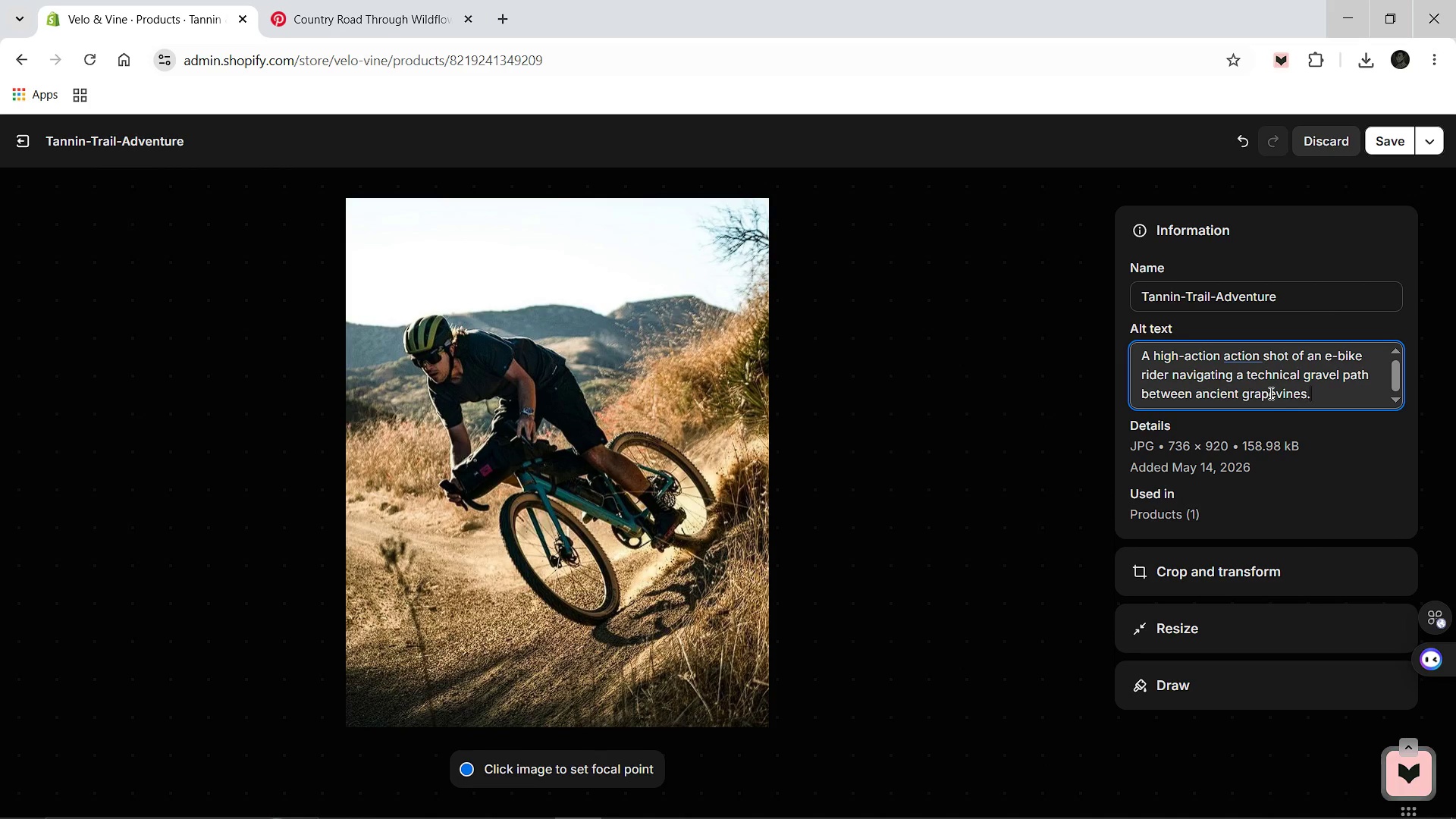 
hold_key(key=T, duration=0.33)
 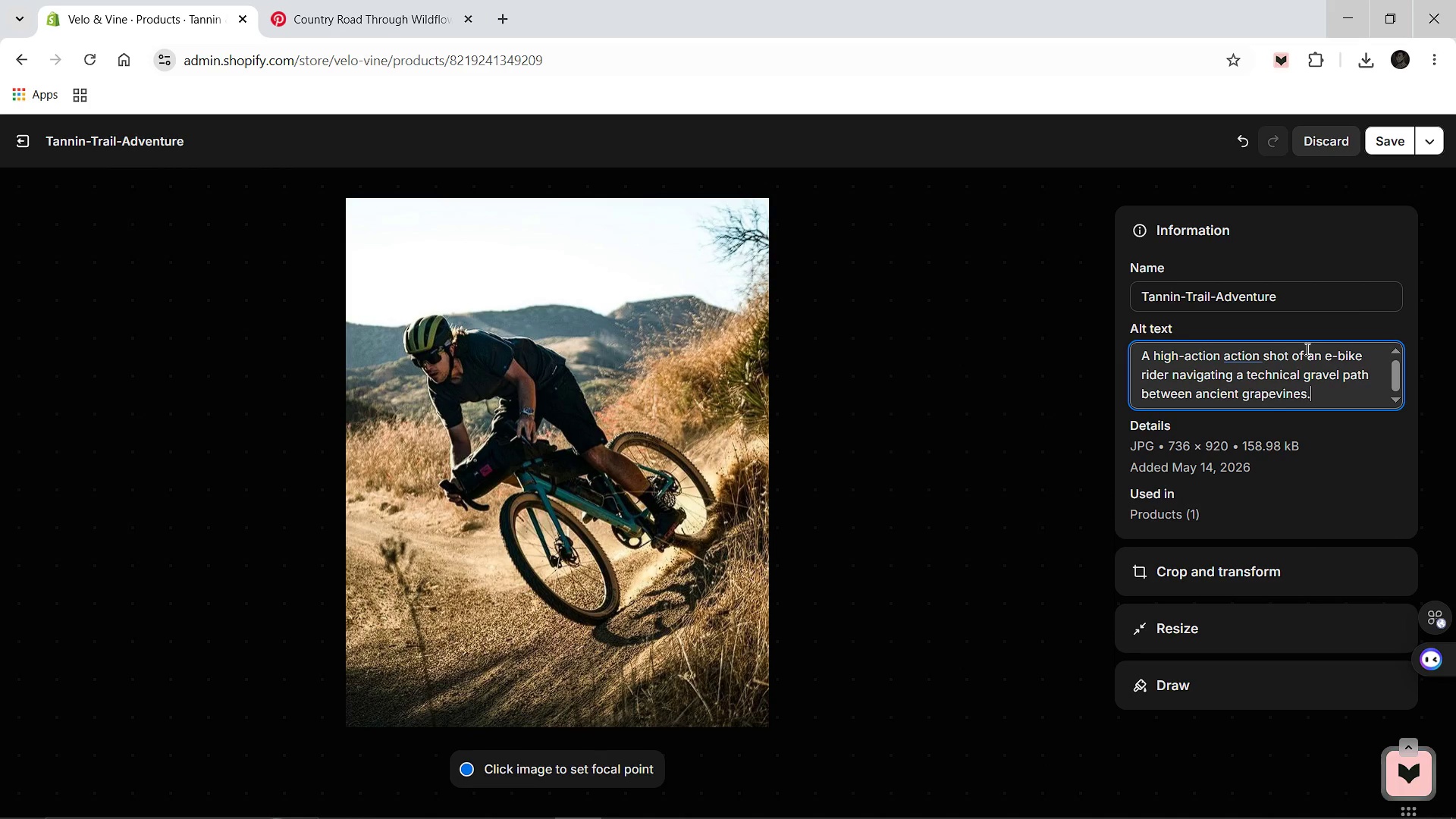 
wait(6.01)
 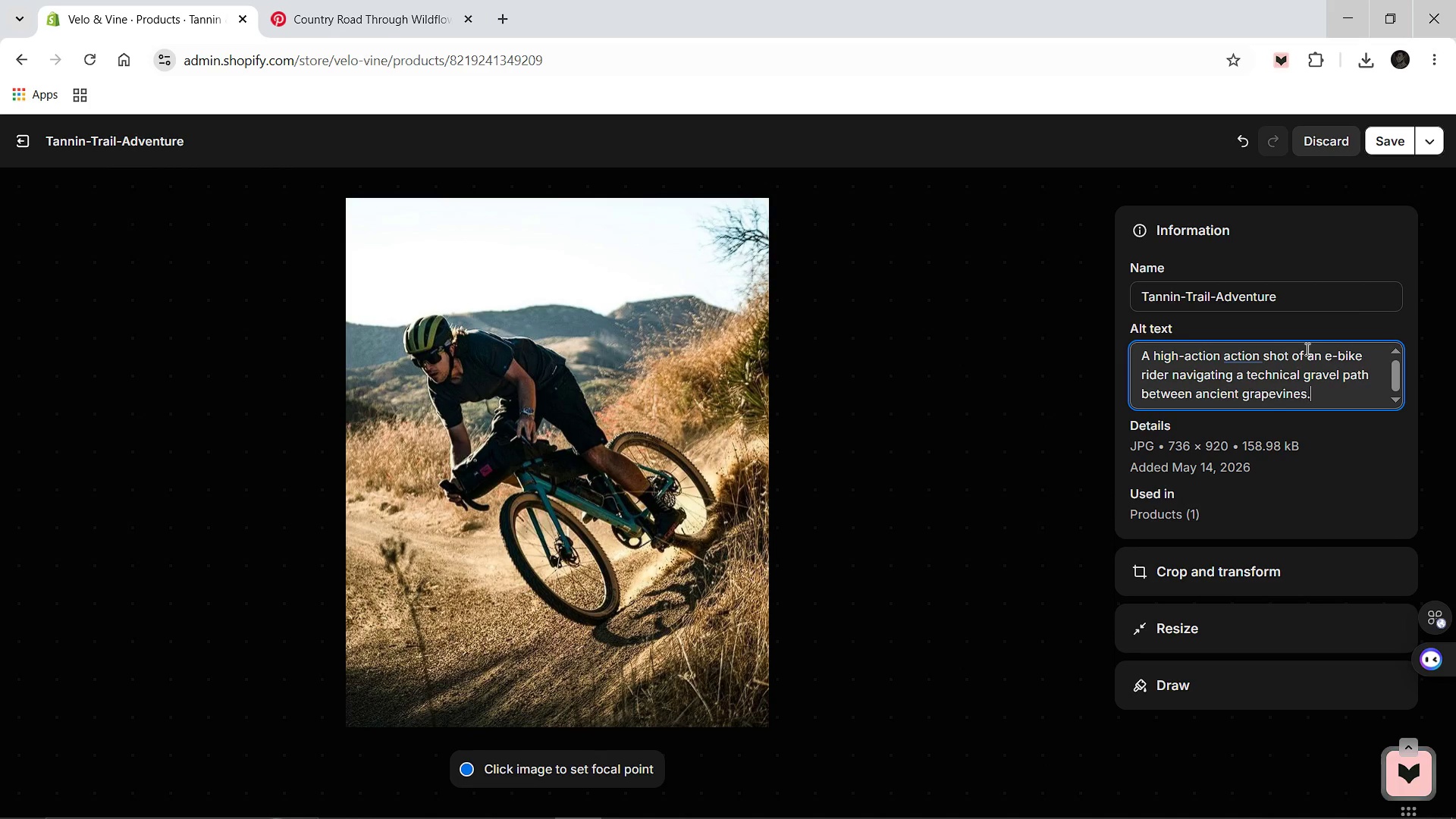 
left_click([1383, 154])
 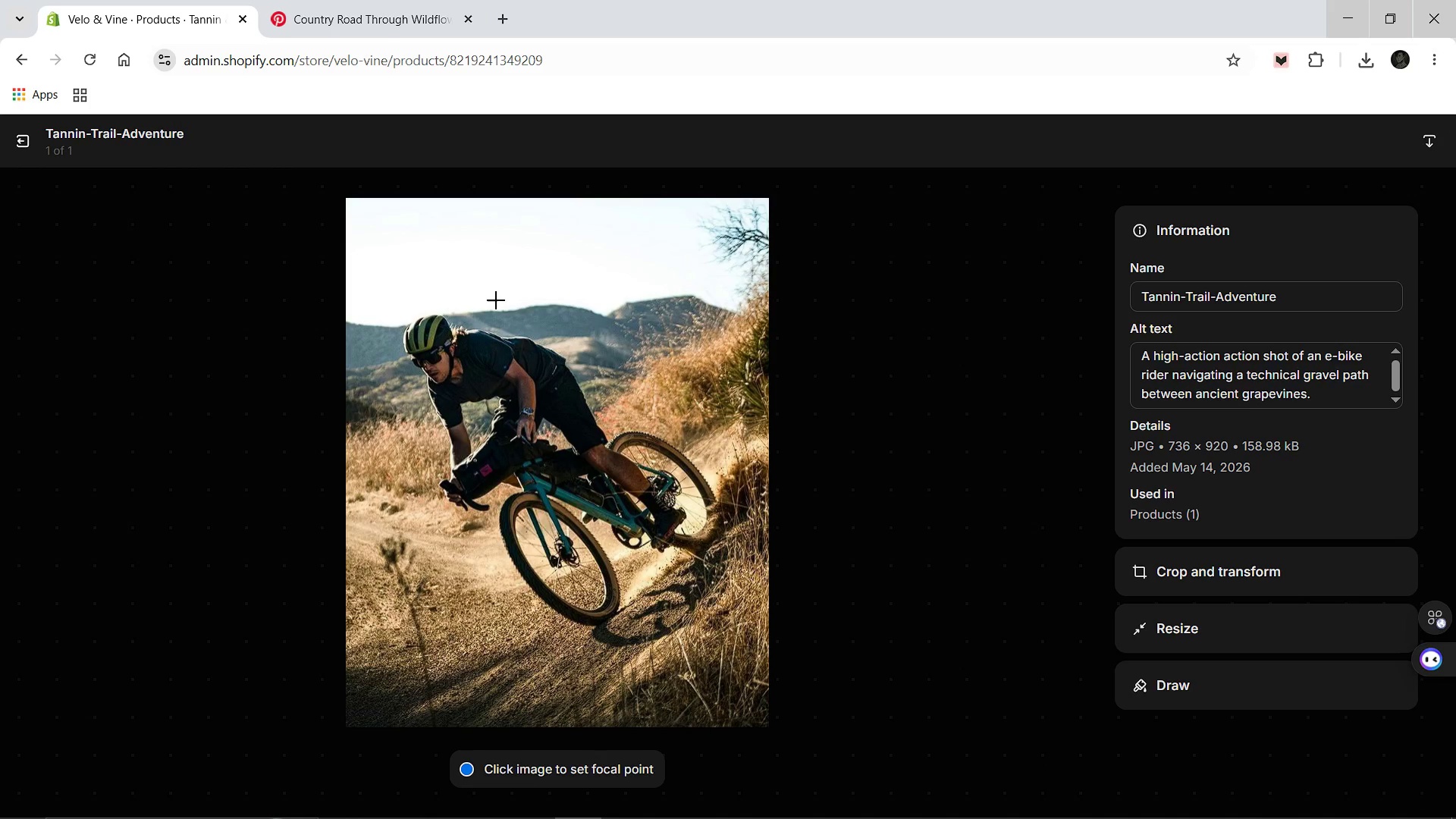 
mouse_move([46, 150])
 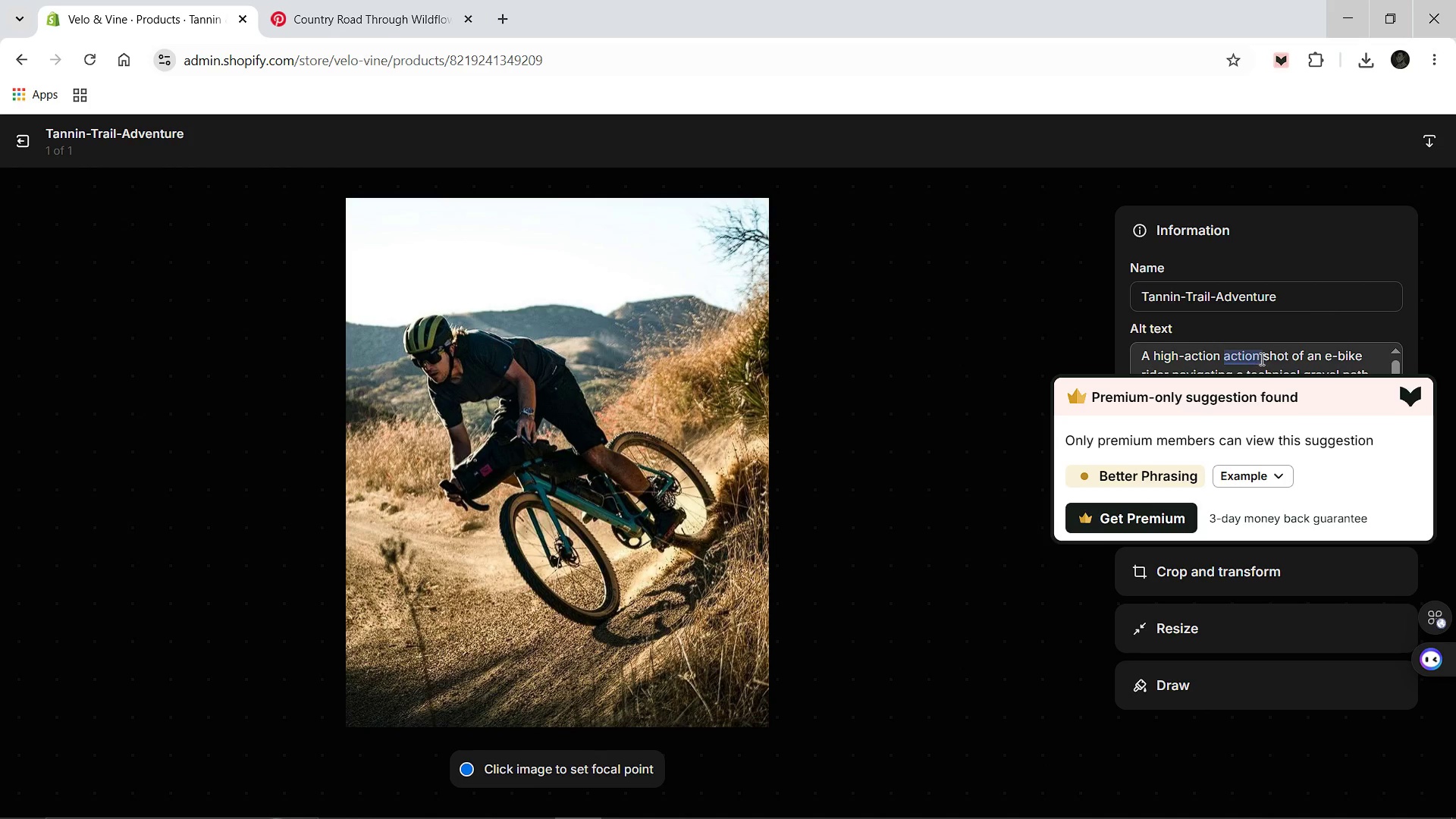 
left_click([1259, 357])
 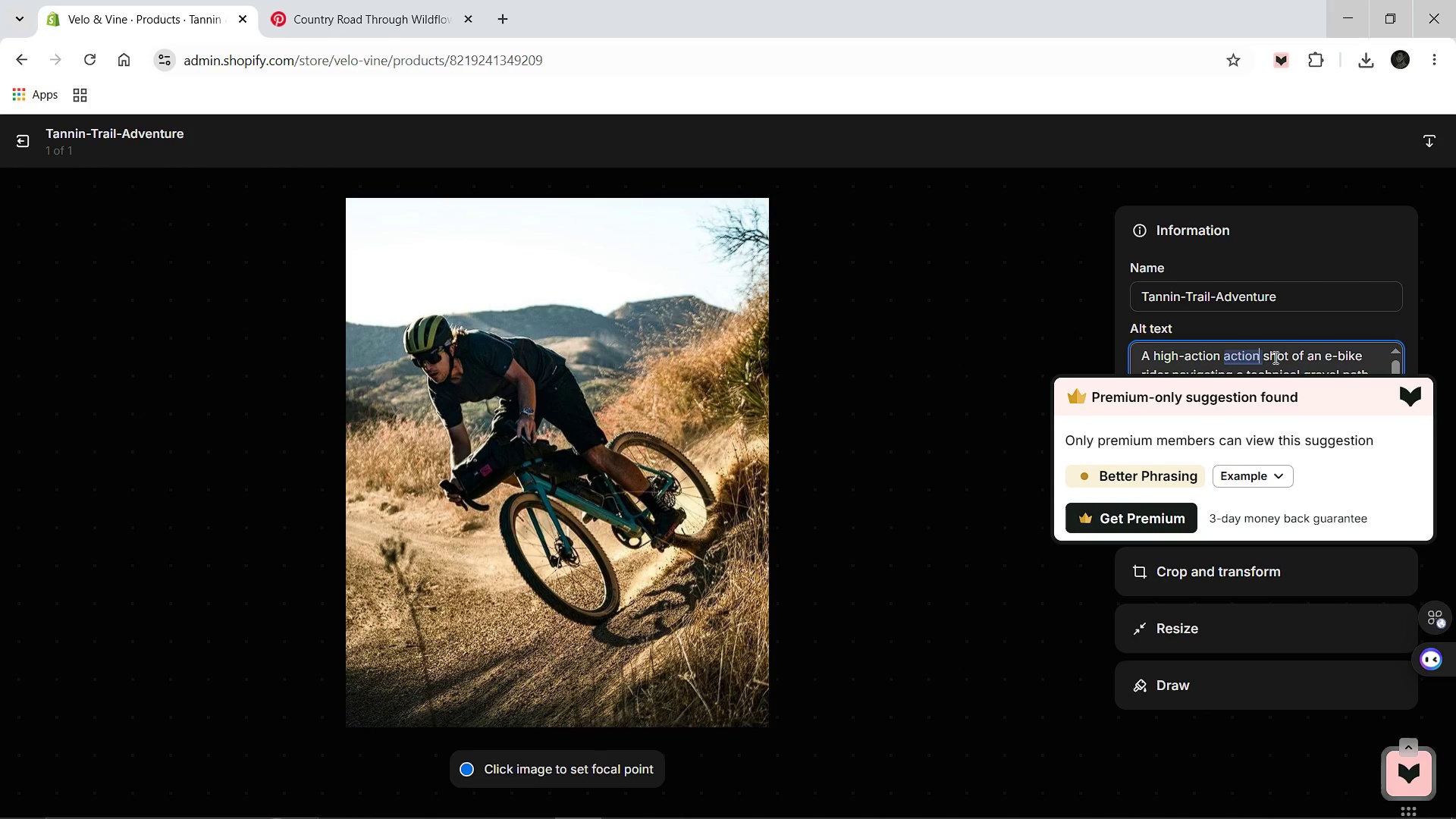 
key(Backspace)
 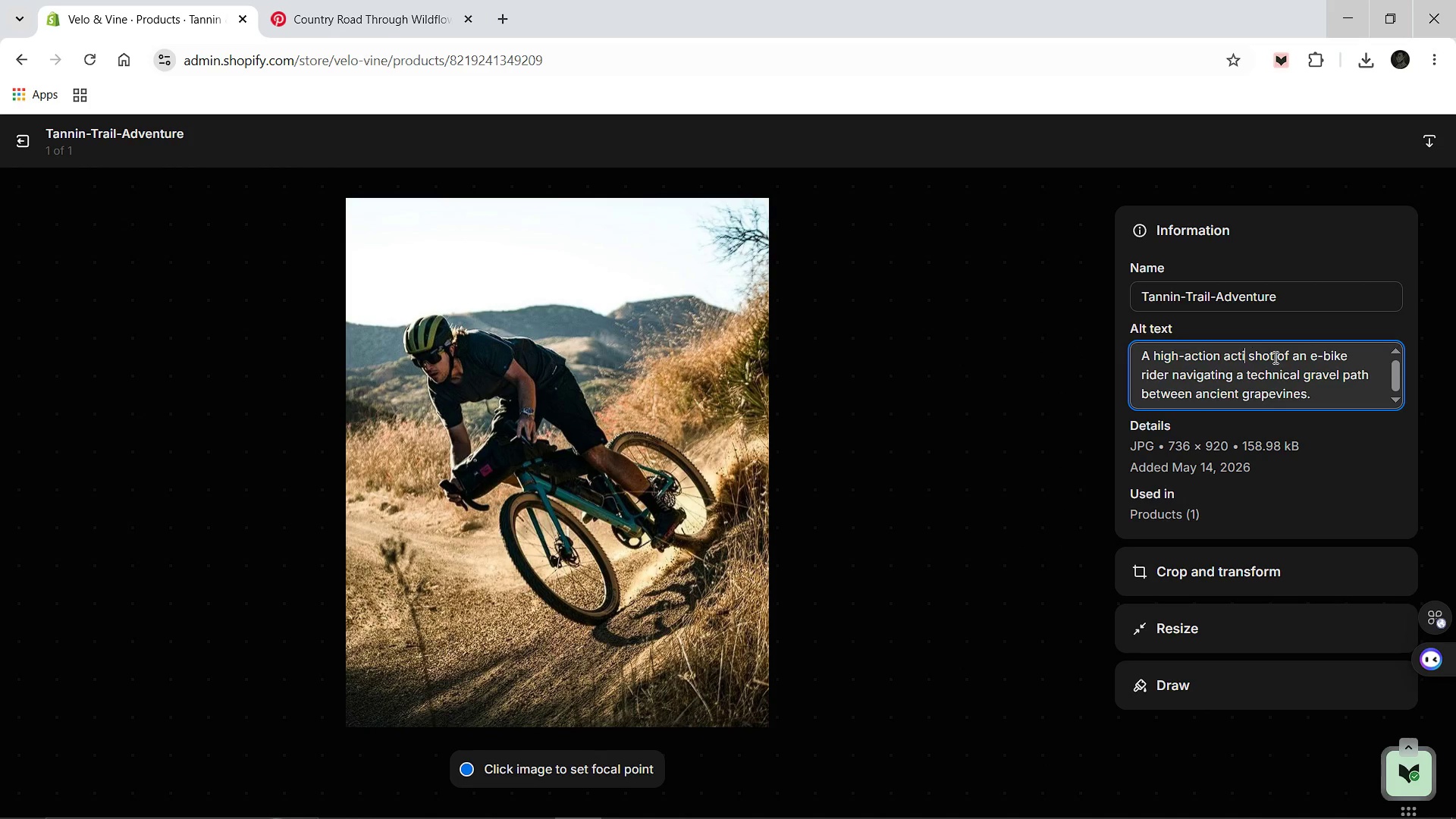 
key(Backspace)
 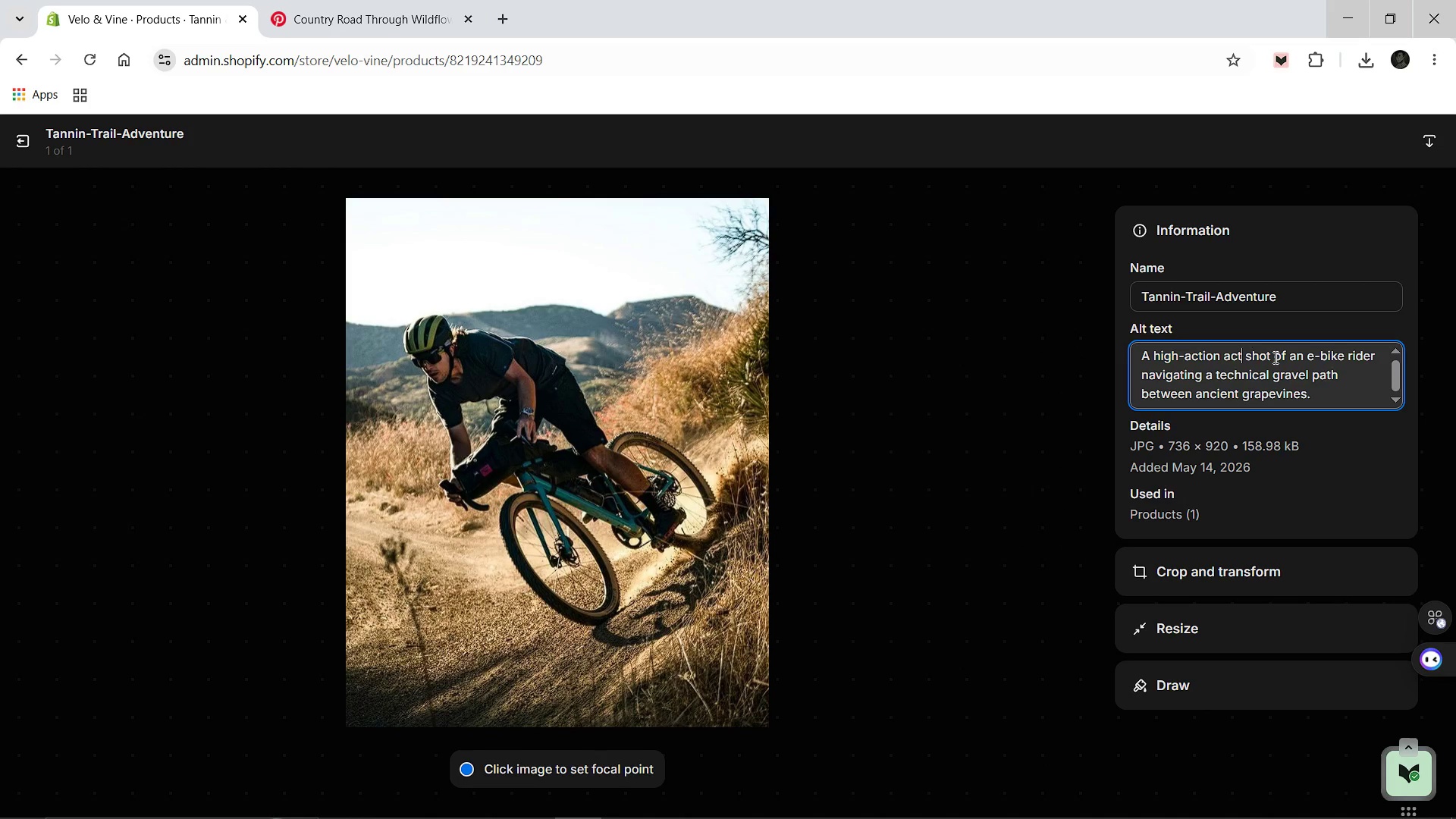 
key(Backspace)
 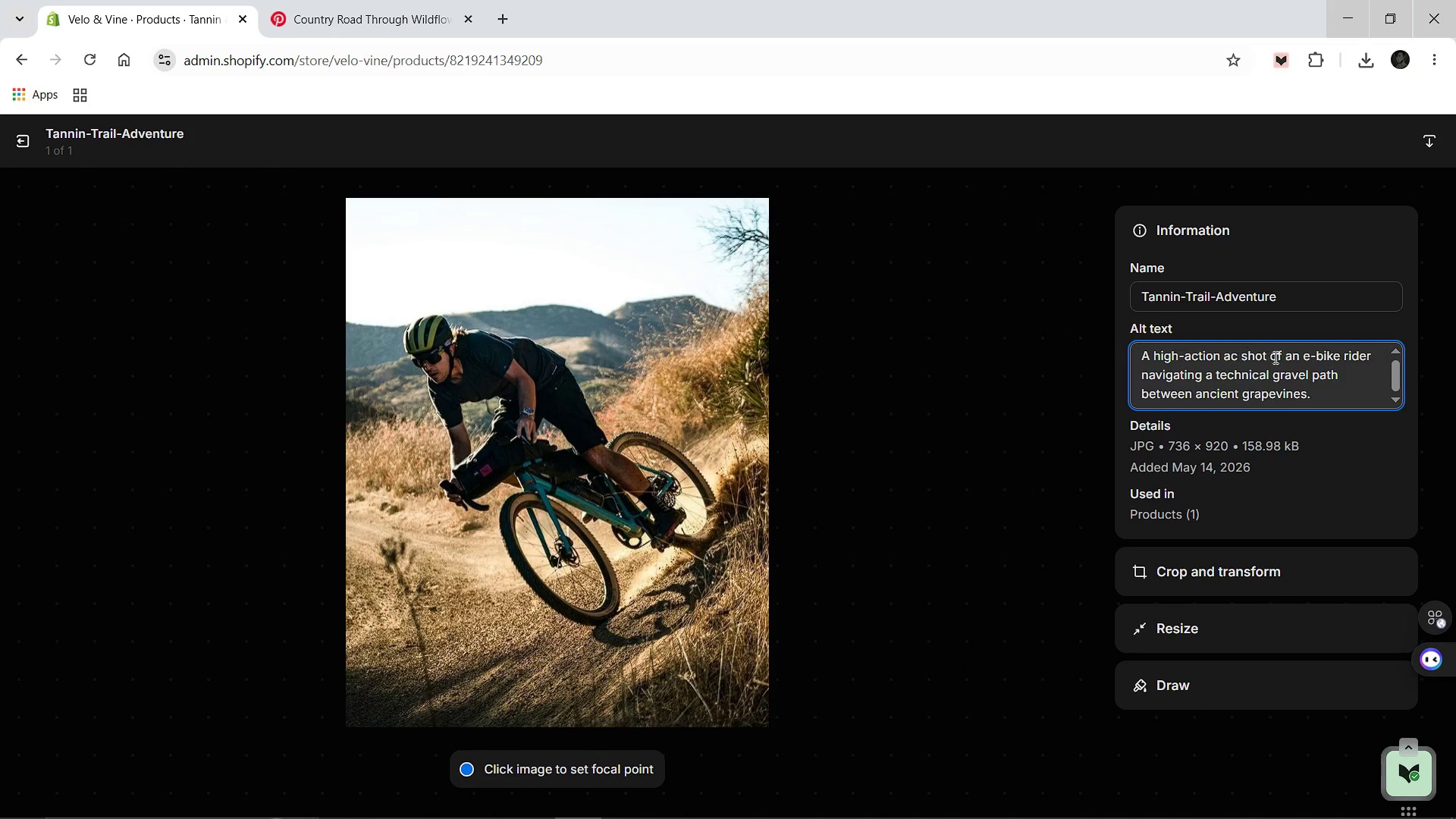 
key(Backspace)
 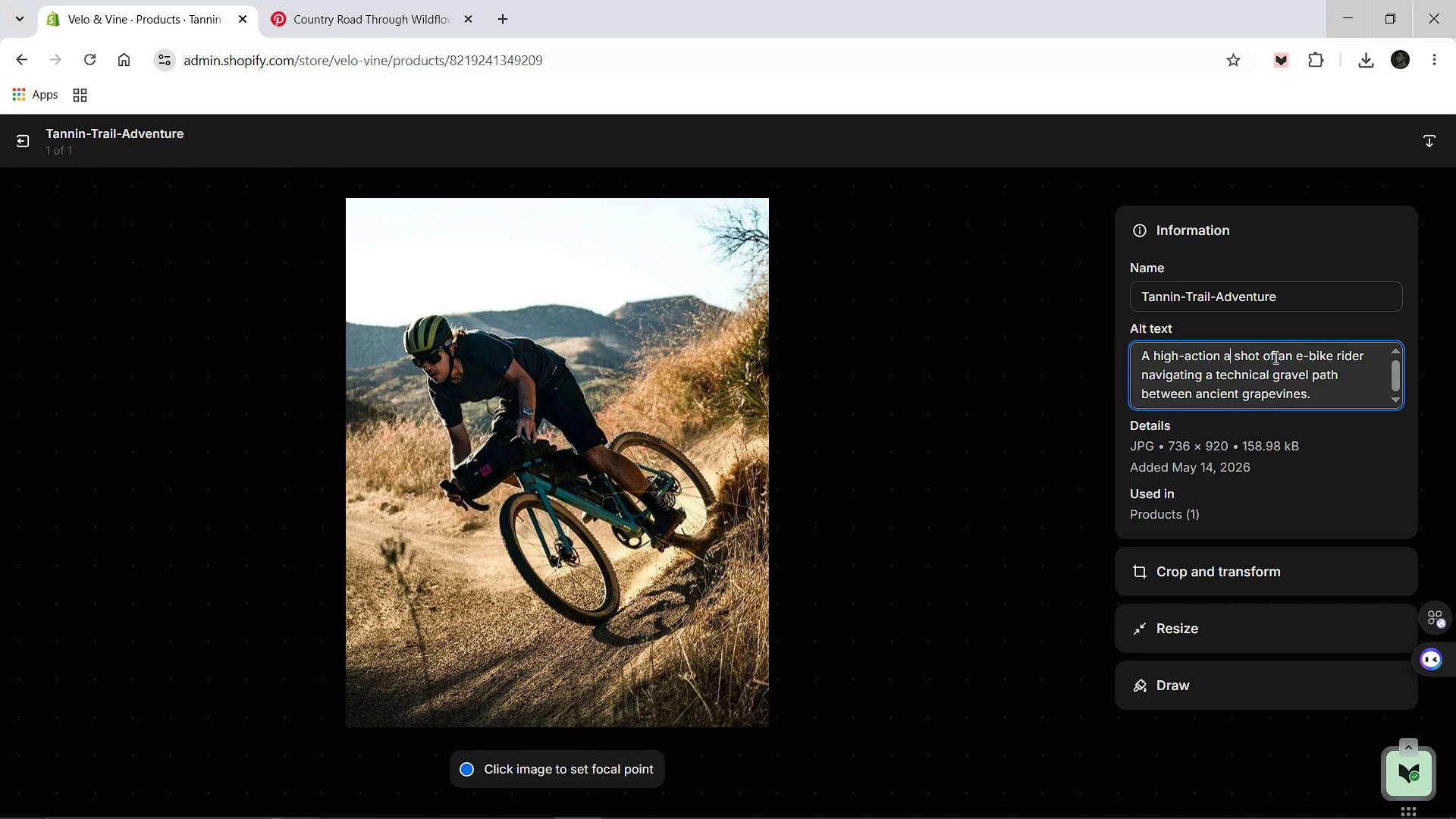 
key(Backspace)
 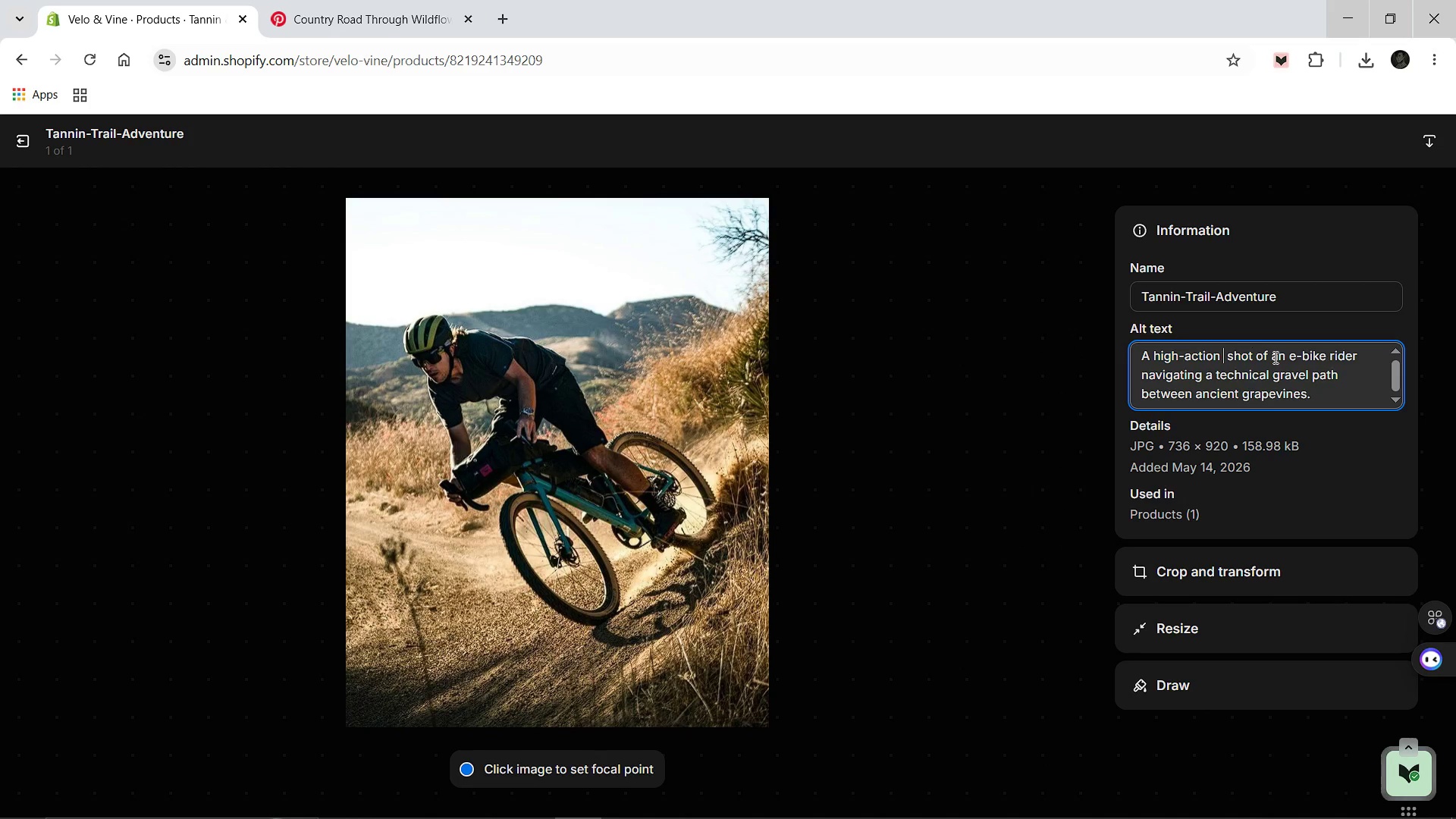 
key(Backspace)
 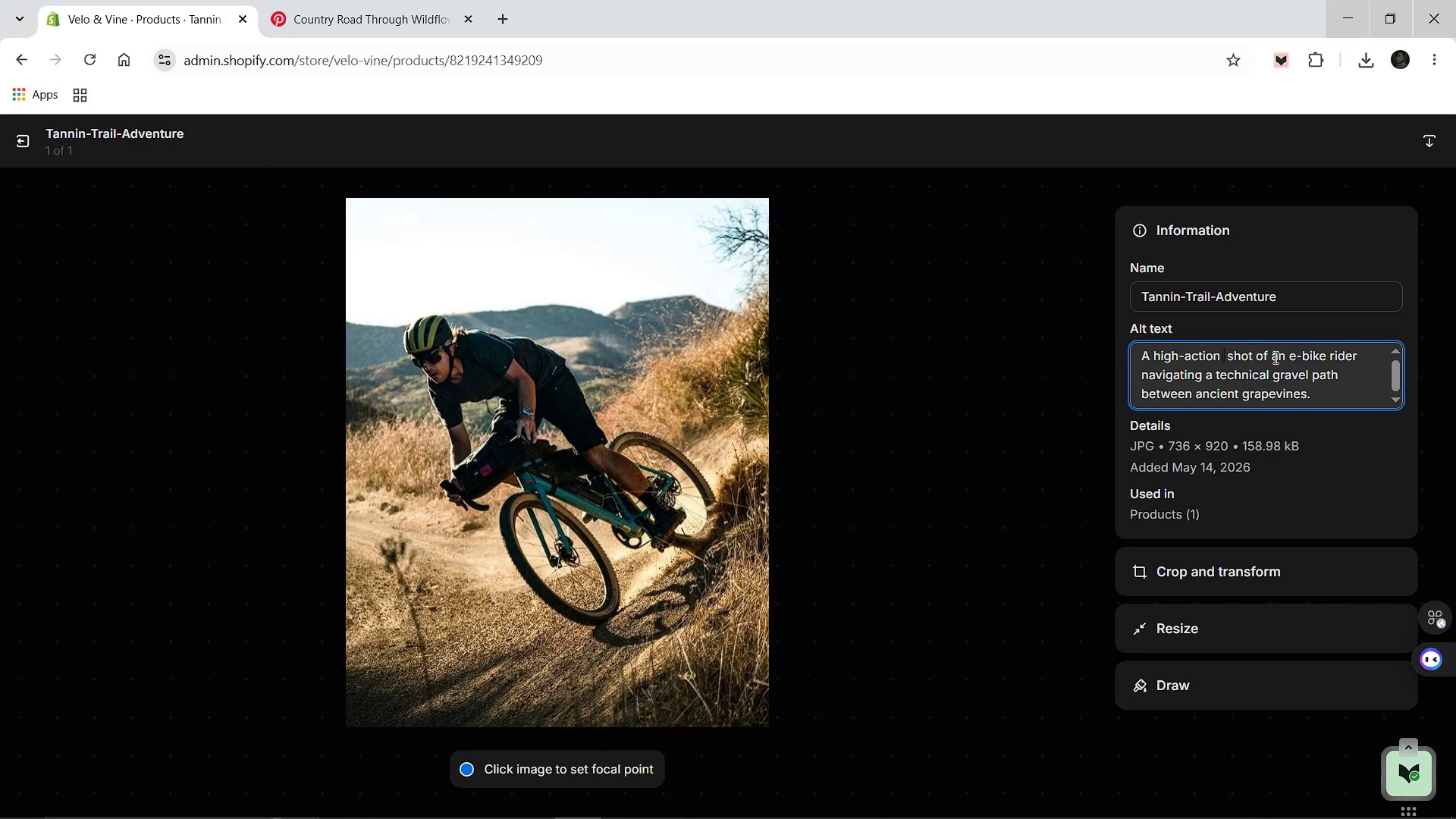 
key(Backspace)
 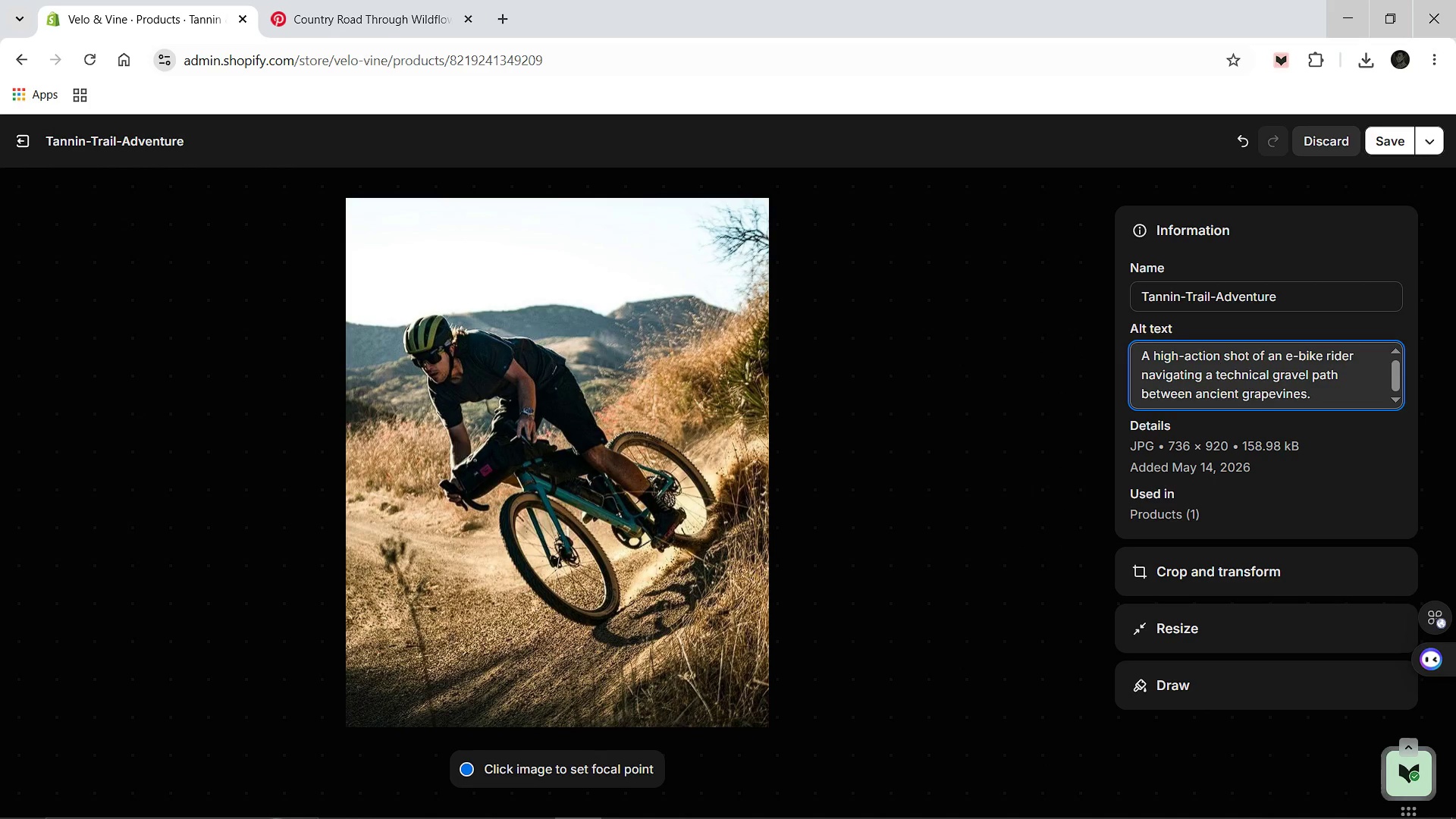 
mouse_move([1368, 150])
 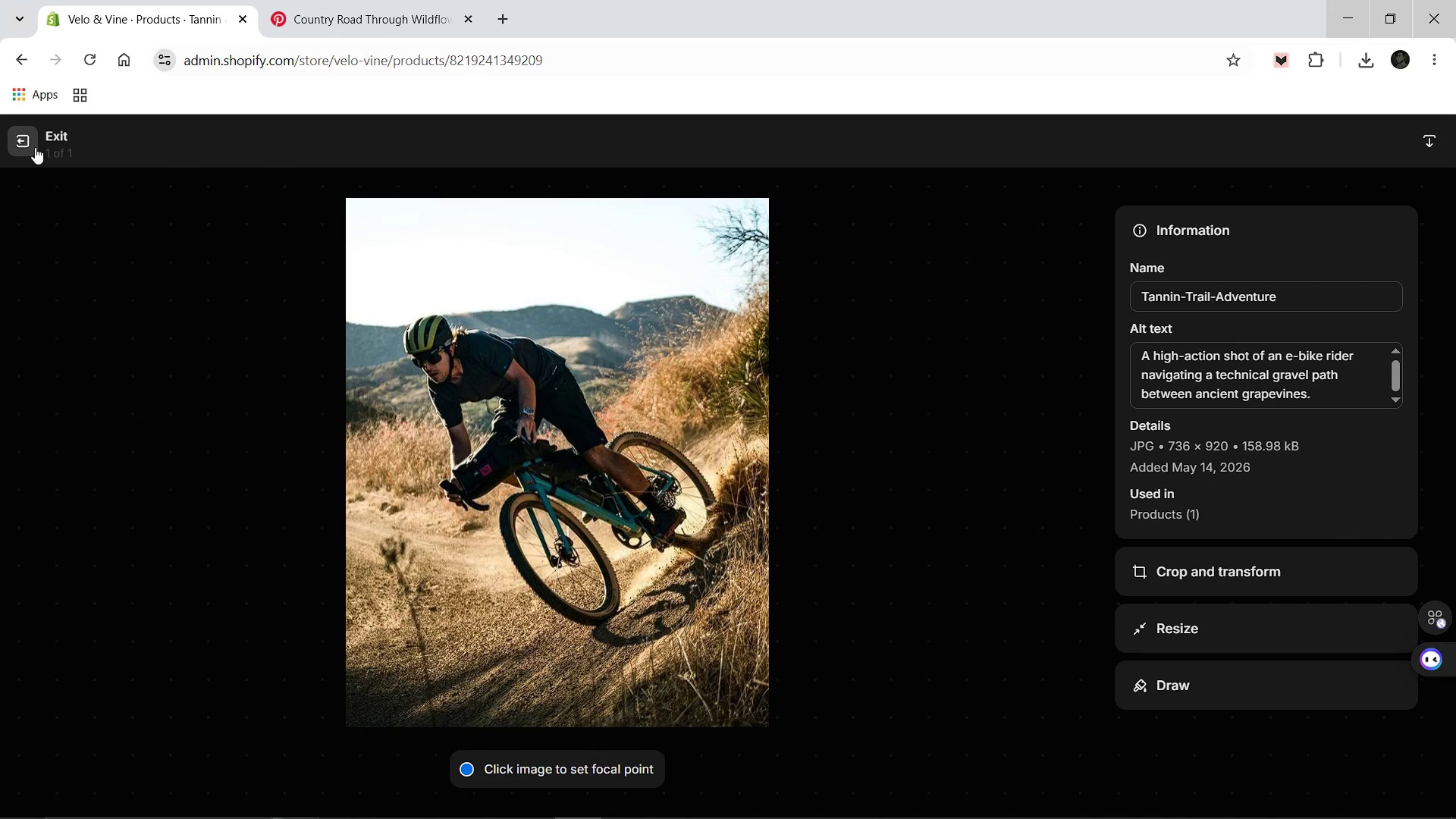 
left_click([35, 147])
 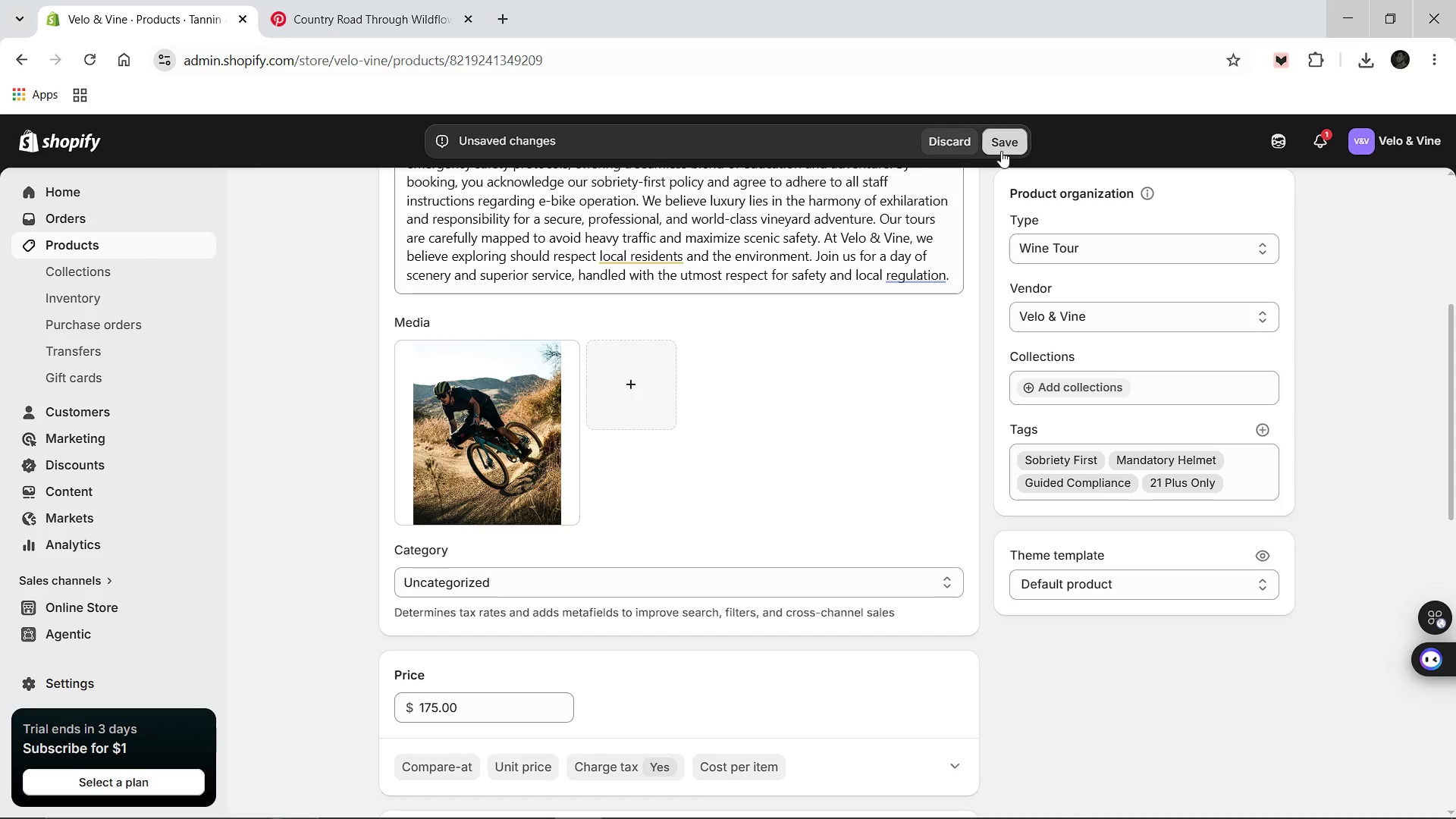 
mouse_move([915, 271])
 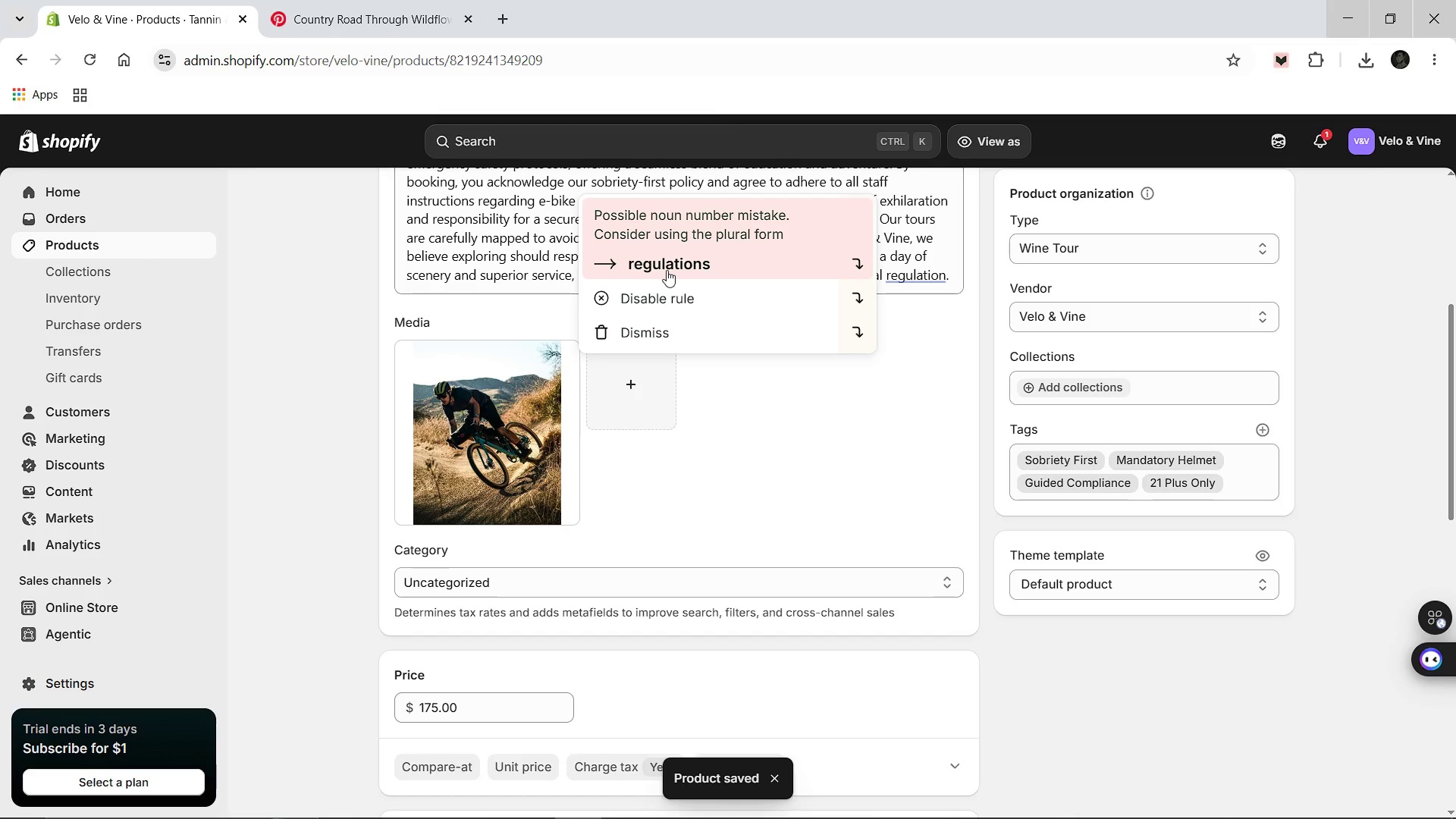 
left_click([664, 270])
 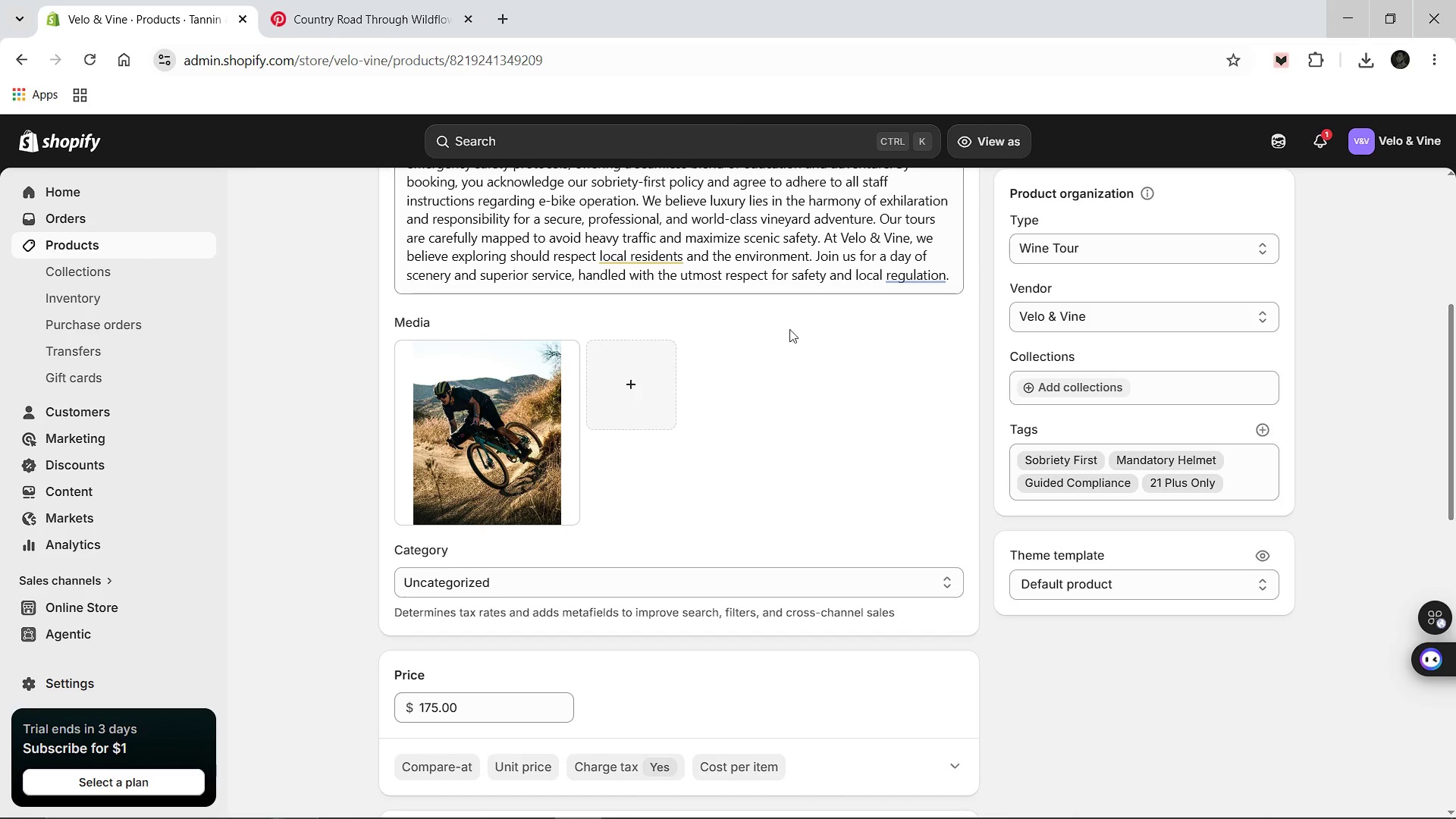 
wait(7.48)
 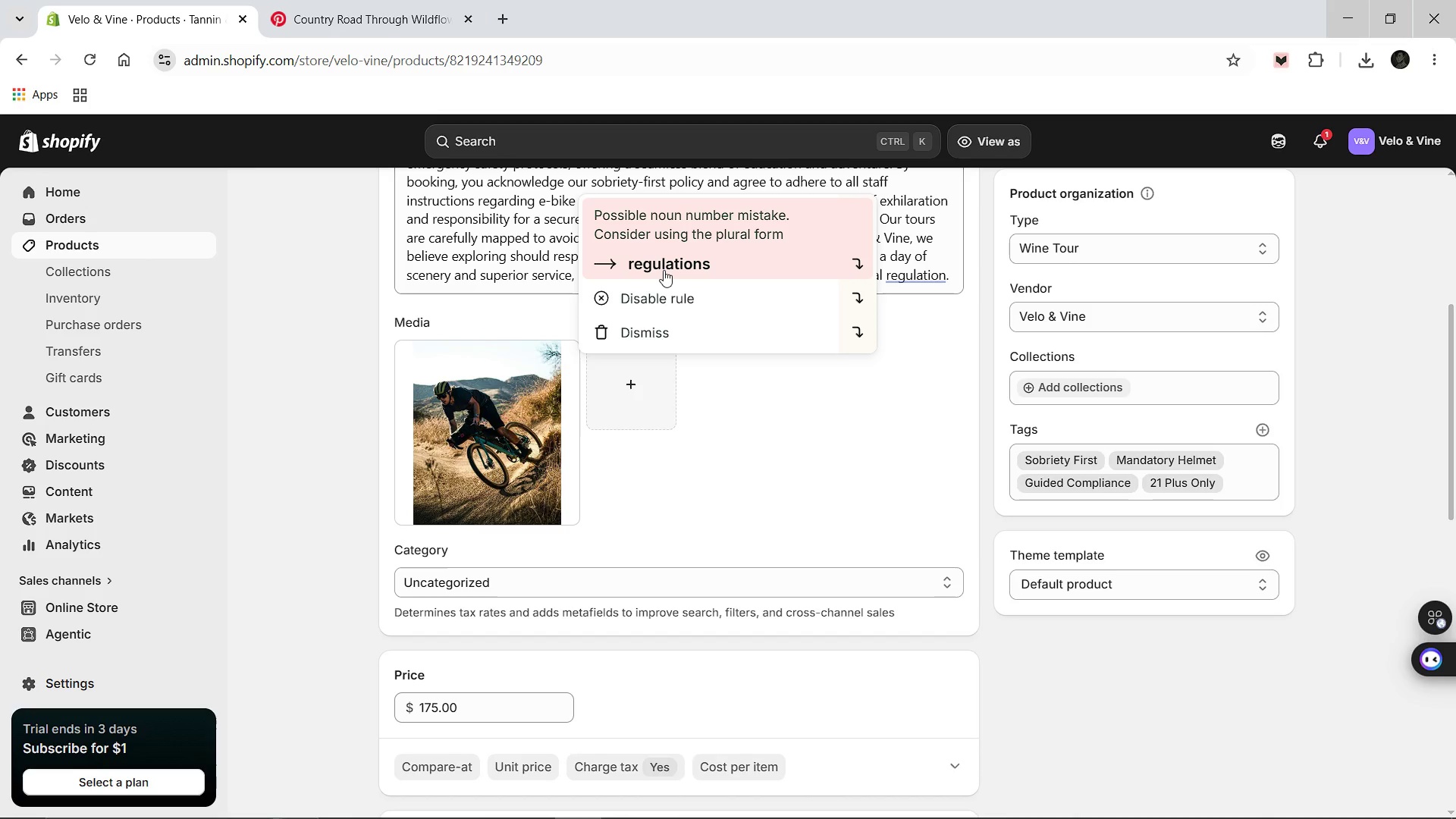 
left_click([763, 269])
 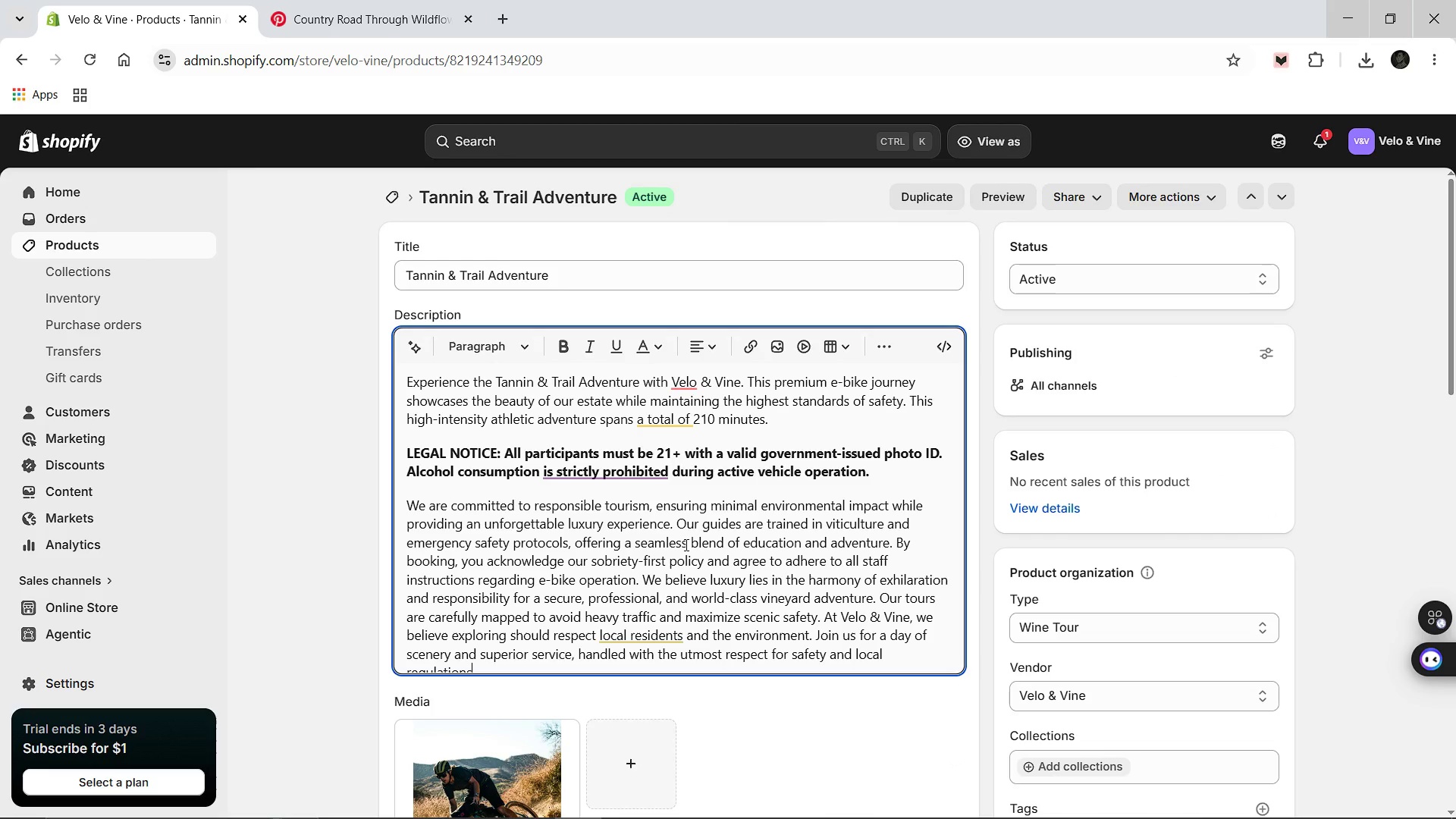 
scroll: coordinate [685, 544], scroll_direction: none, amount: 0.0
 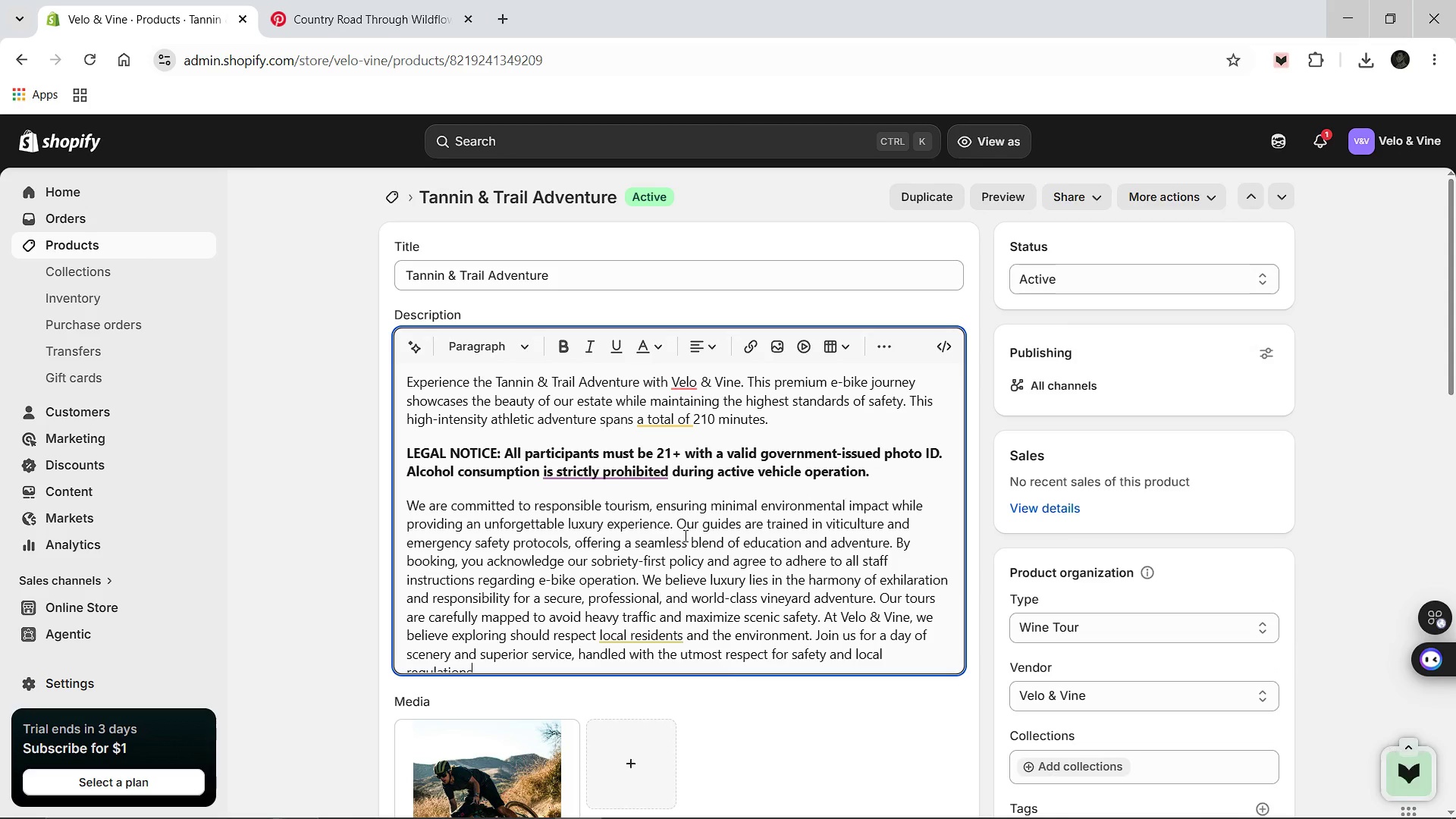 
scroll: coordinate [684, 535], scroll_direction: up, amount: 1.0
 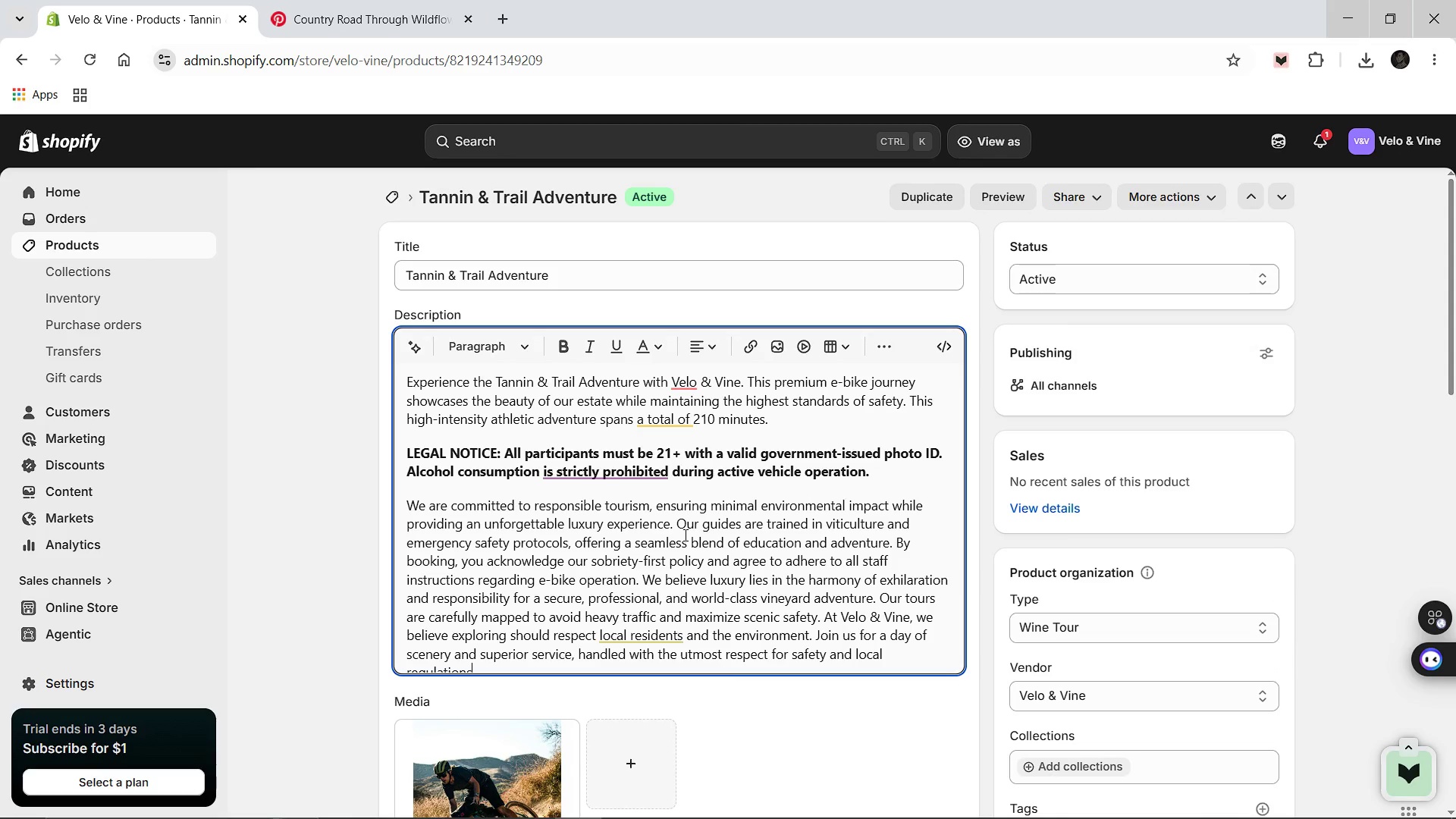 
scroll: coordinate [684, 535], scroll_direction: down, amount: 2.0
 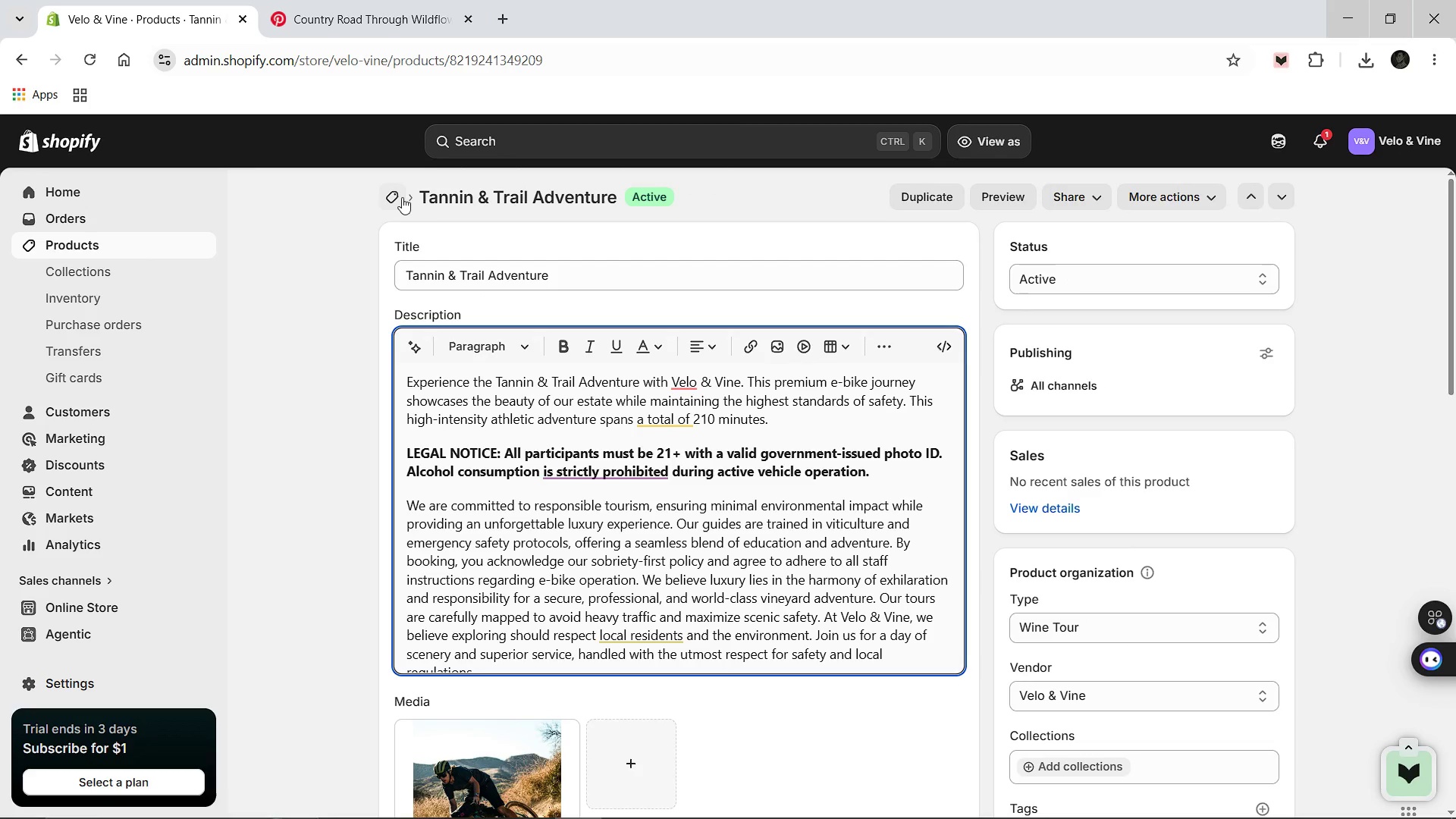 
left_click([402, 197])
 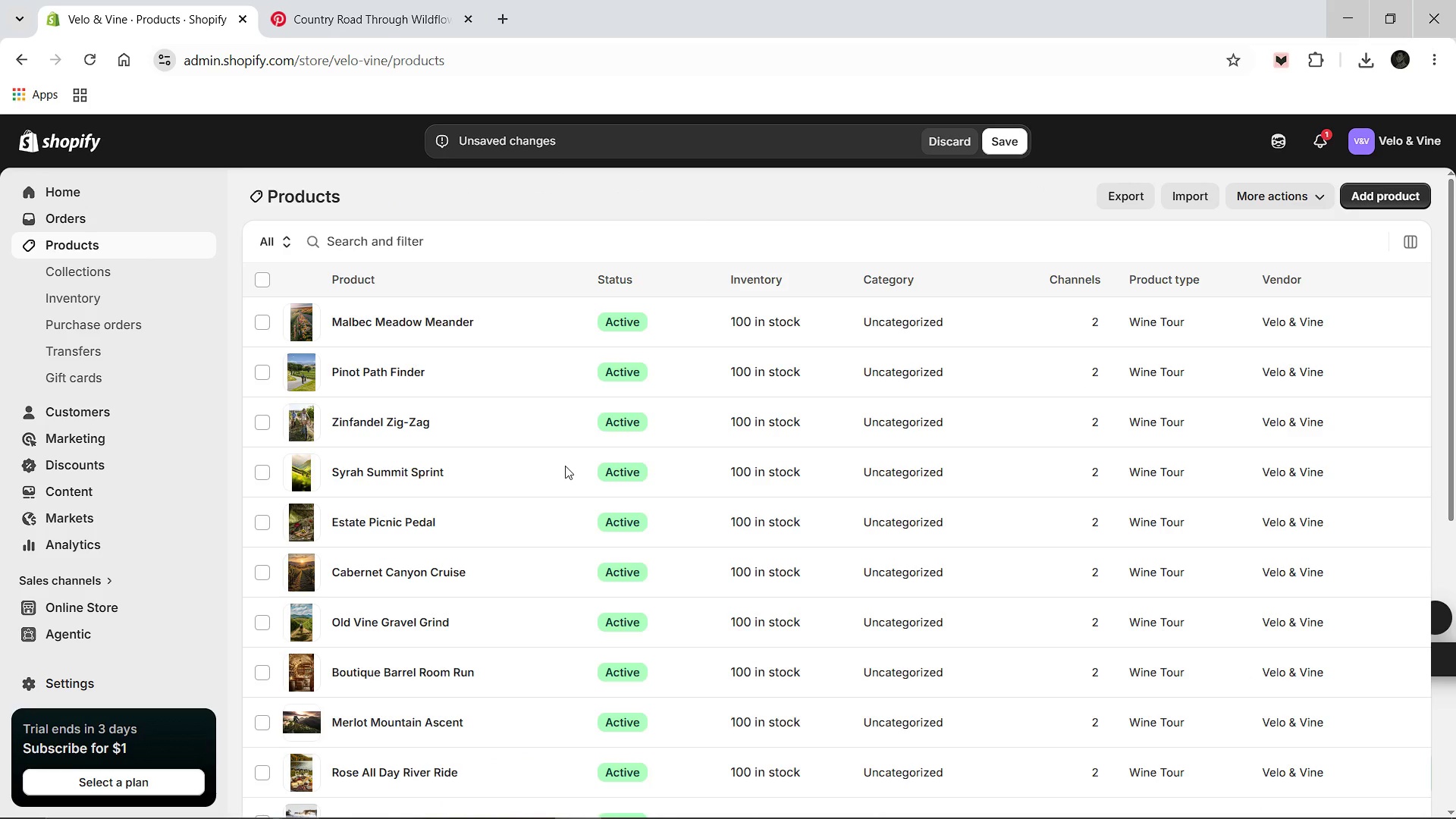 
scroll: coordinate [510, 665], scroll_direction: down, amount: 6.0
 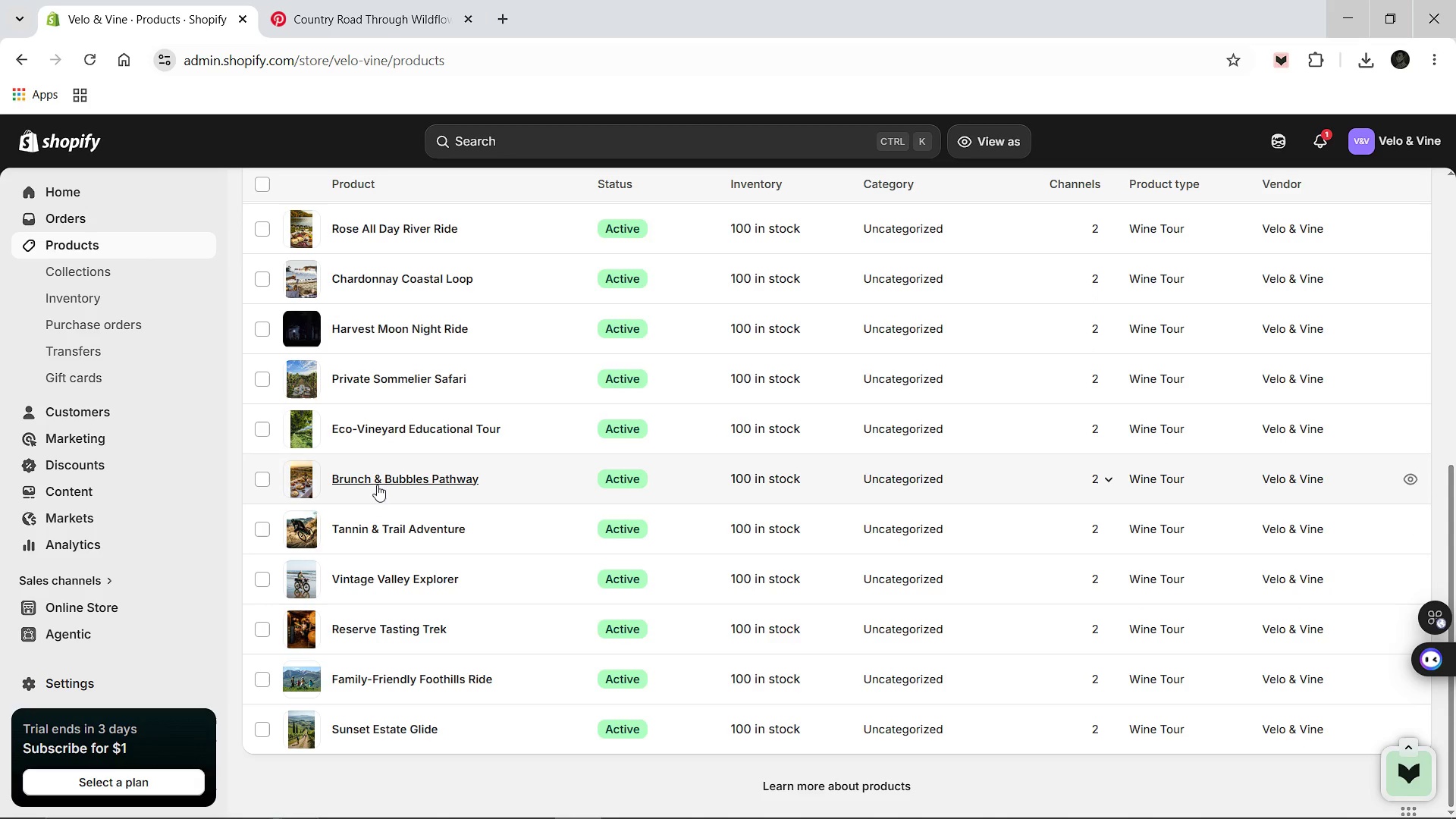 
left_click([379, 477])
 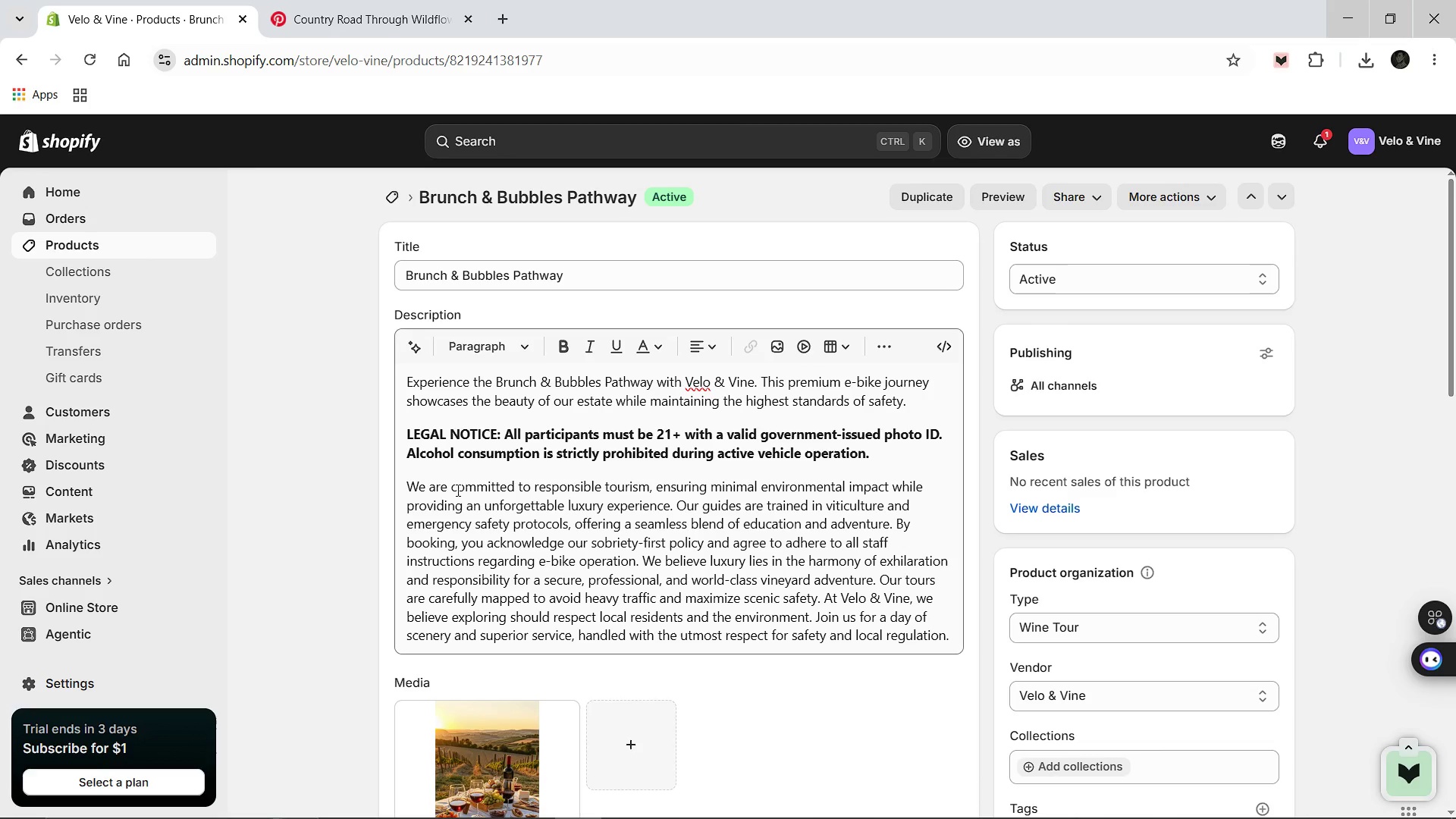 
wait(10.19)
 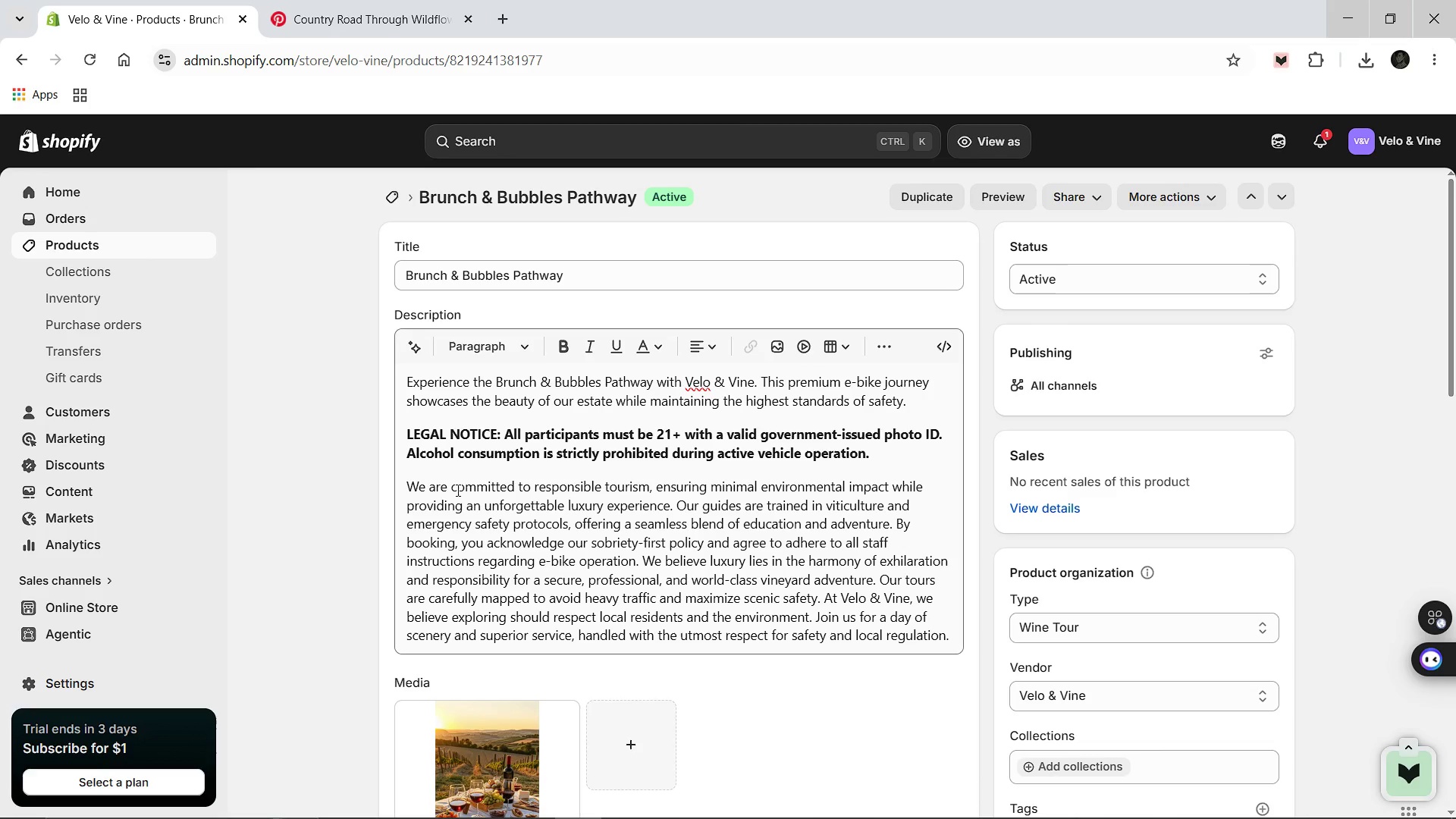 
left_click([915, 401])
 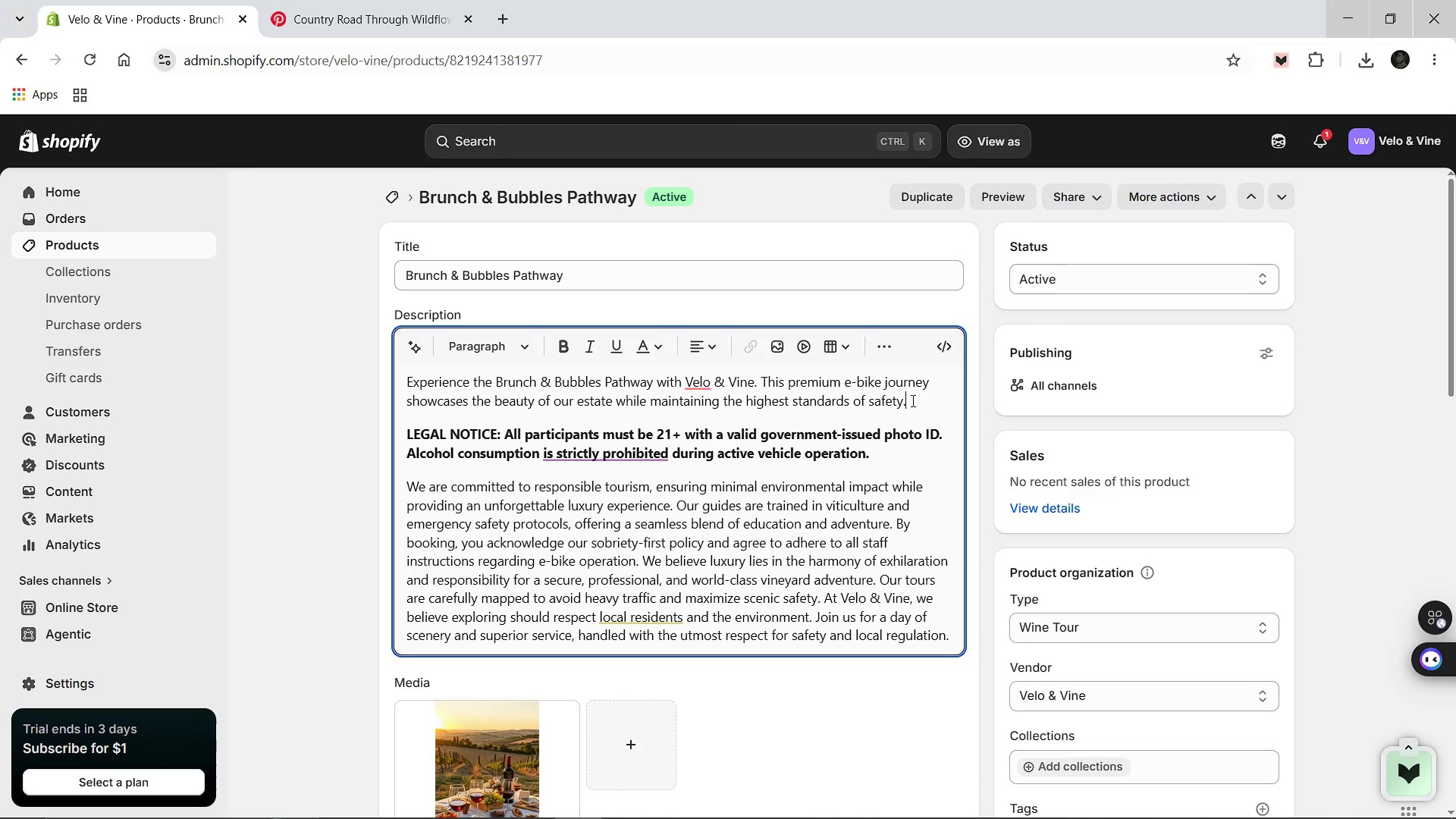 
type( This refreshing morning tour lasts approximately 120 minutes including the brunch stop.)
 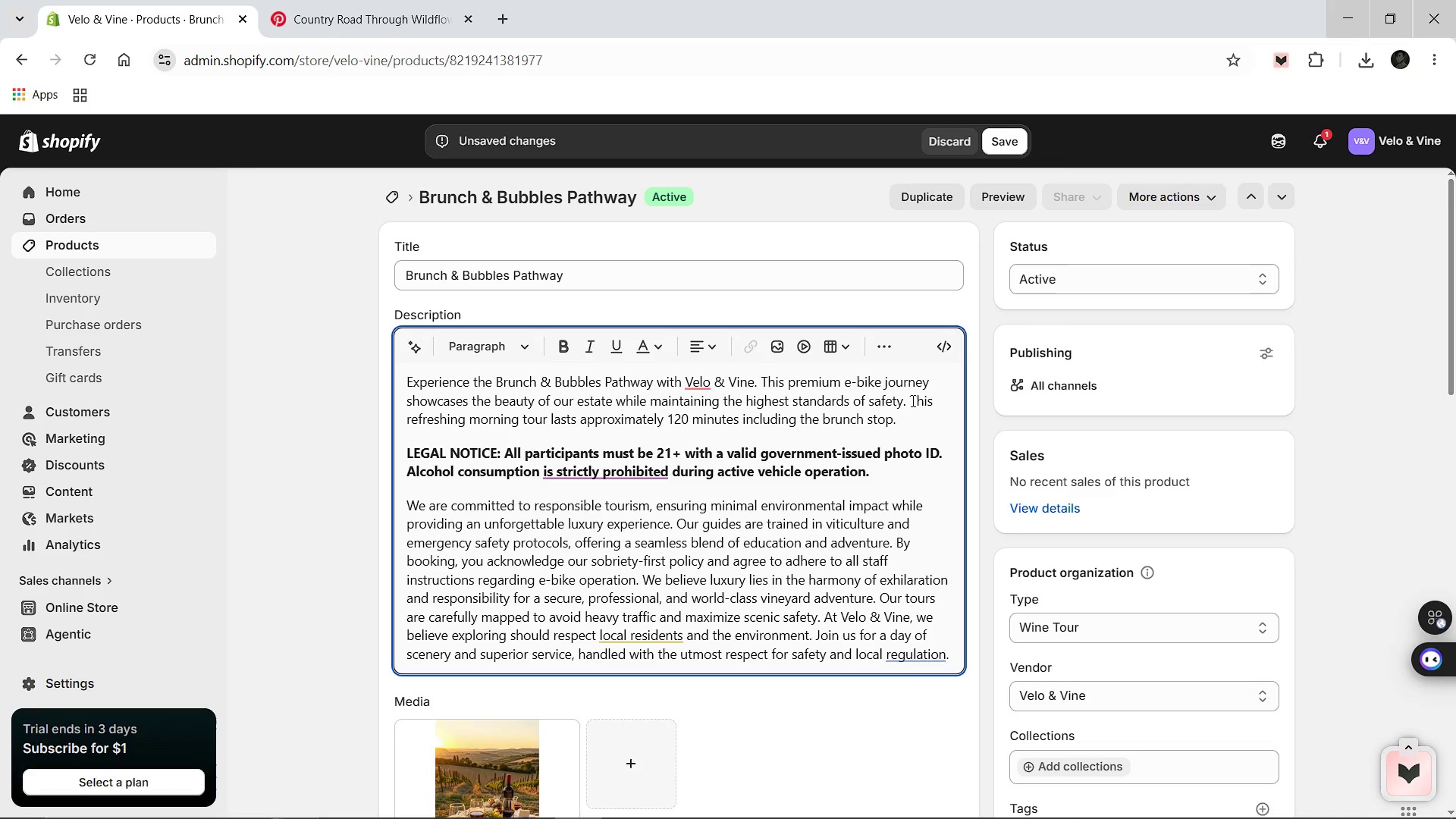 
scroll: coordinate [680, 543], scroll_direction: down, amount: 2.0
 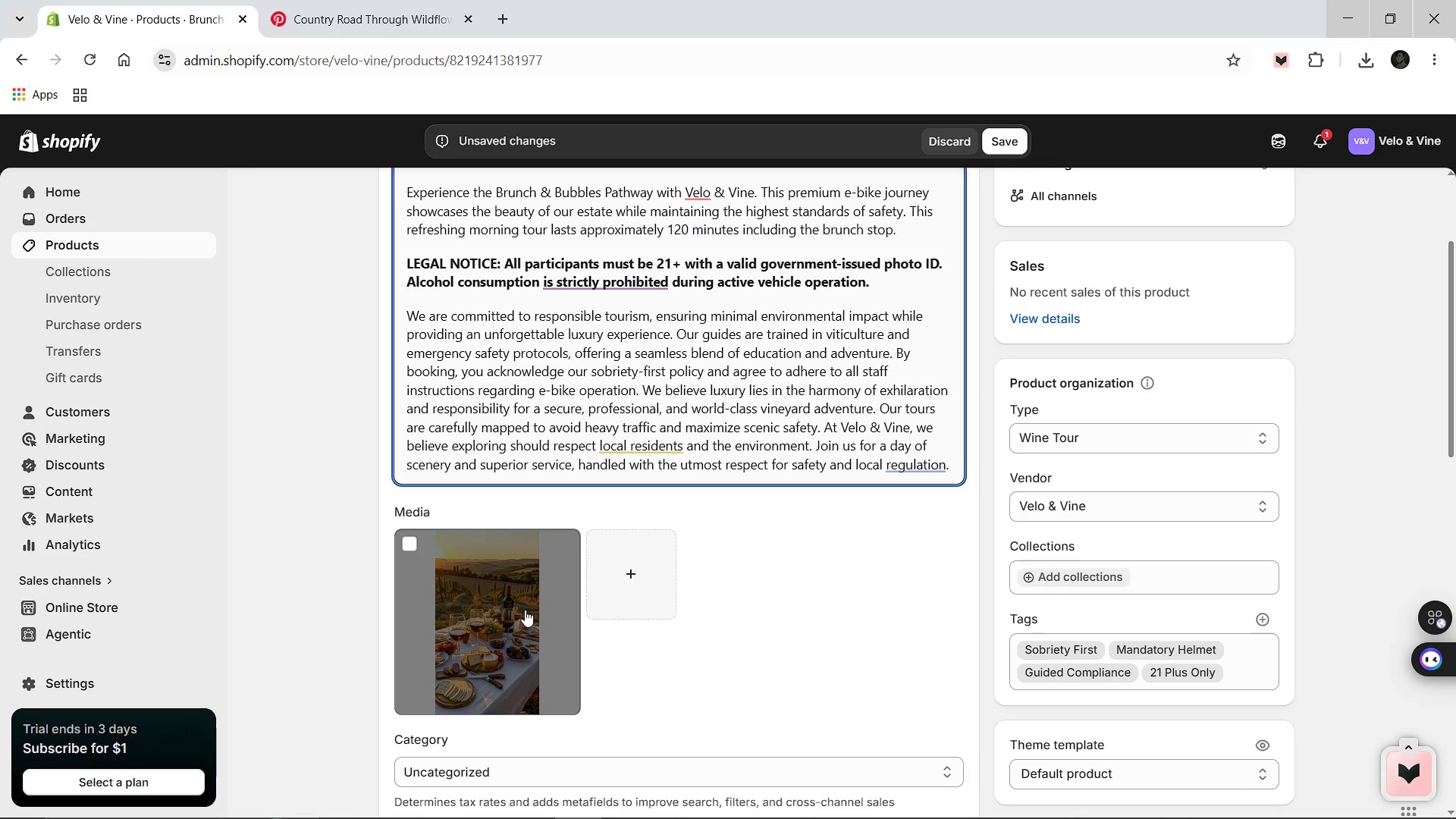 
left_click([525, 610])
 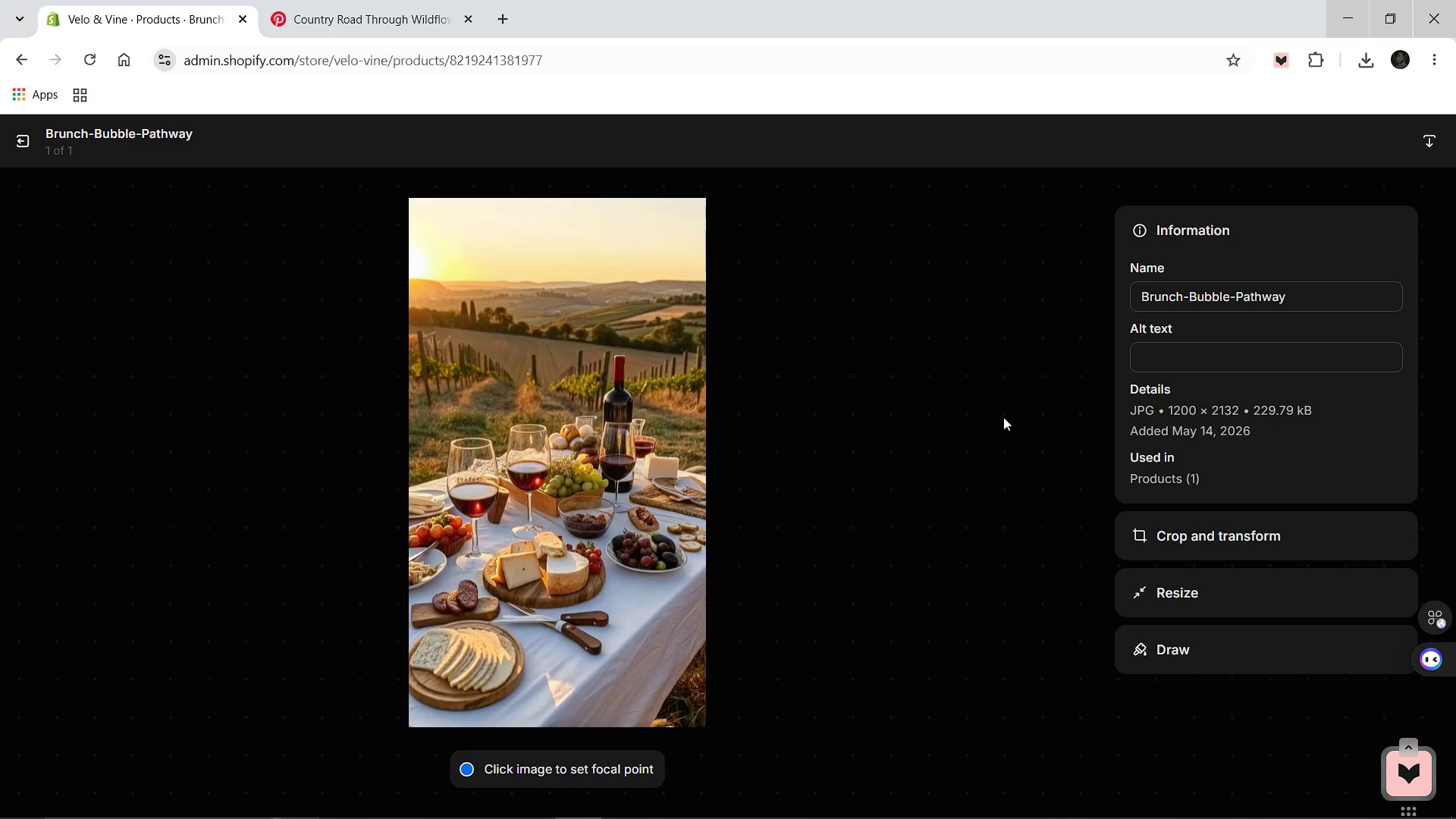 
wait(6.77)
 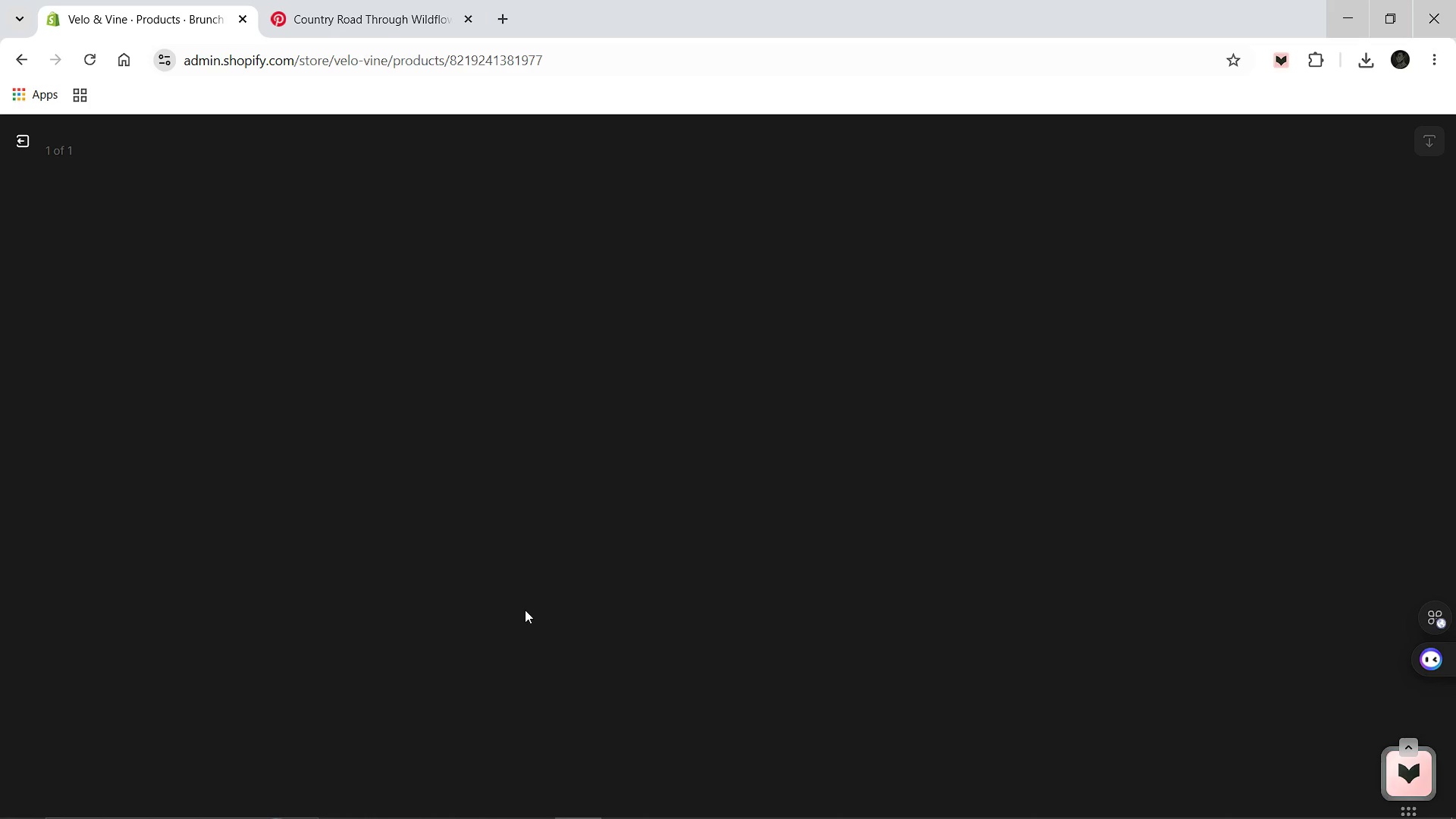 
left_click([1210, 352])
 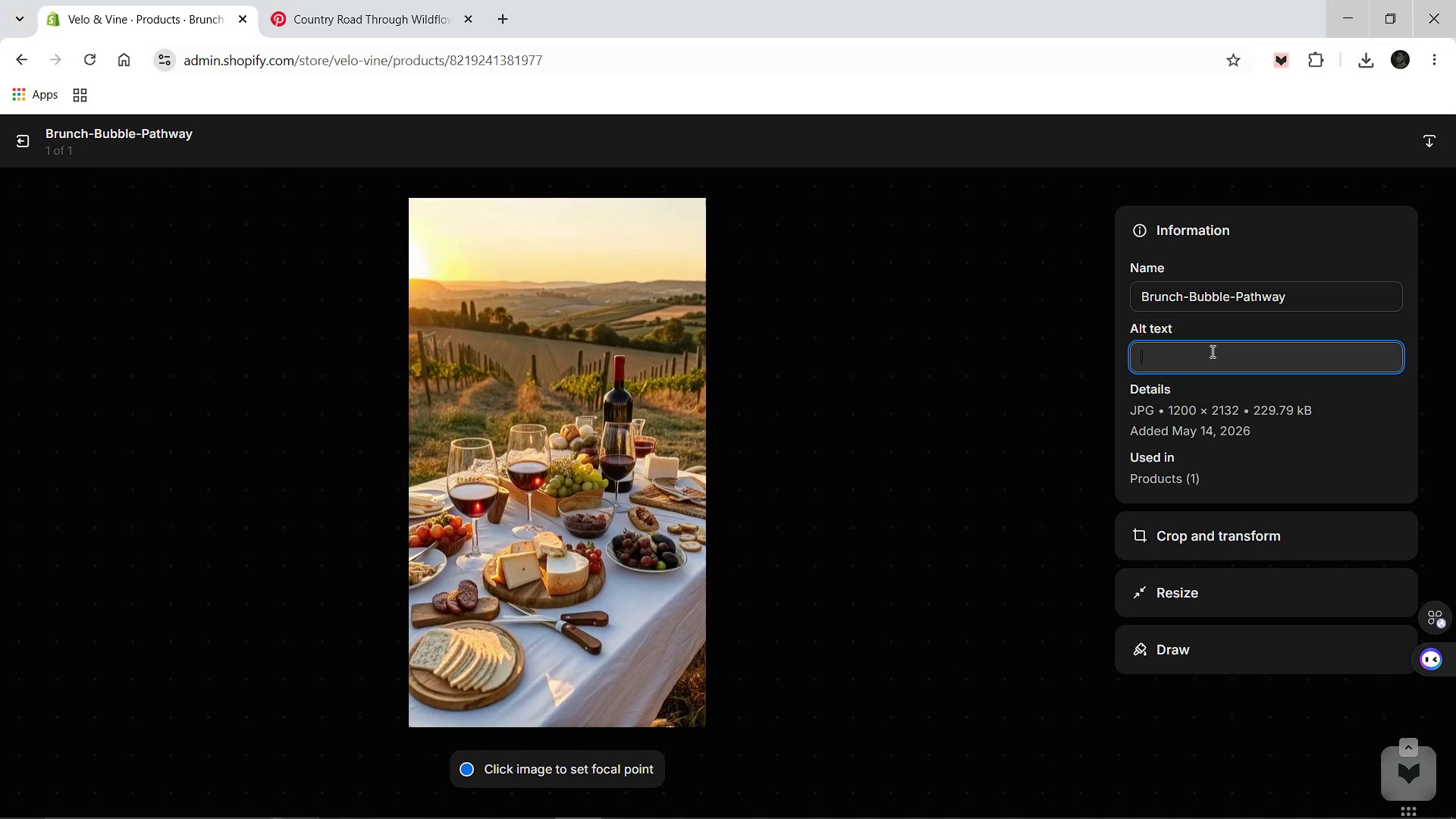 
type(A beautifully set outdoor brunch table featuring sparkling wine glasses in a sun-drenched venya)
key(Backspace)
key(Backspace)
key(Backspace)
key(Backspace)
type(ineyard.)
 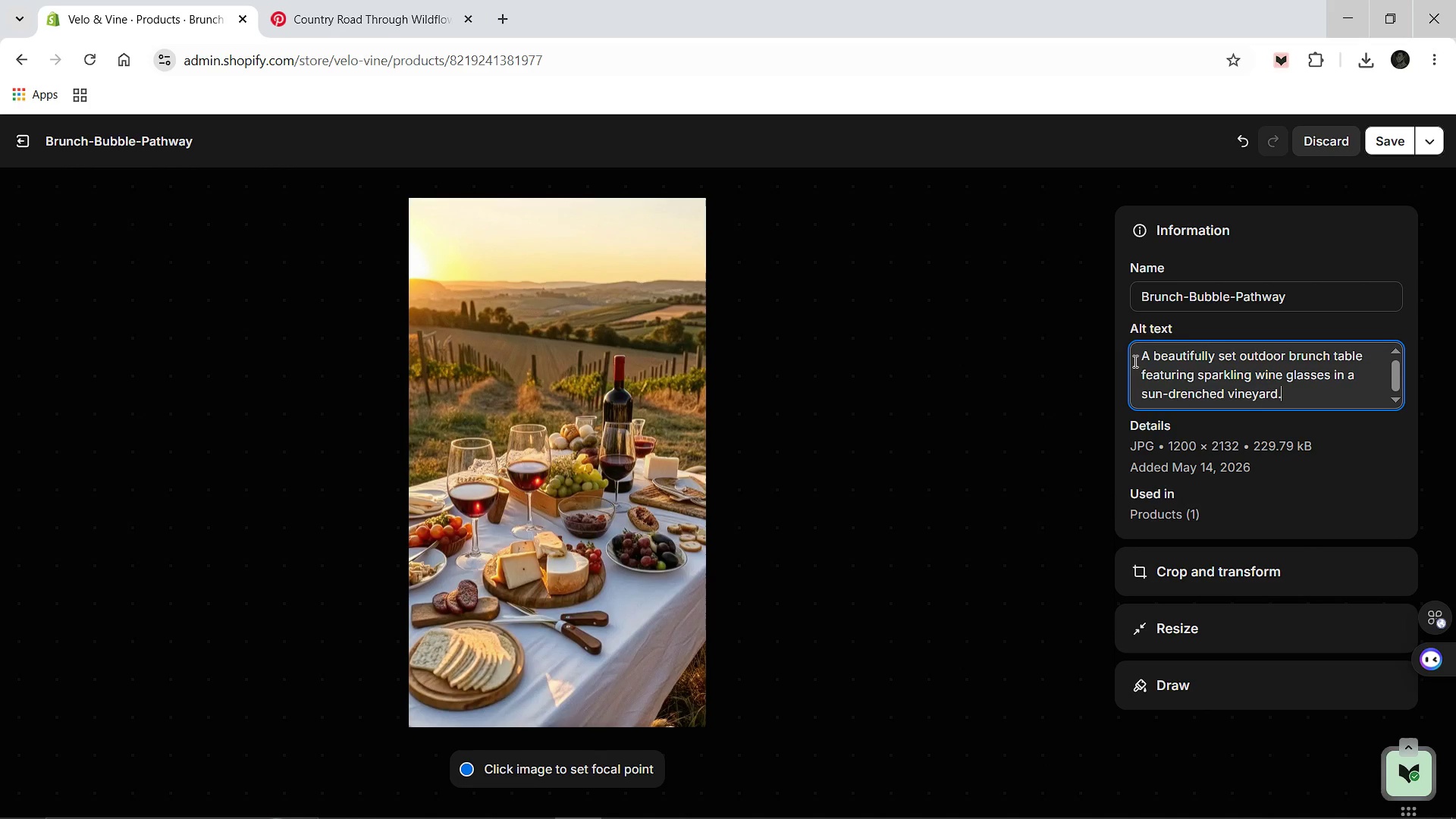 
scroll: coordinate [1137, 364], scroll_direction: up, amount: 1.0
 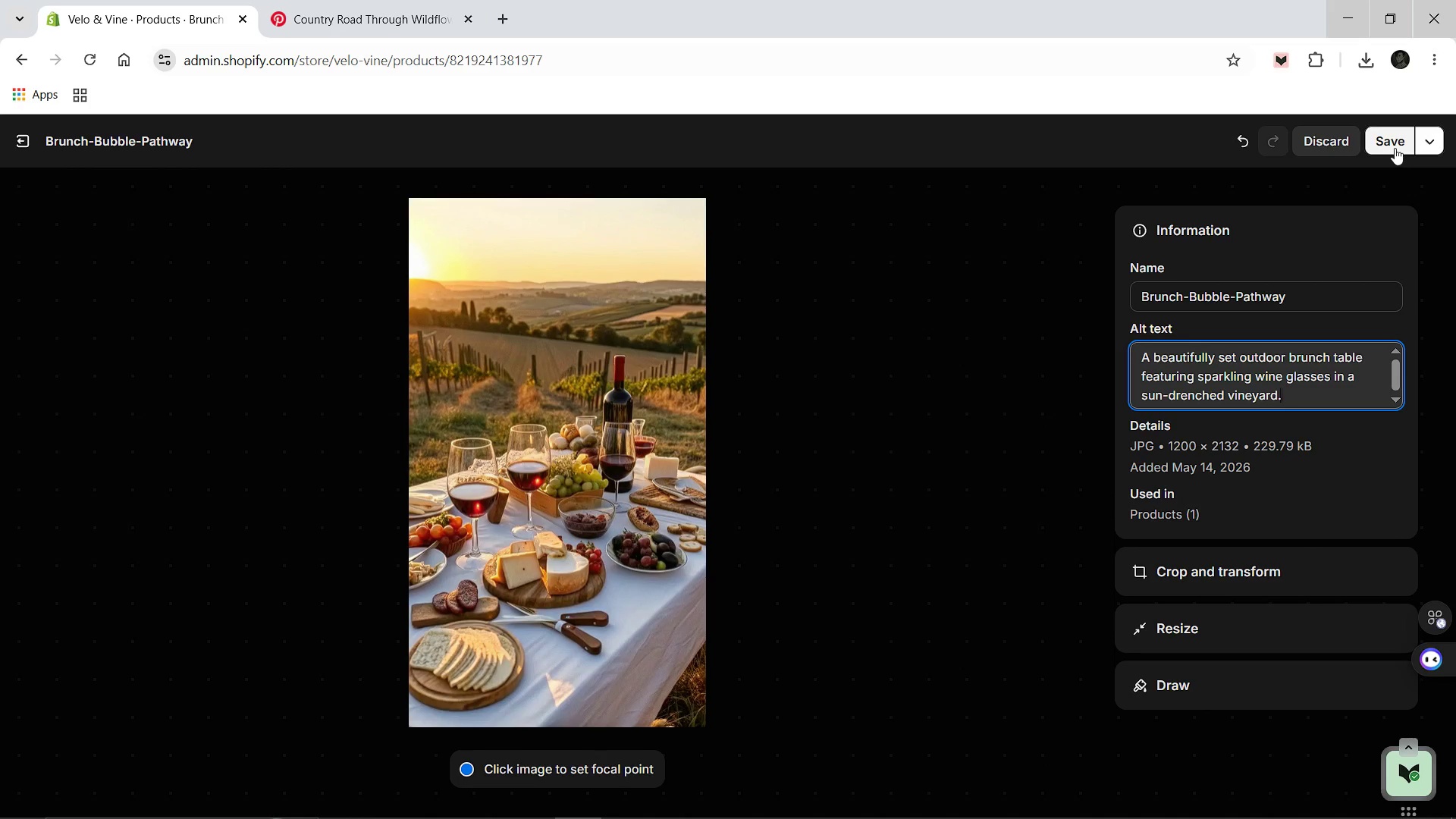 
left_click([1395, 148])
 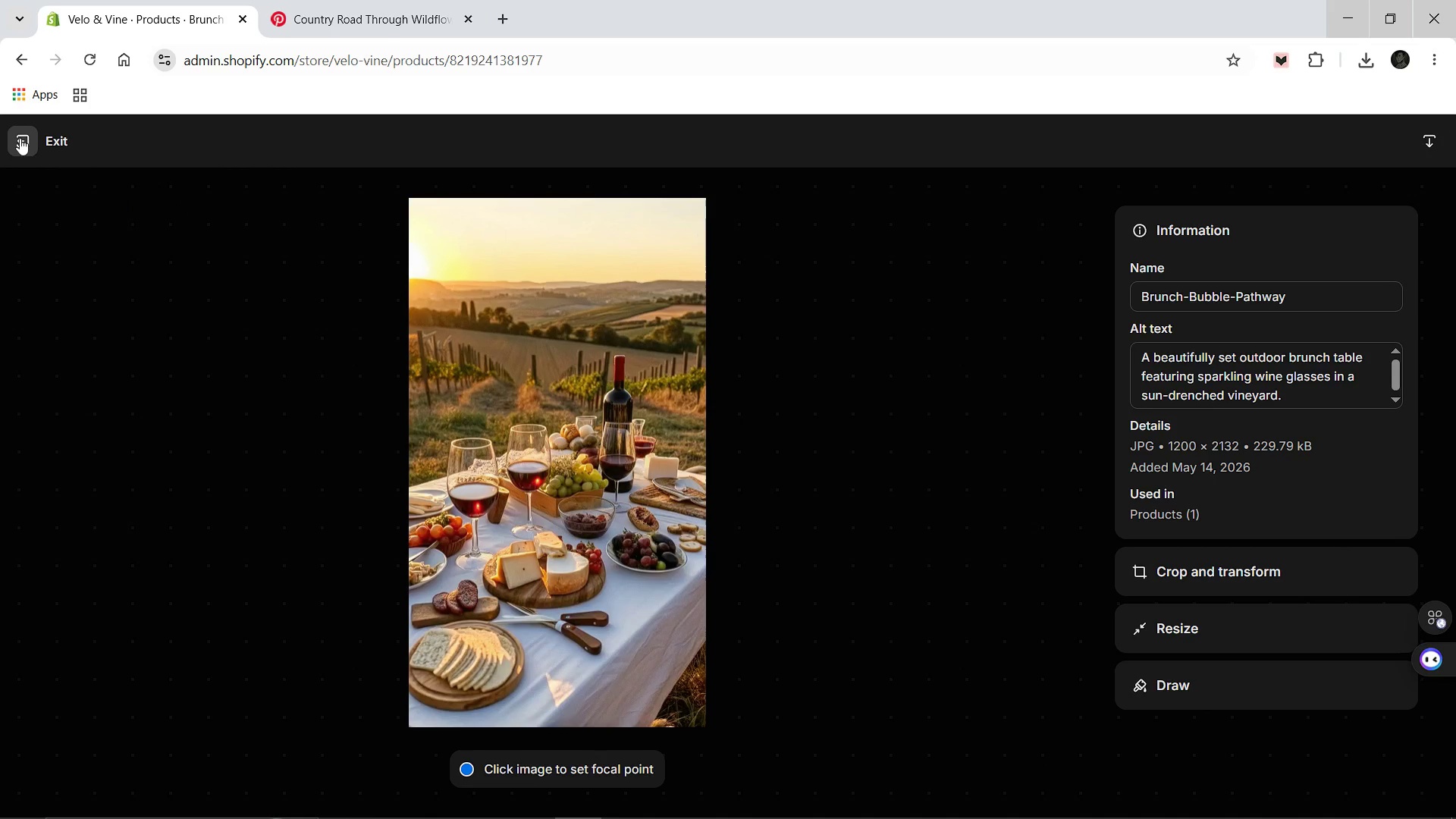 
wait(10.06)
 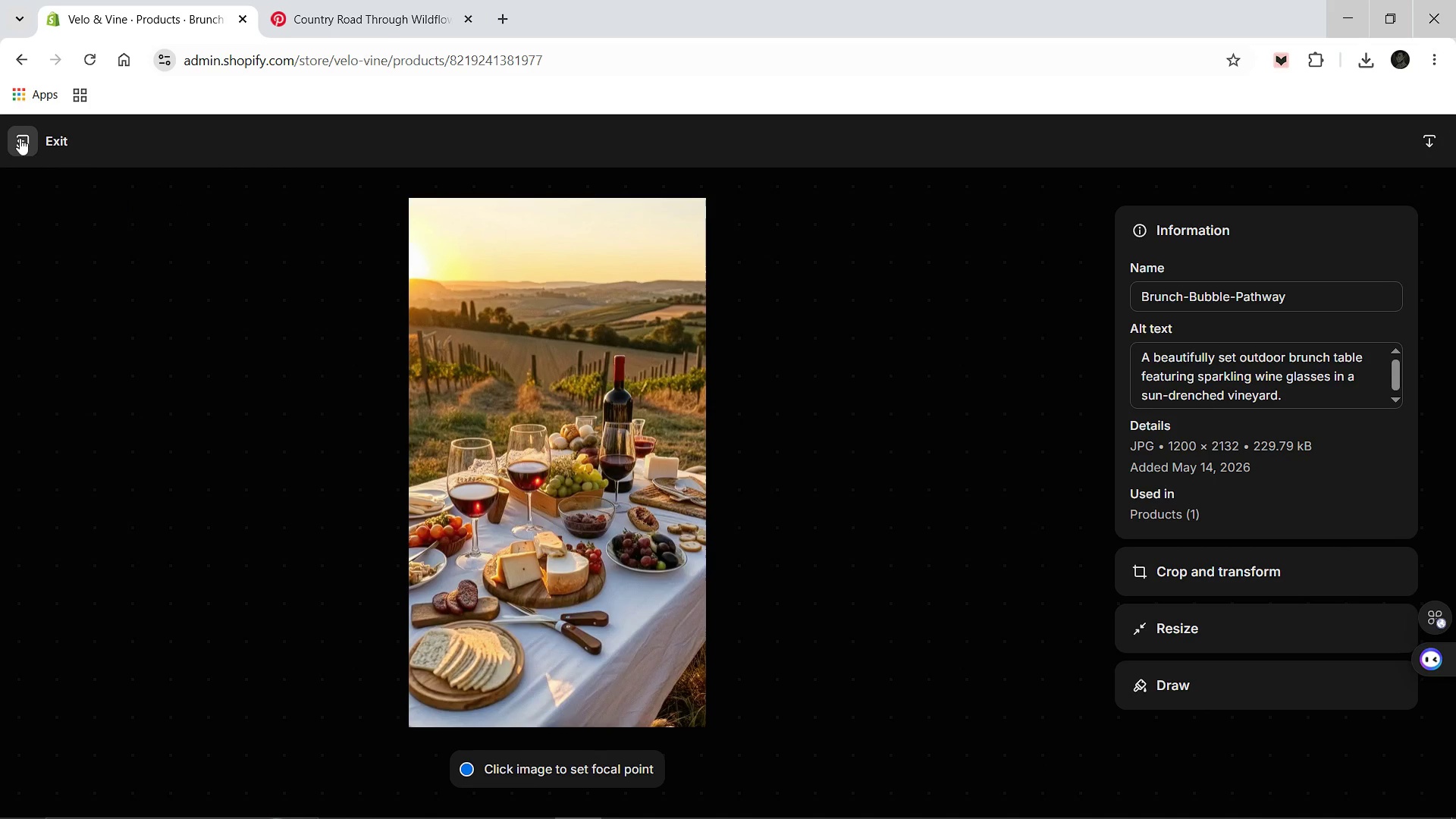 
left_click([20, 138])
 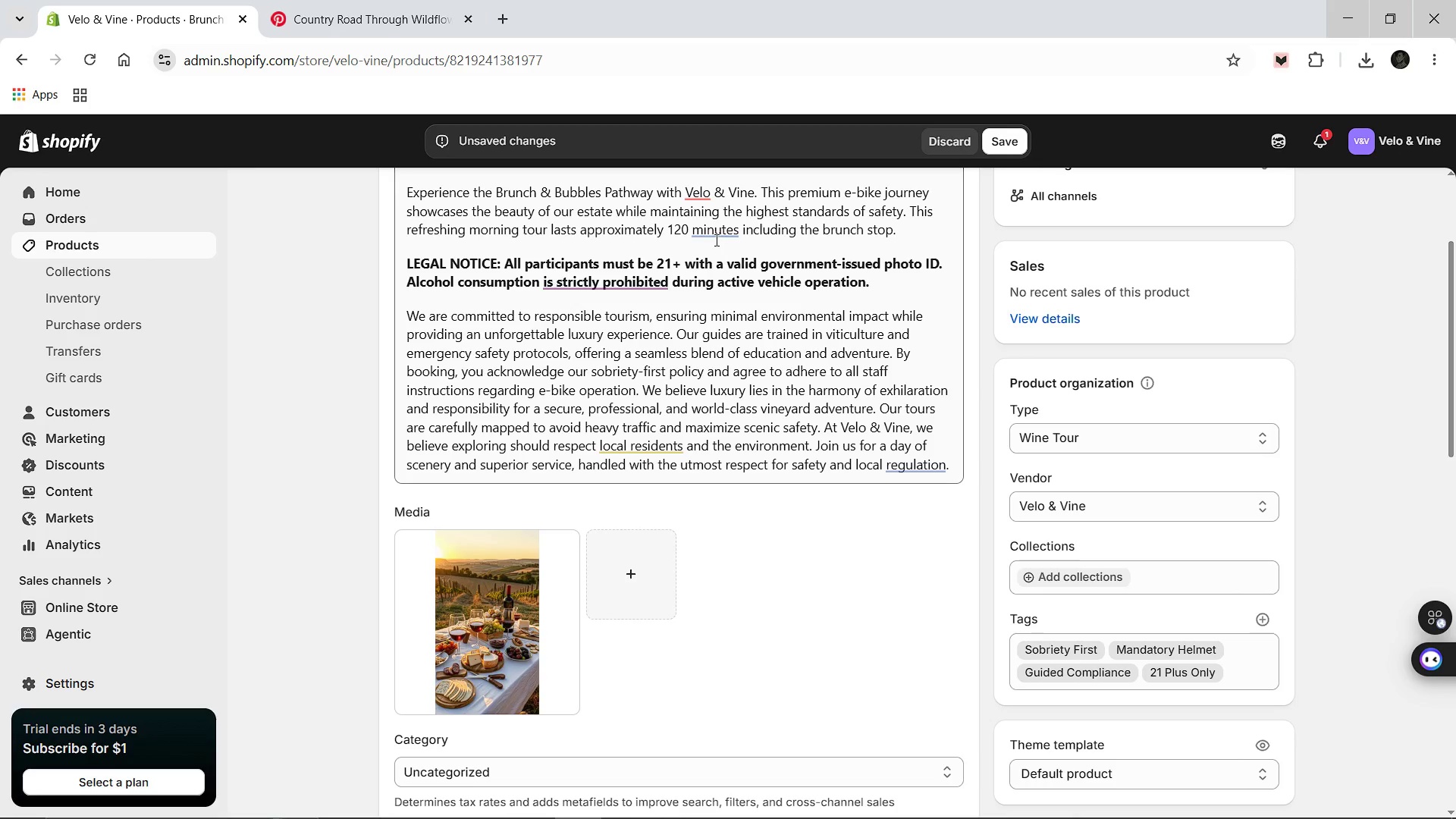 
wait(7.3)
 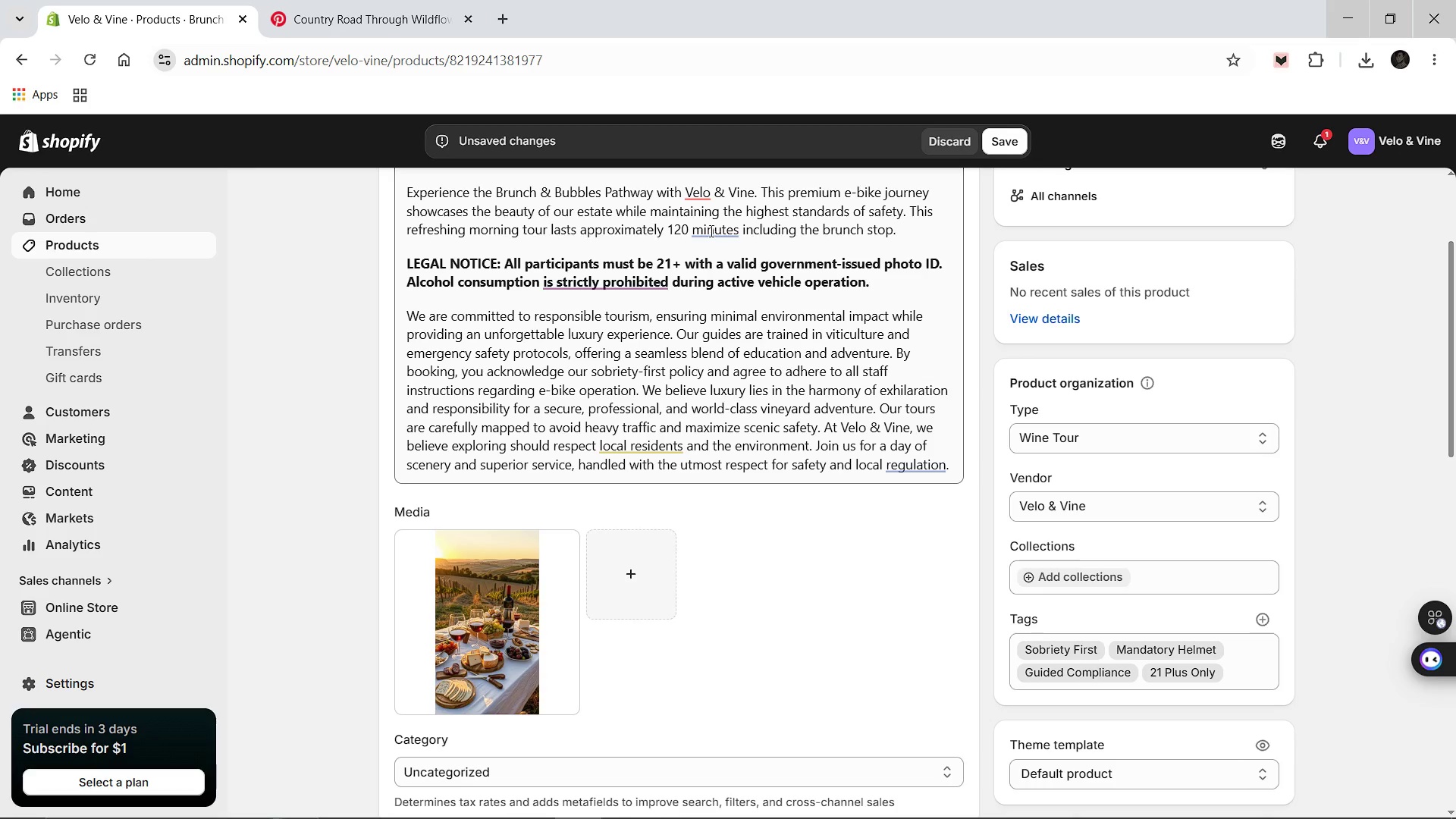 
left_click([463, 308])
 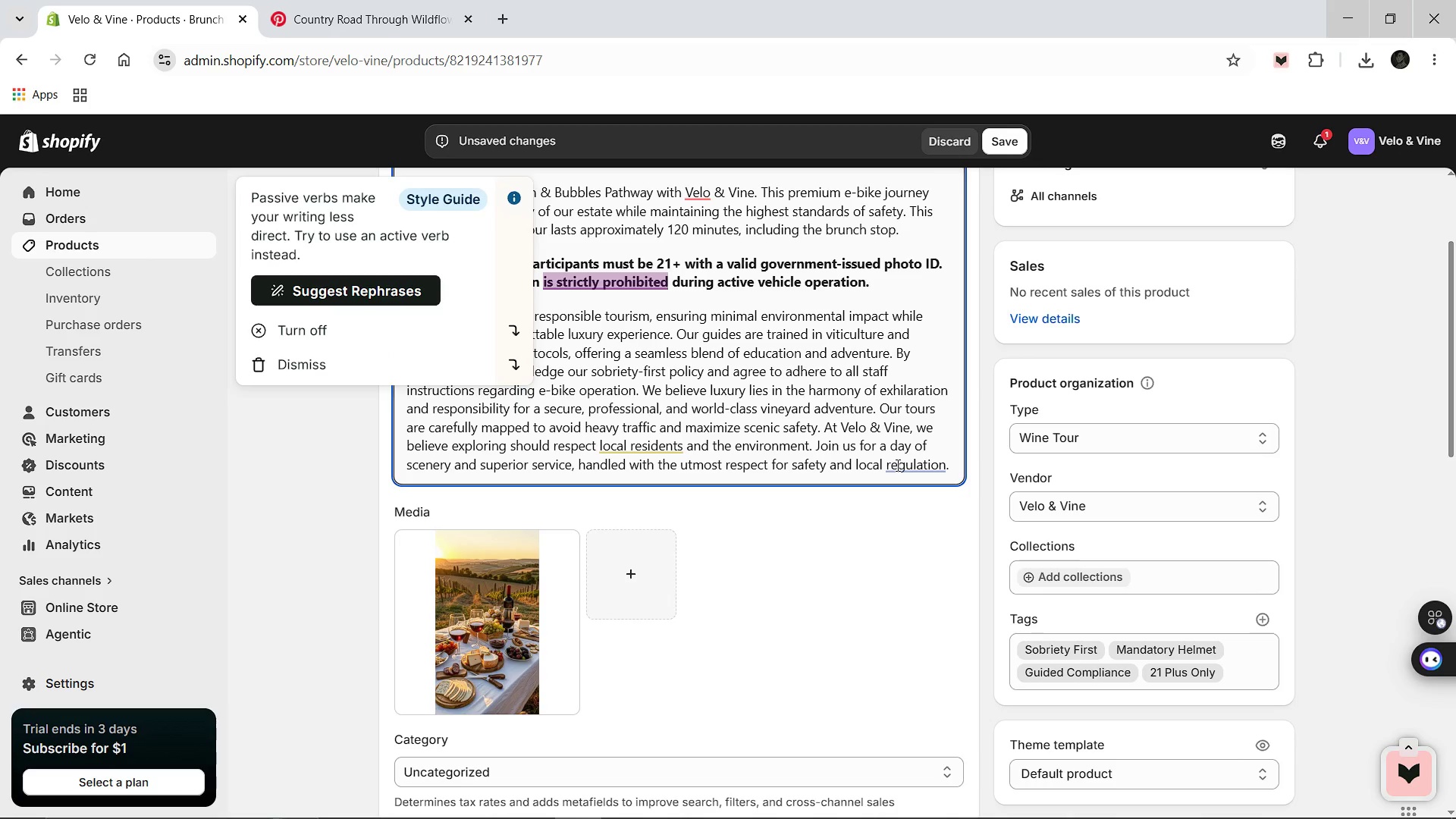 
wait(6.08)
 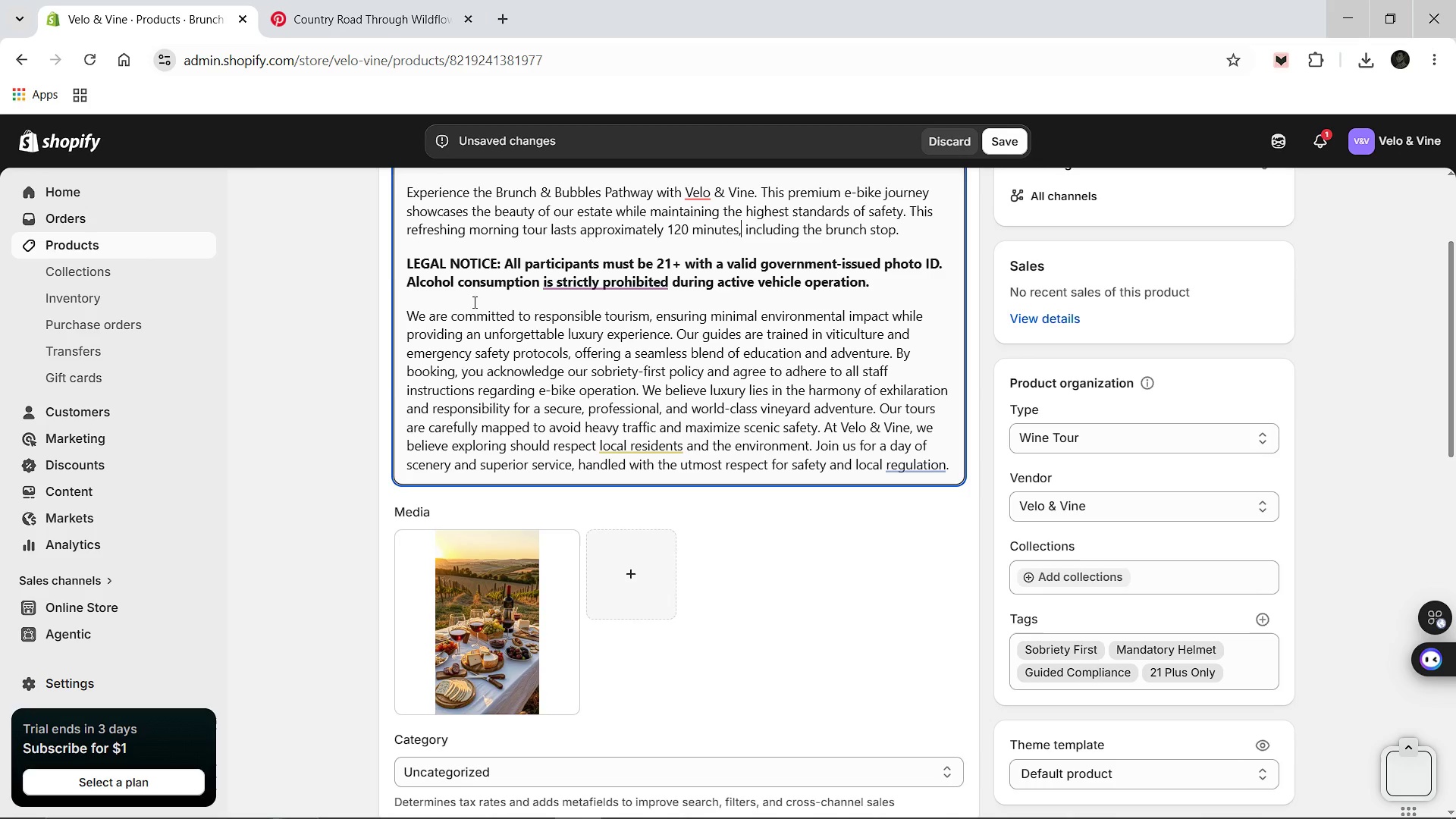 
left_click([420, 352])
 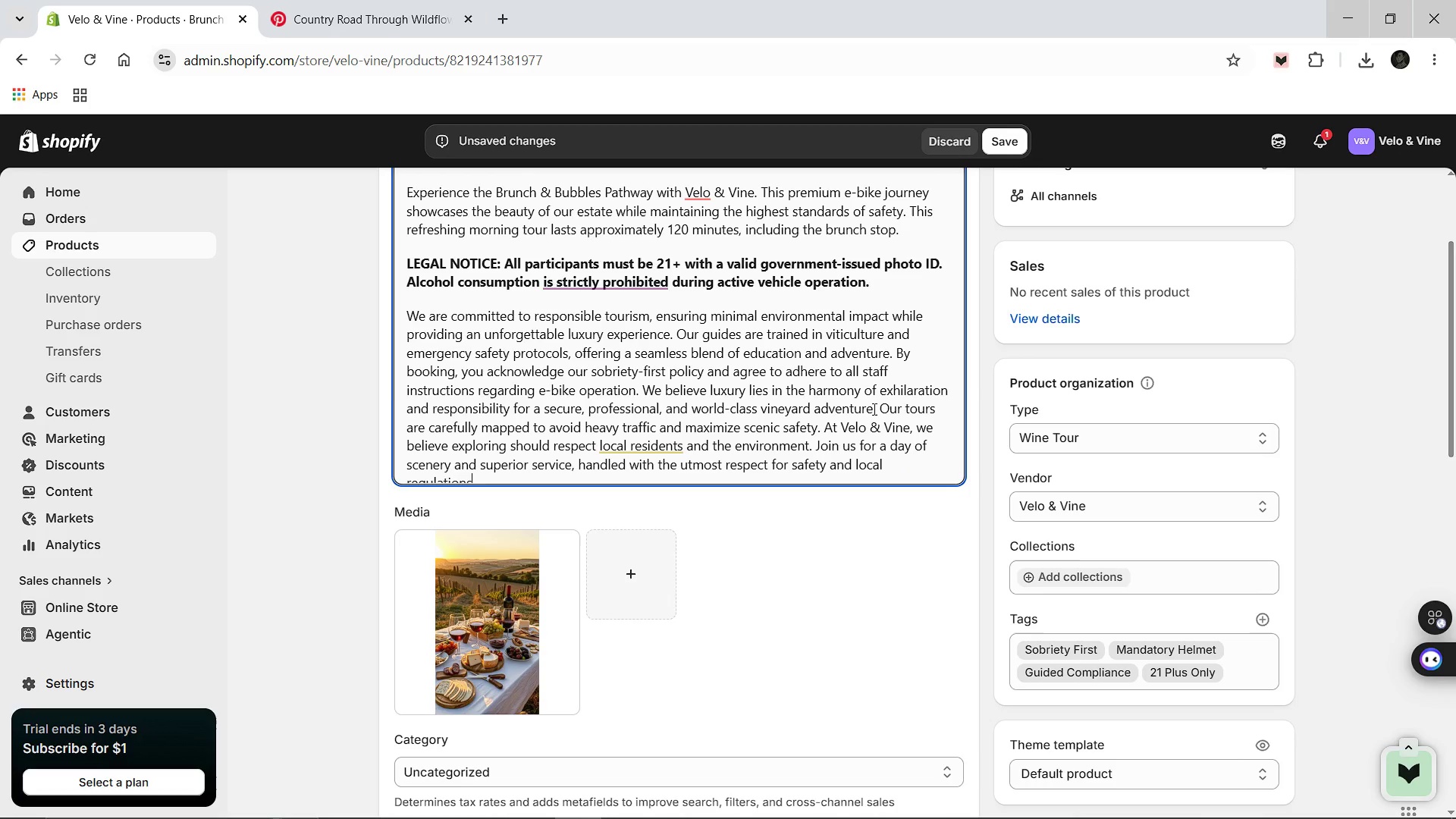 
scroll: coordinate [877, 406], scroll_direction: up, amount: 3.0
 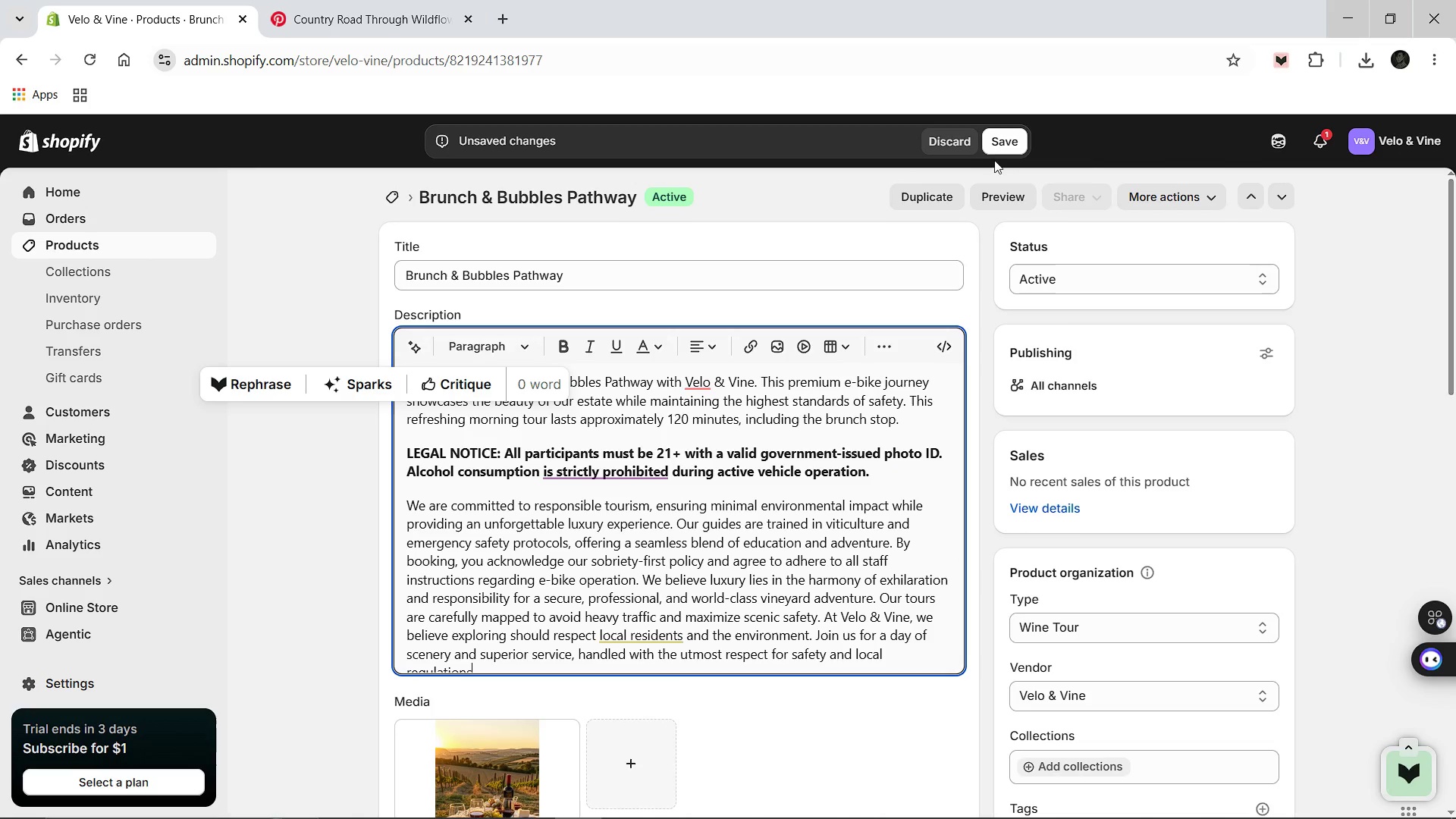 
left_click([994, 149])
 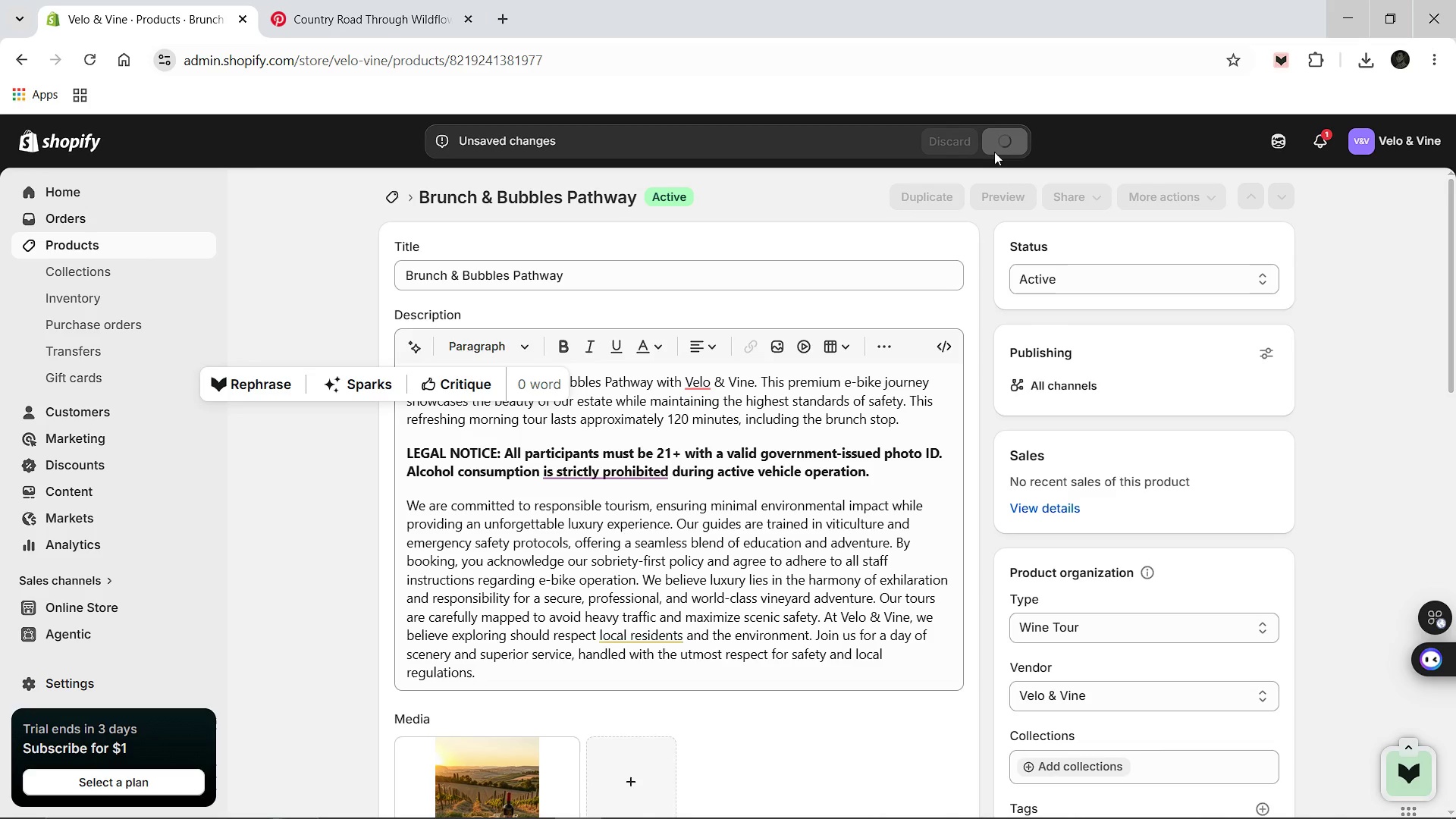 
mouse_move([949, 209])
 